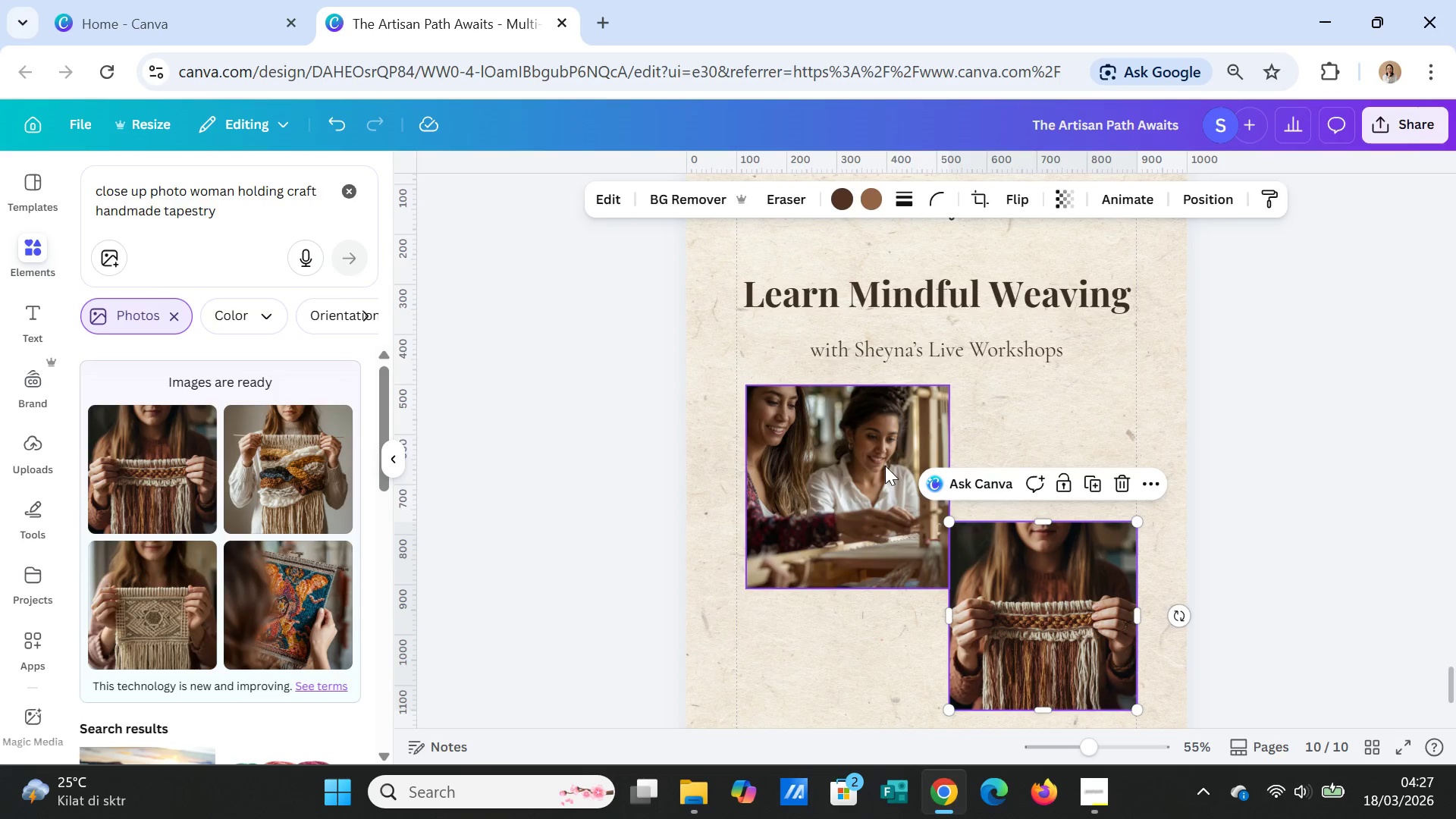 
left_click([885, 466])
 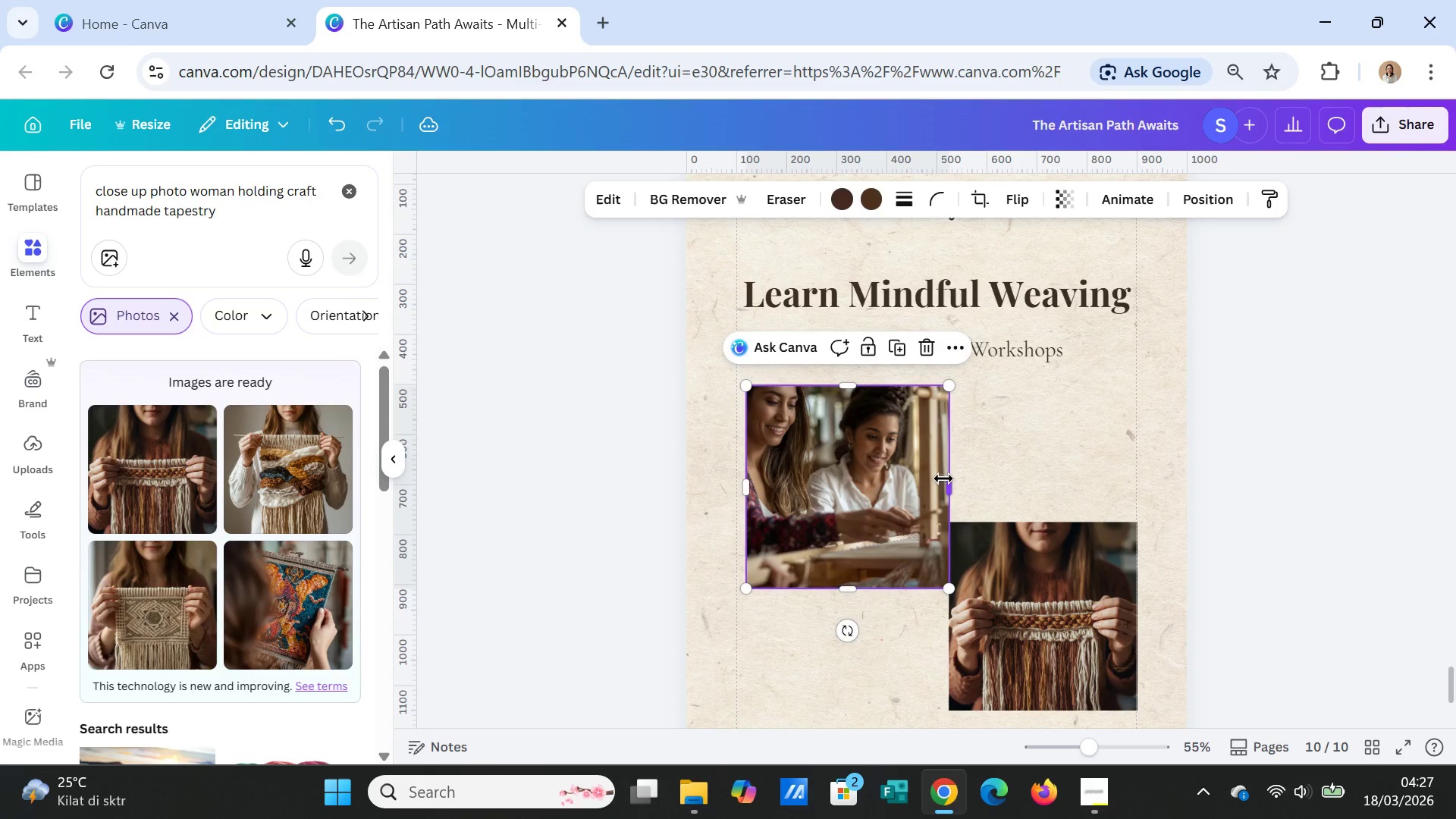 
left_click_drag(start_coordinate=[952, 386], to_coordinate=[934, 394])
 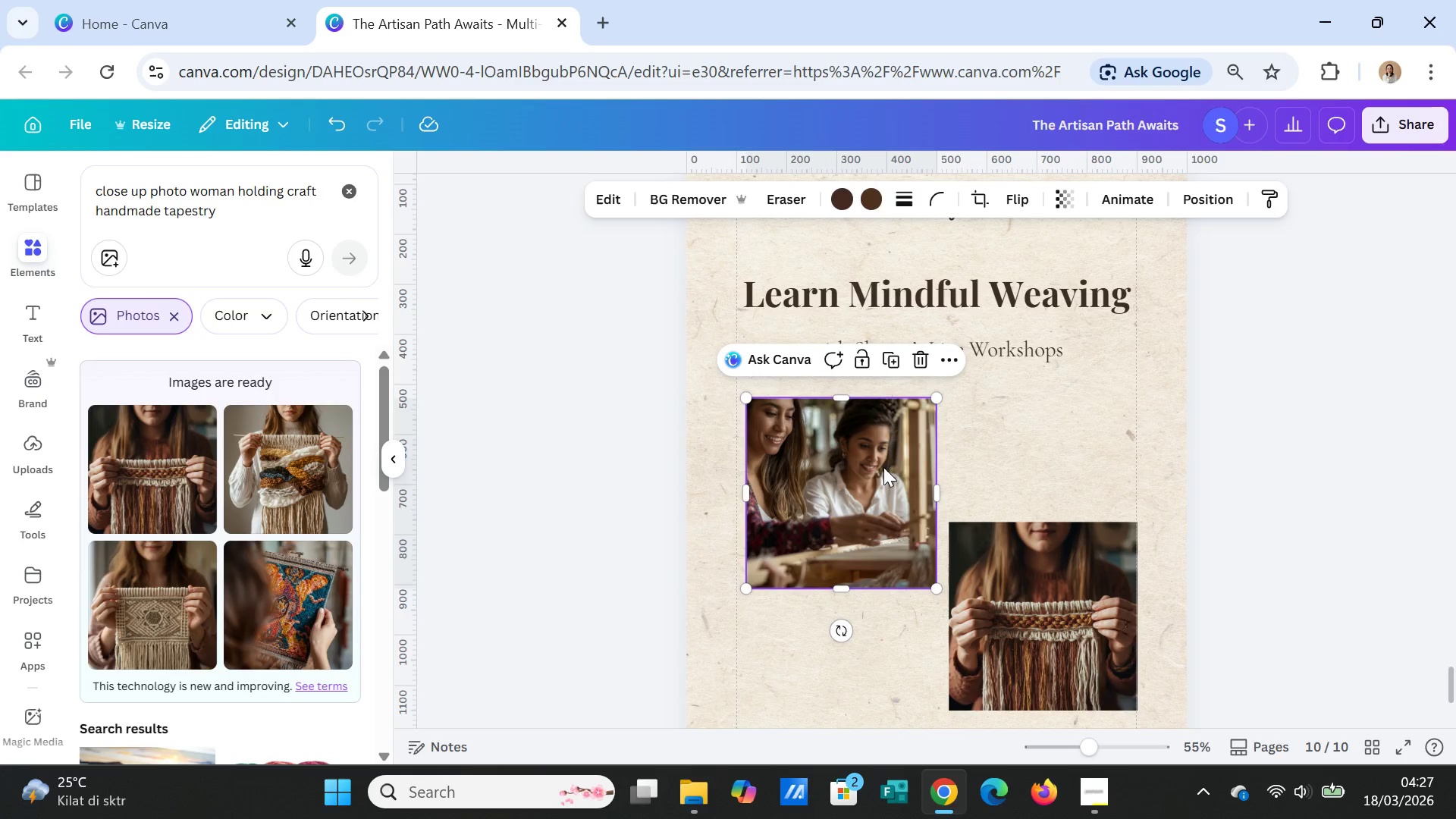 
left_click_drag(start_coordinate=[883, 467], to_coordinate=[883, 460])
 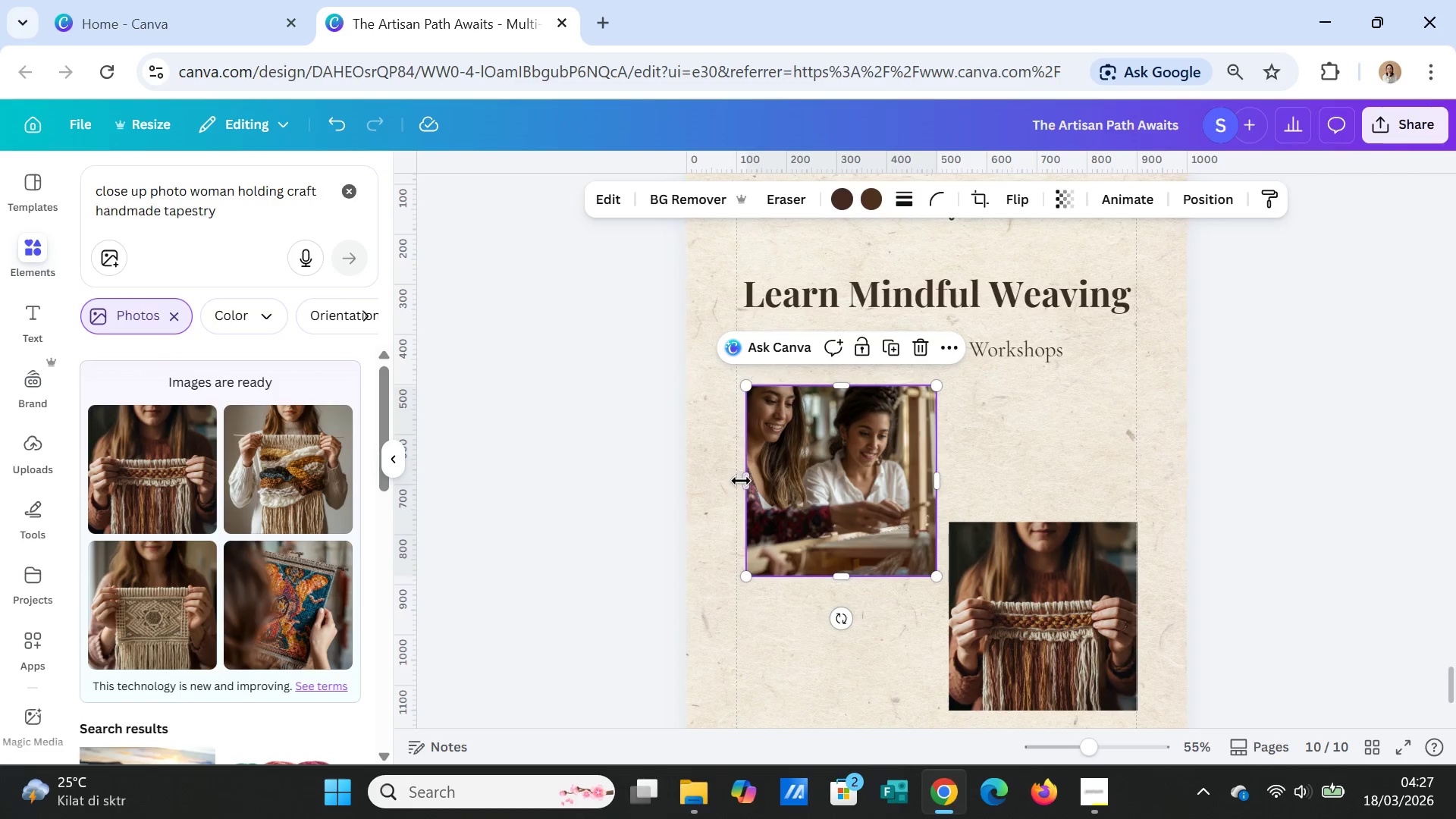 
left_click_drag(start_coordinate=[745, 482], to_coordinate=[682, 488])
 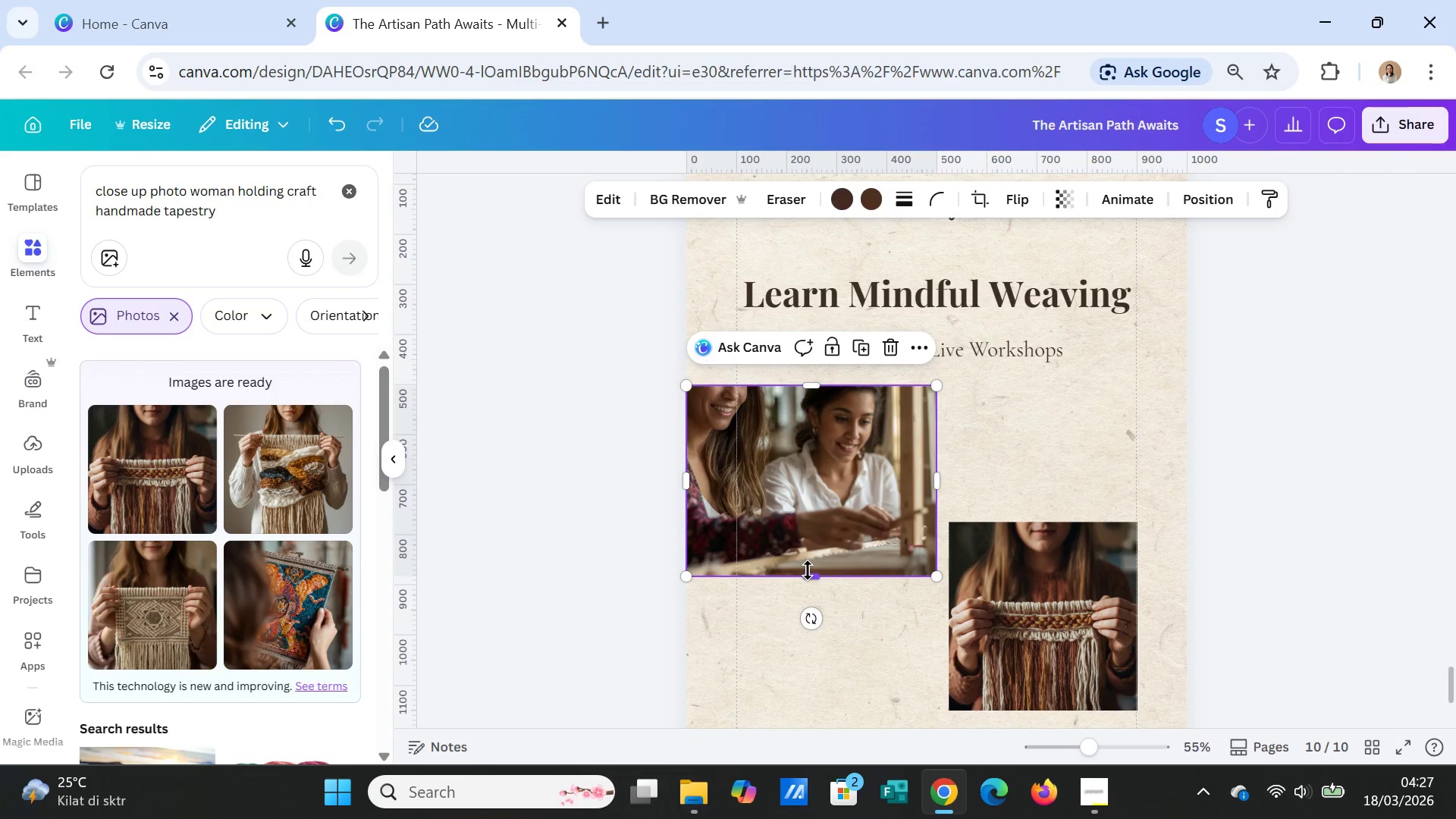 
left_click_drag(start_coordinate=[808, 573], to_coordinate=[809, 601])
 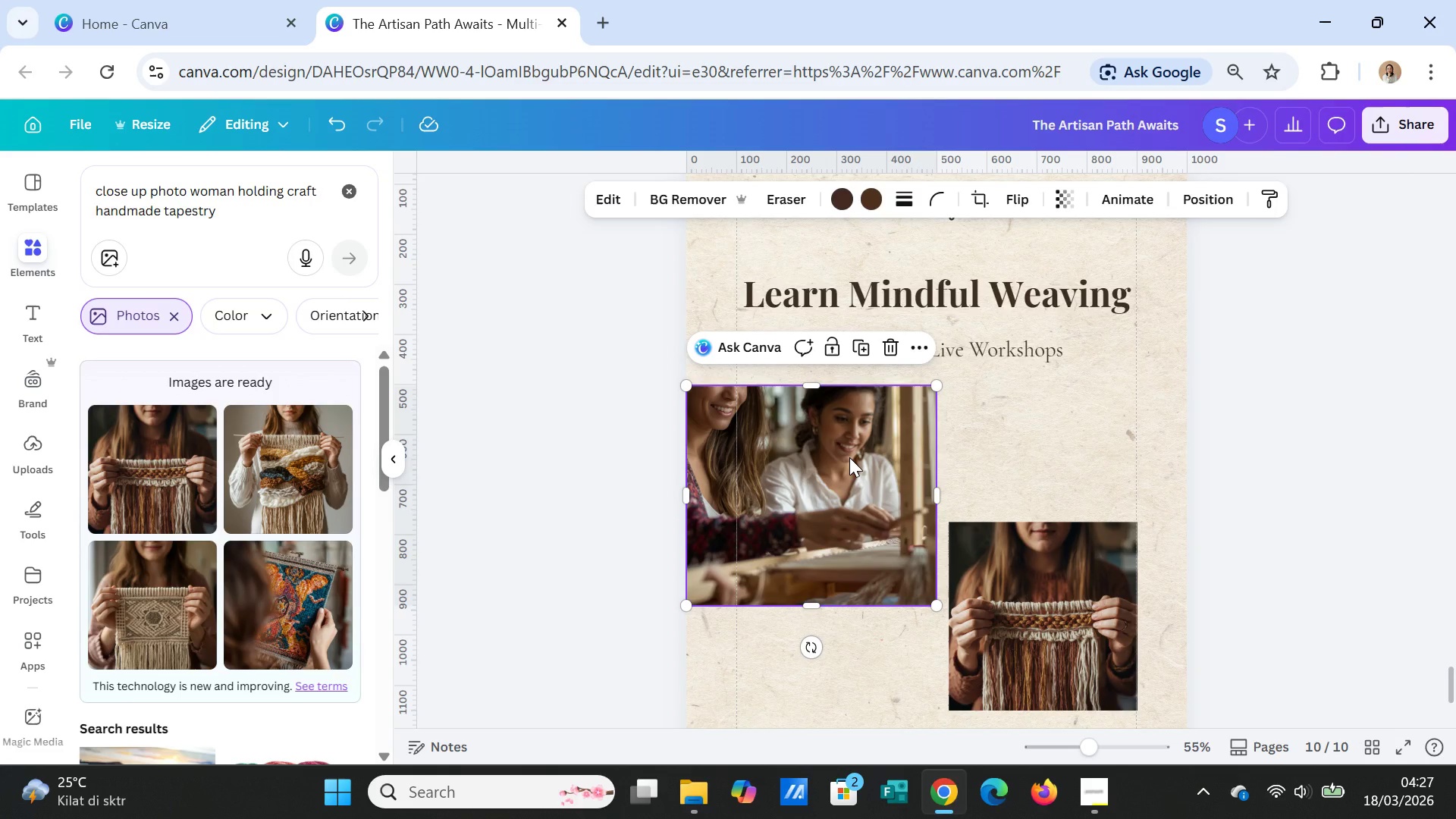 
double_click([849, 457])
 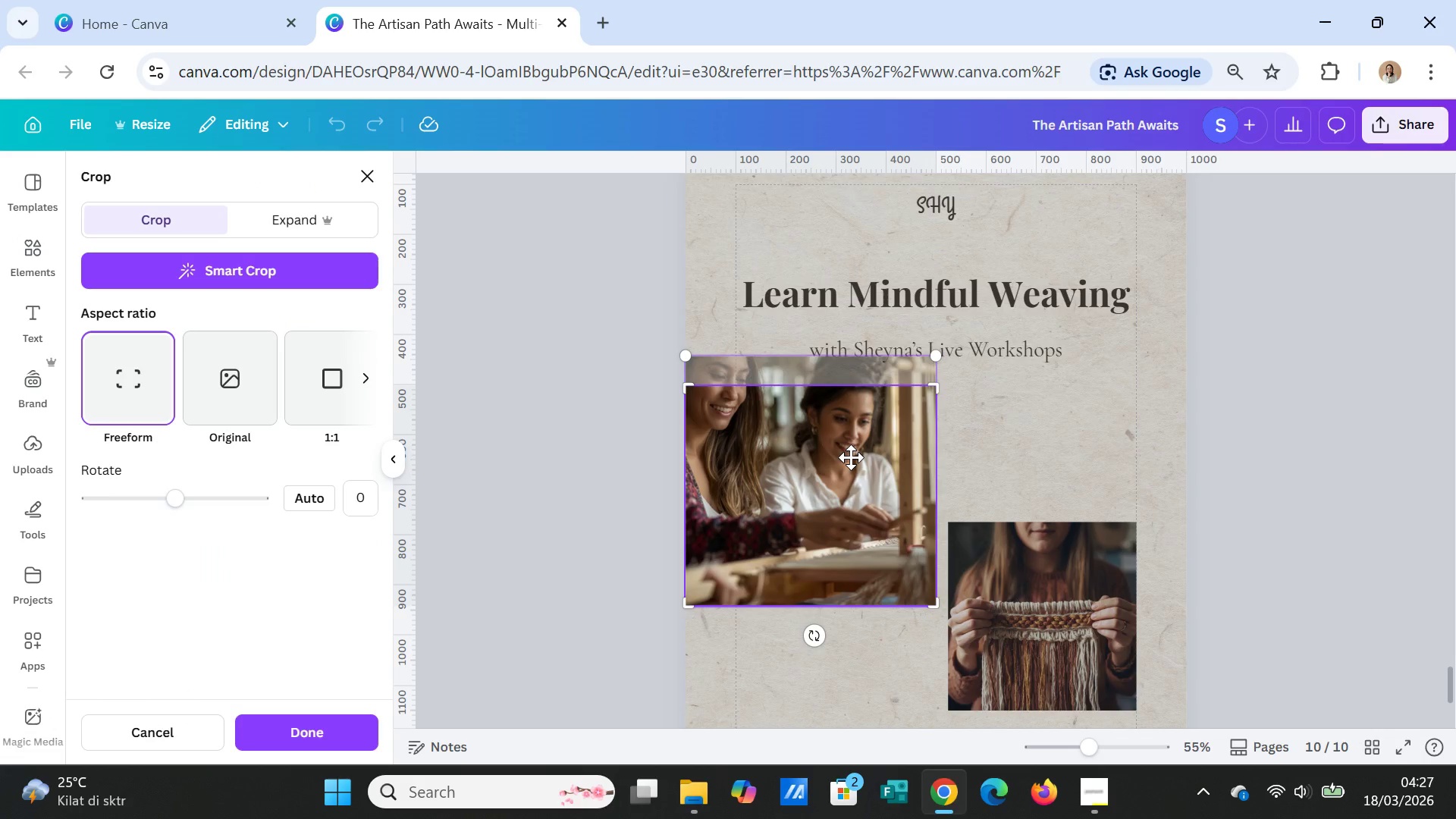 
left_click_drag(start_coordinate=[851, 457], to_coordinate=[856, 502])
 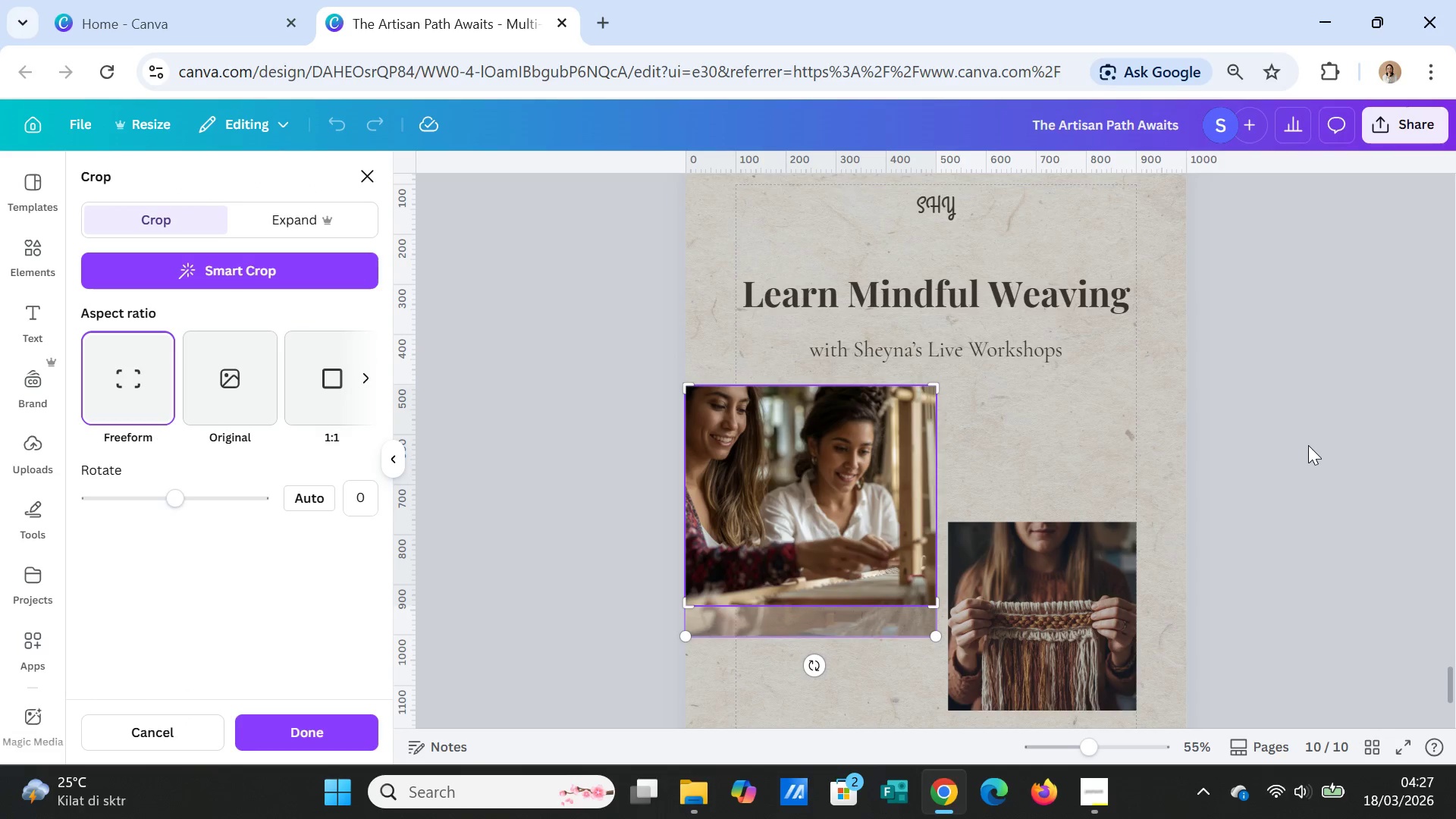 
left_click([1308, 445])
 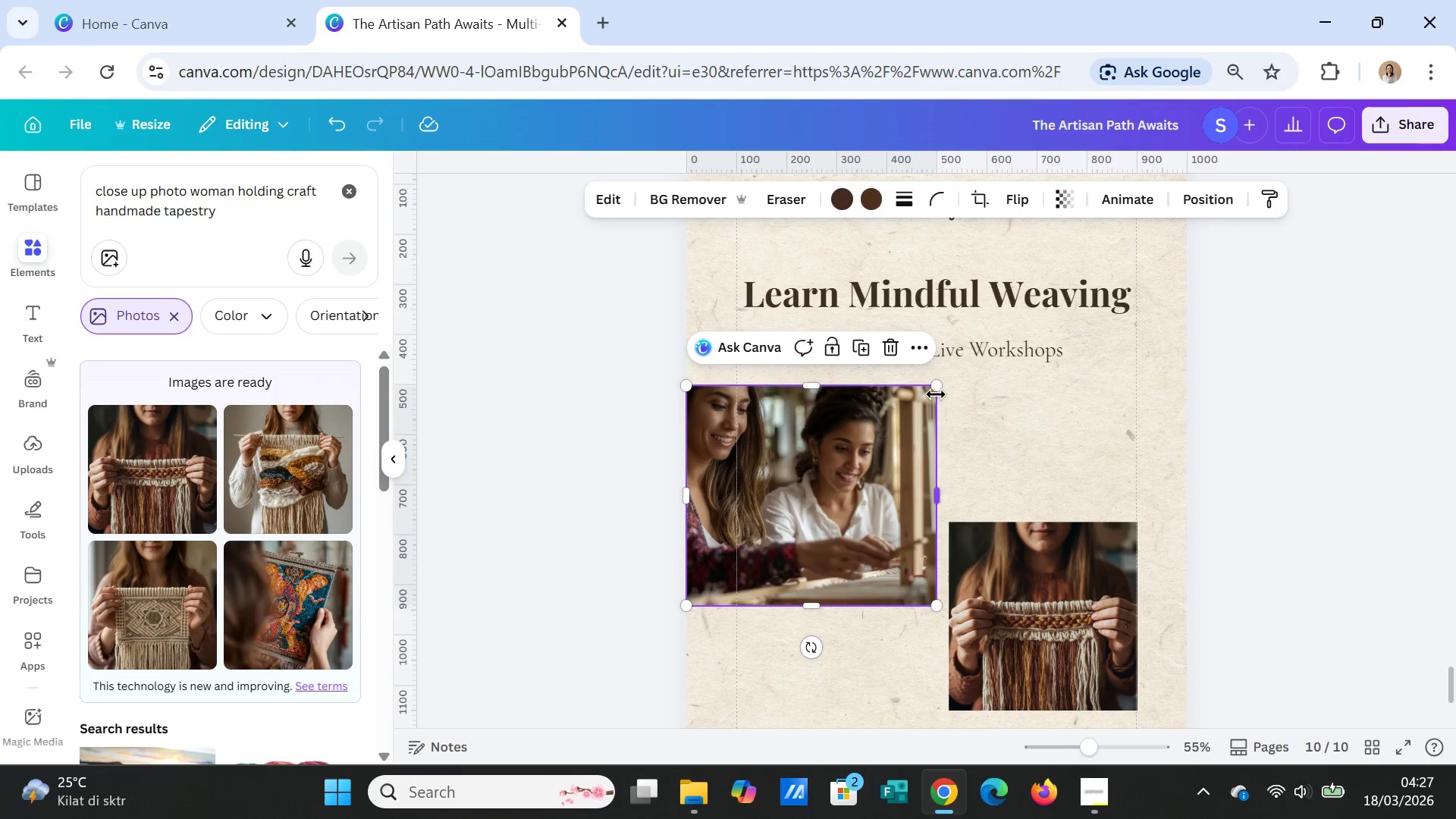 
left_click_drag(start_coordinate=[934, 388], to_coordinate=[912, 409])
 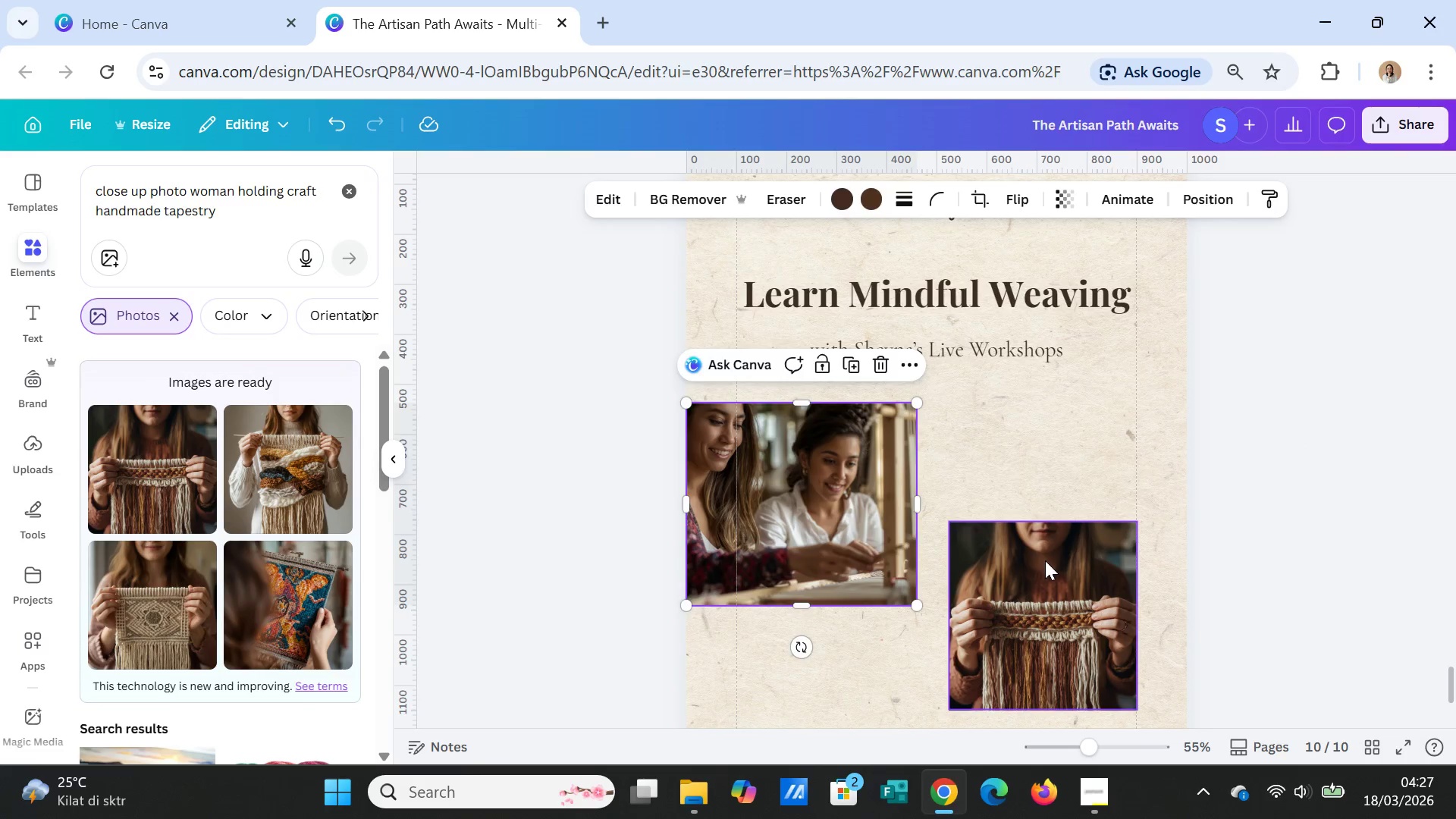 
left_click([1045, 560])
 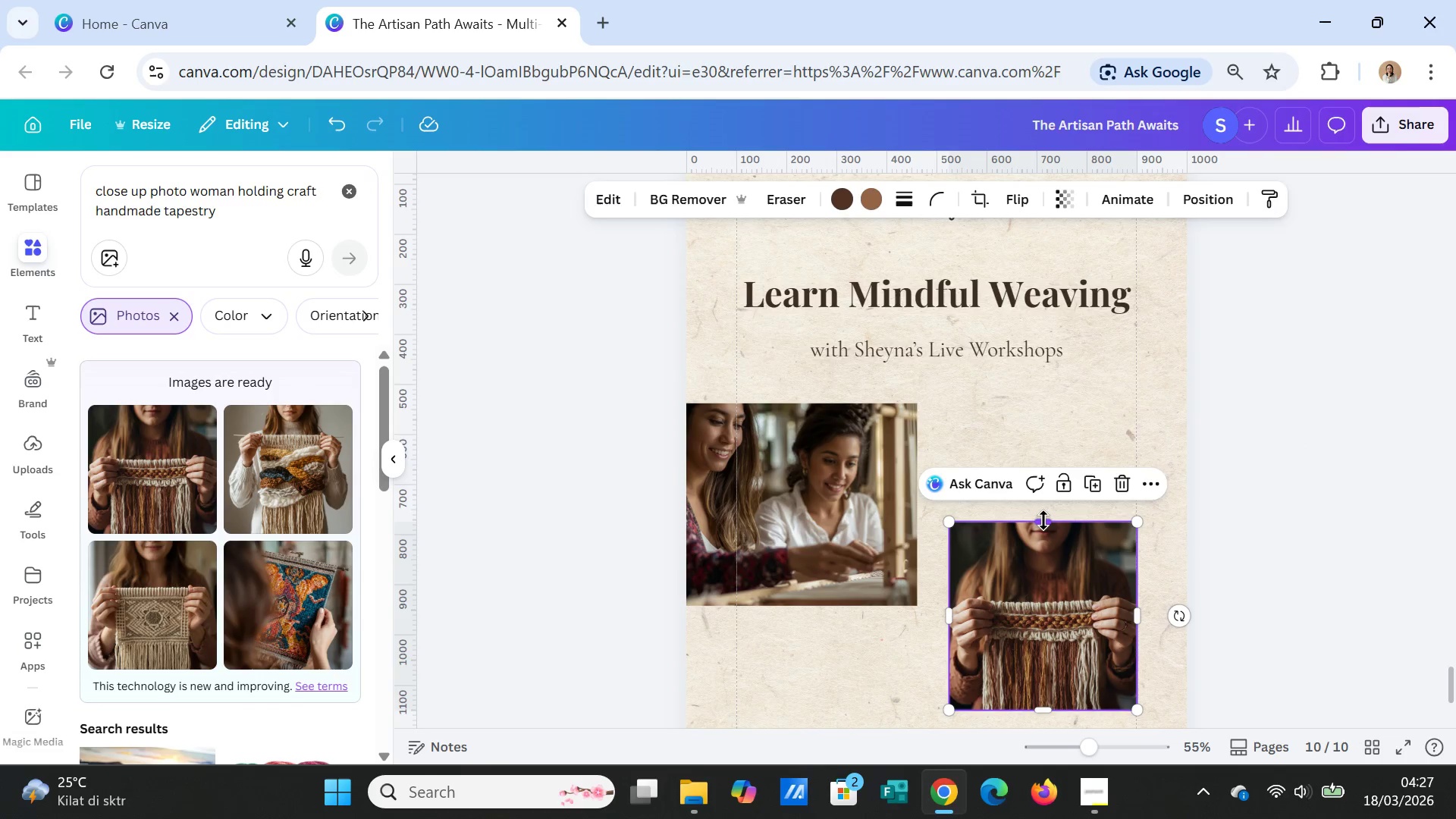 
left_click_drag(start_coordinate=[1043, 520], to_coordinate=[1043, 503])
 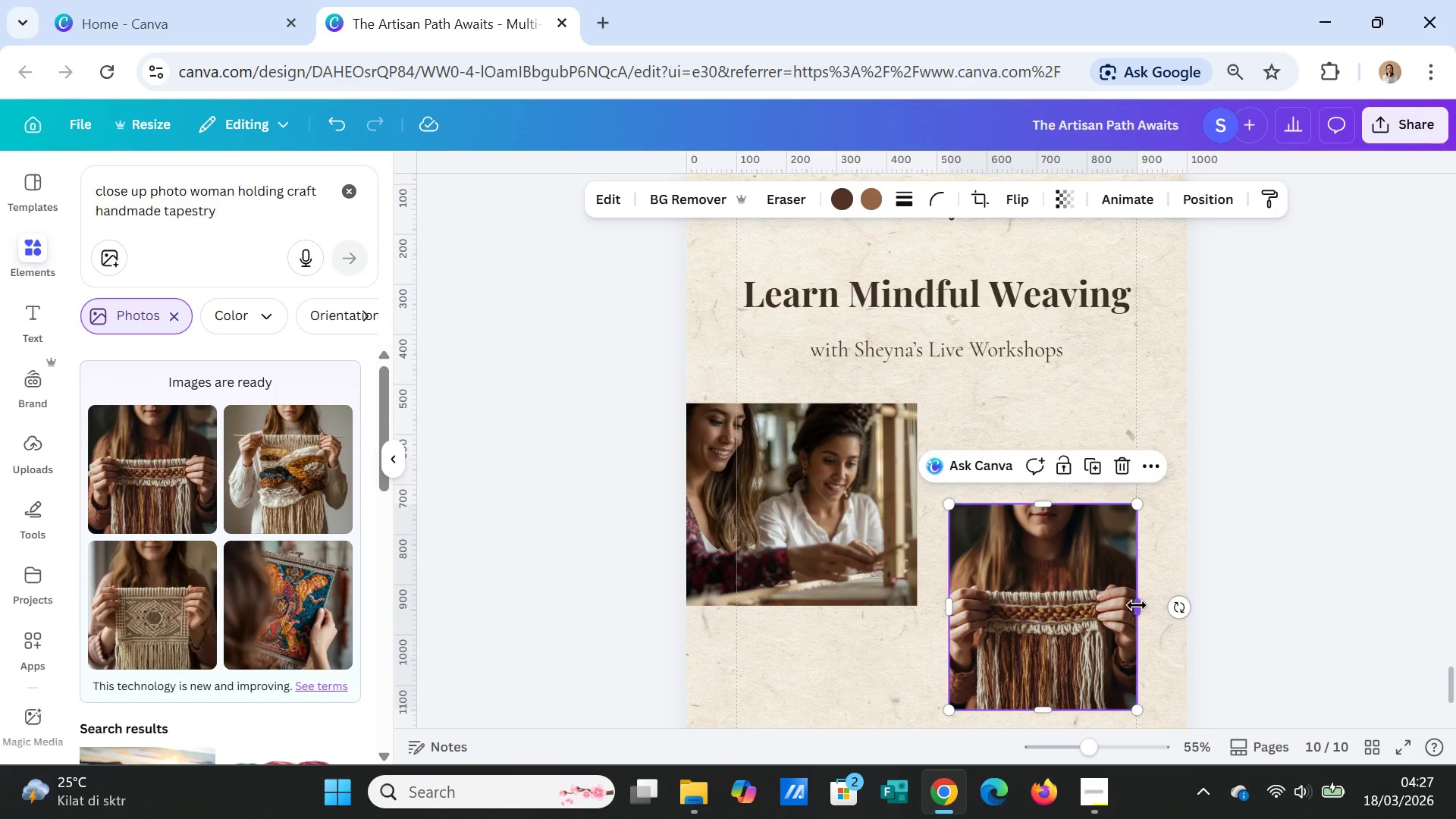 
left_click_drag(start_coordinate=[1137, 605], to_coordinate=[1185, 601])
 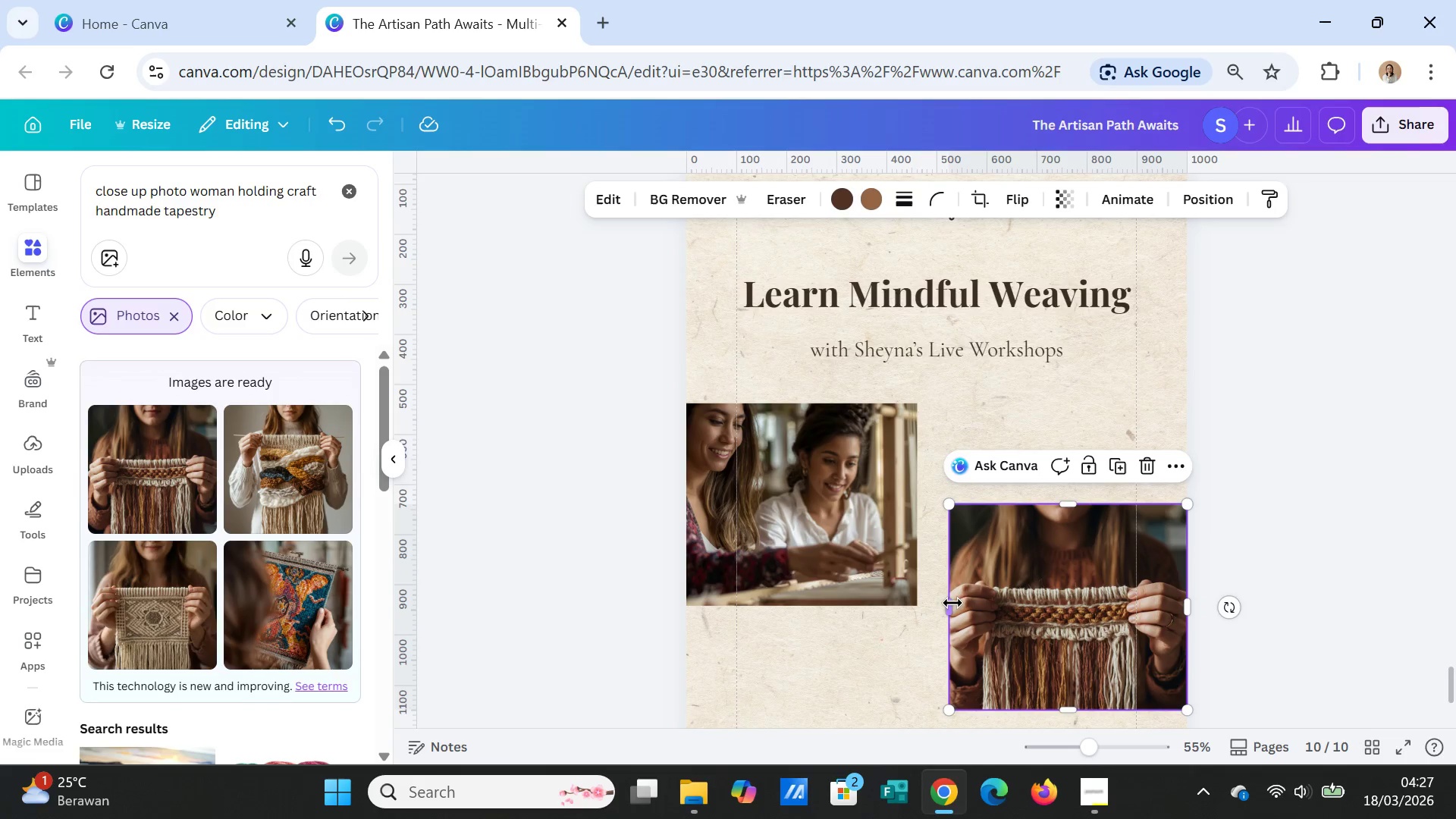 
left_click_drag(start_coordinate=[950, 604], to_coordinate=[924, 601])
 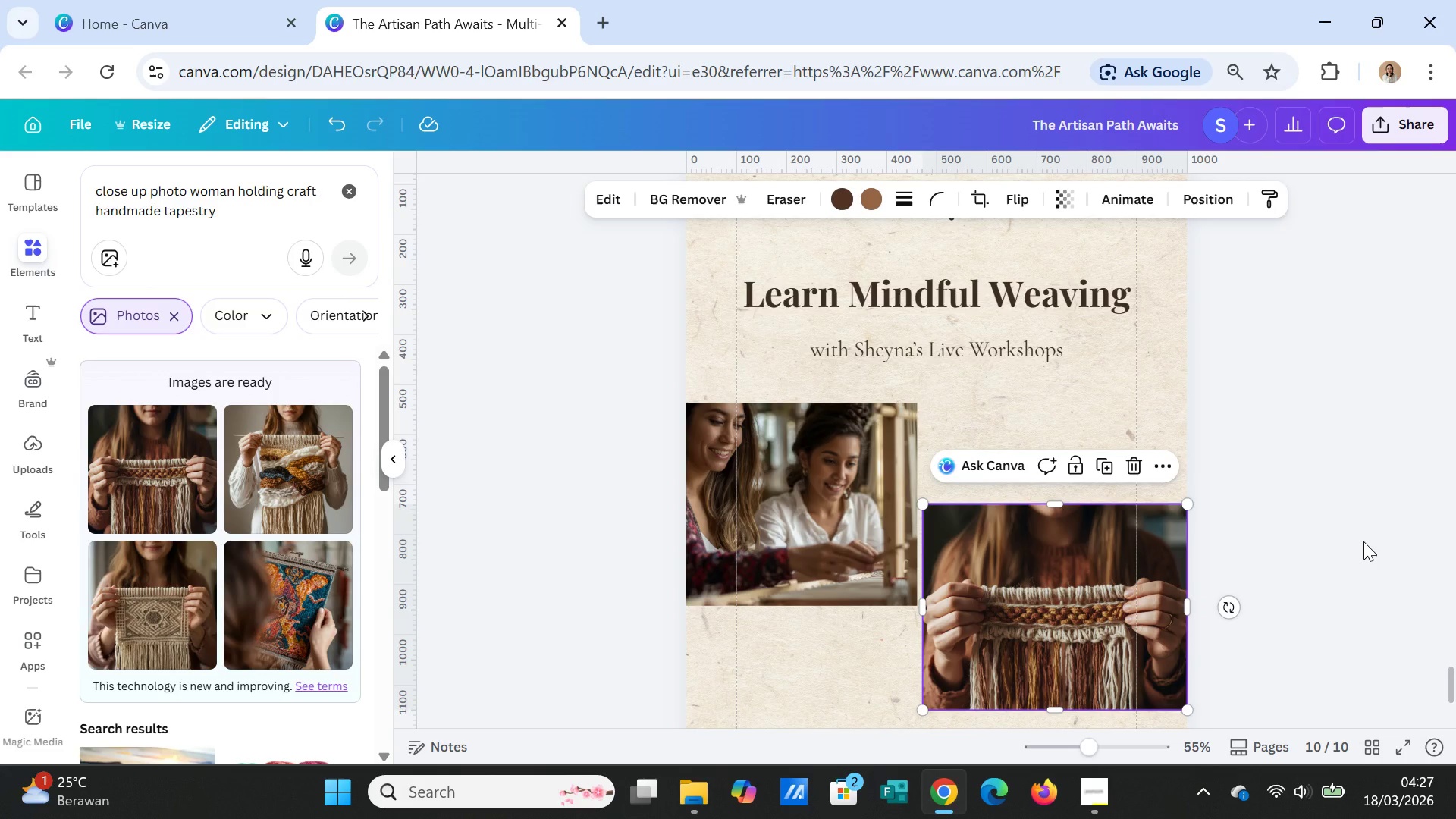 
left_click([1363, 541])
 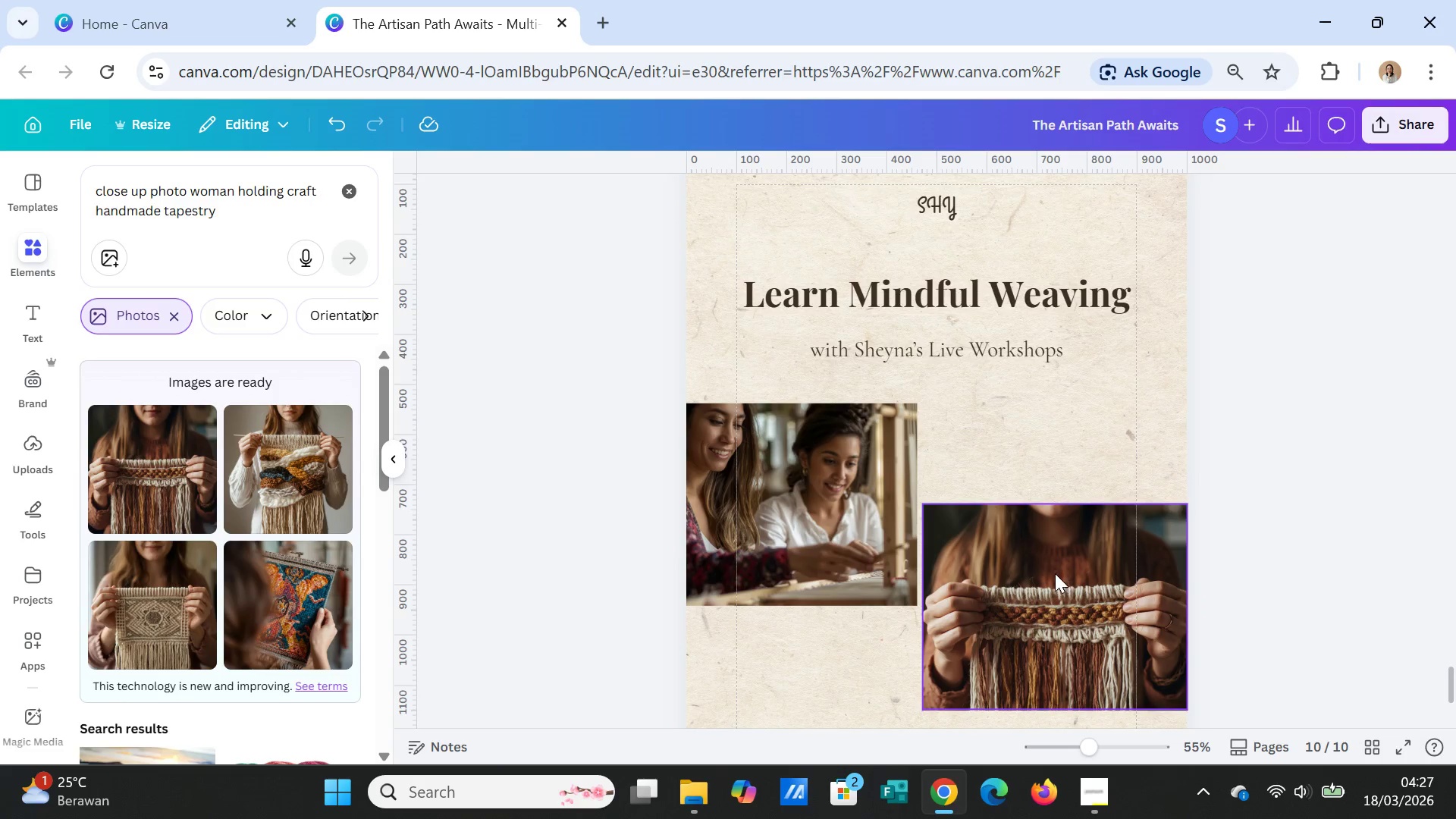 
left_click([1055, 573])
 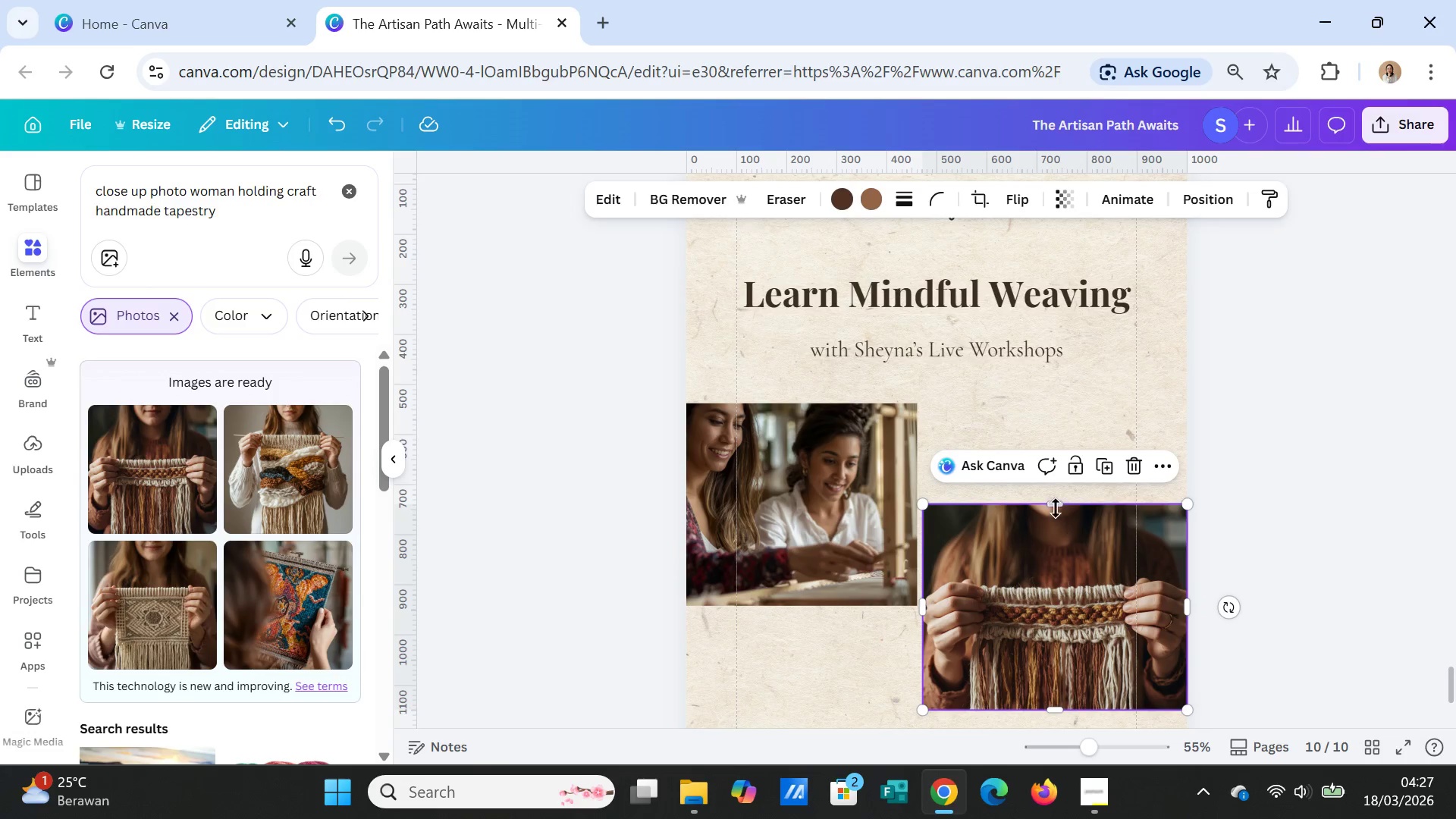 
left_click_drag(start_coordinate=[1056, 508], to_coordinate=[1055, 475])
 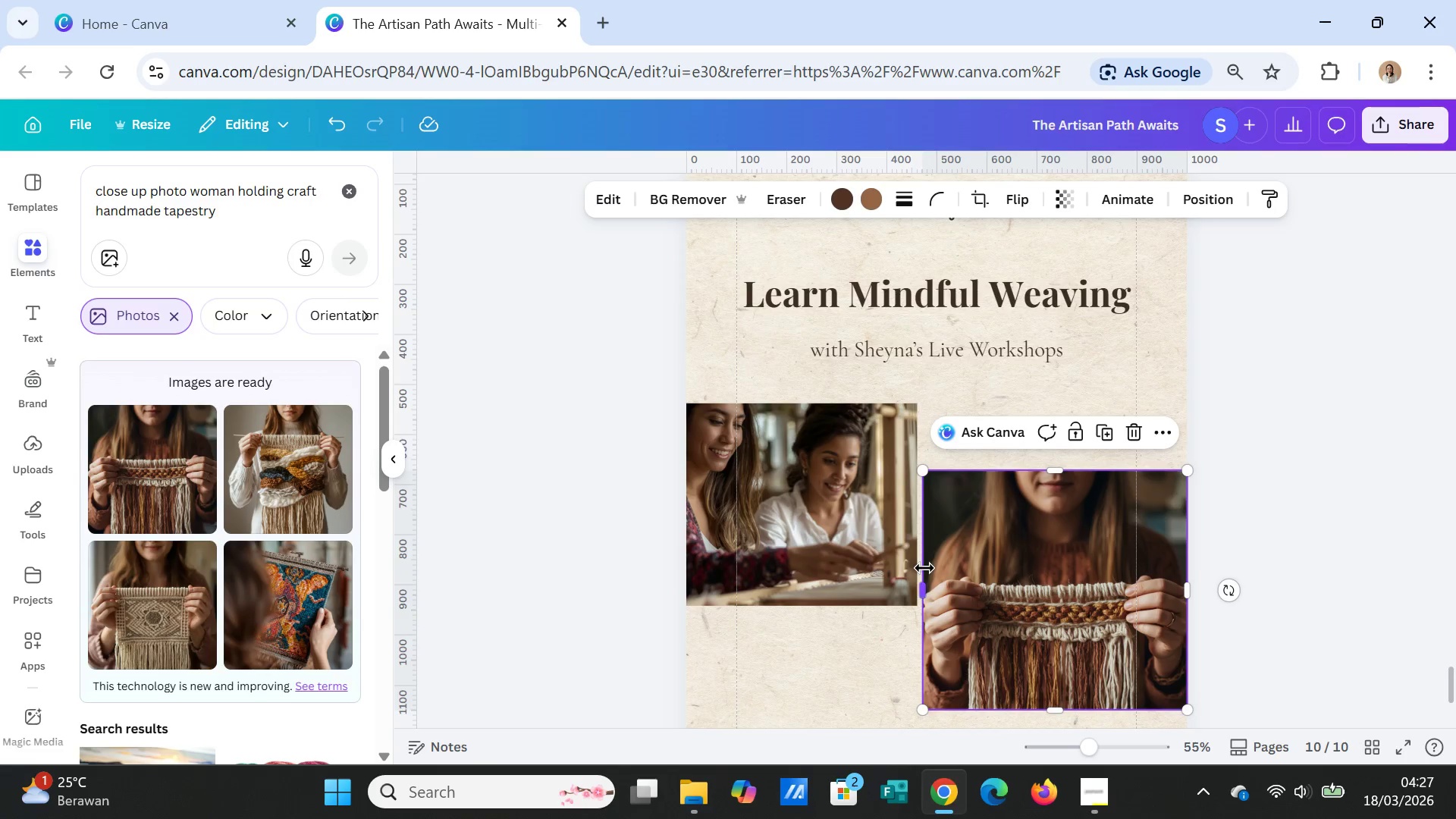 
left_click([864, 536])
 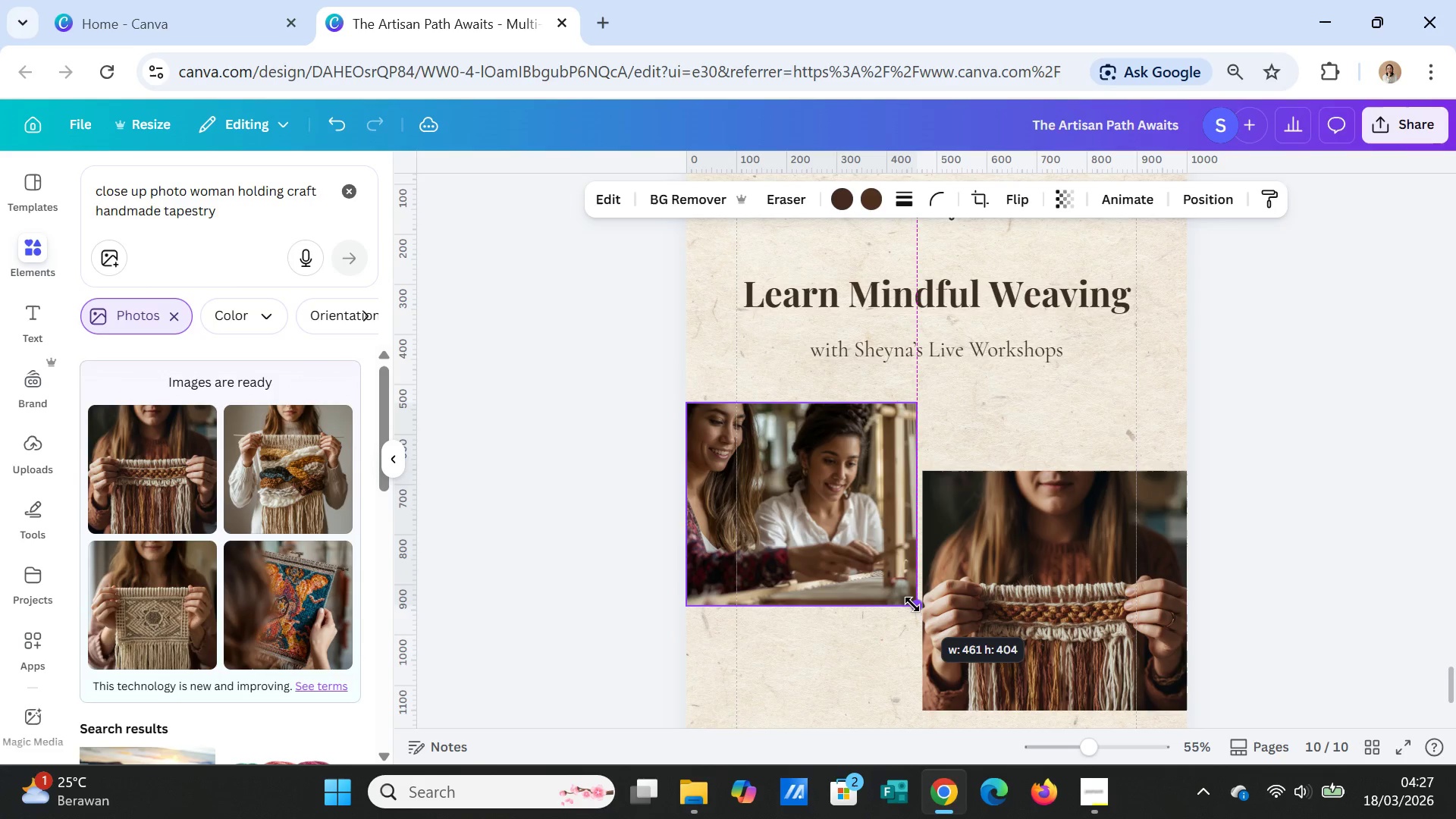 
left_click([1058, 613])
 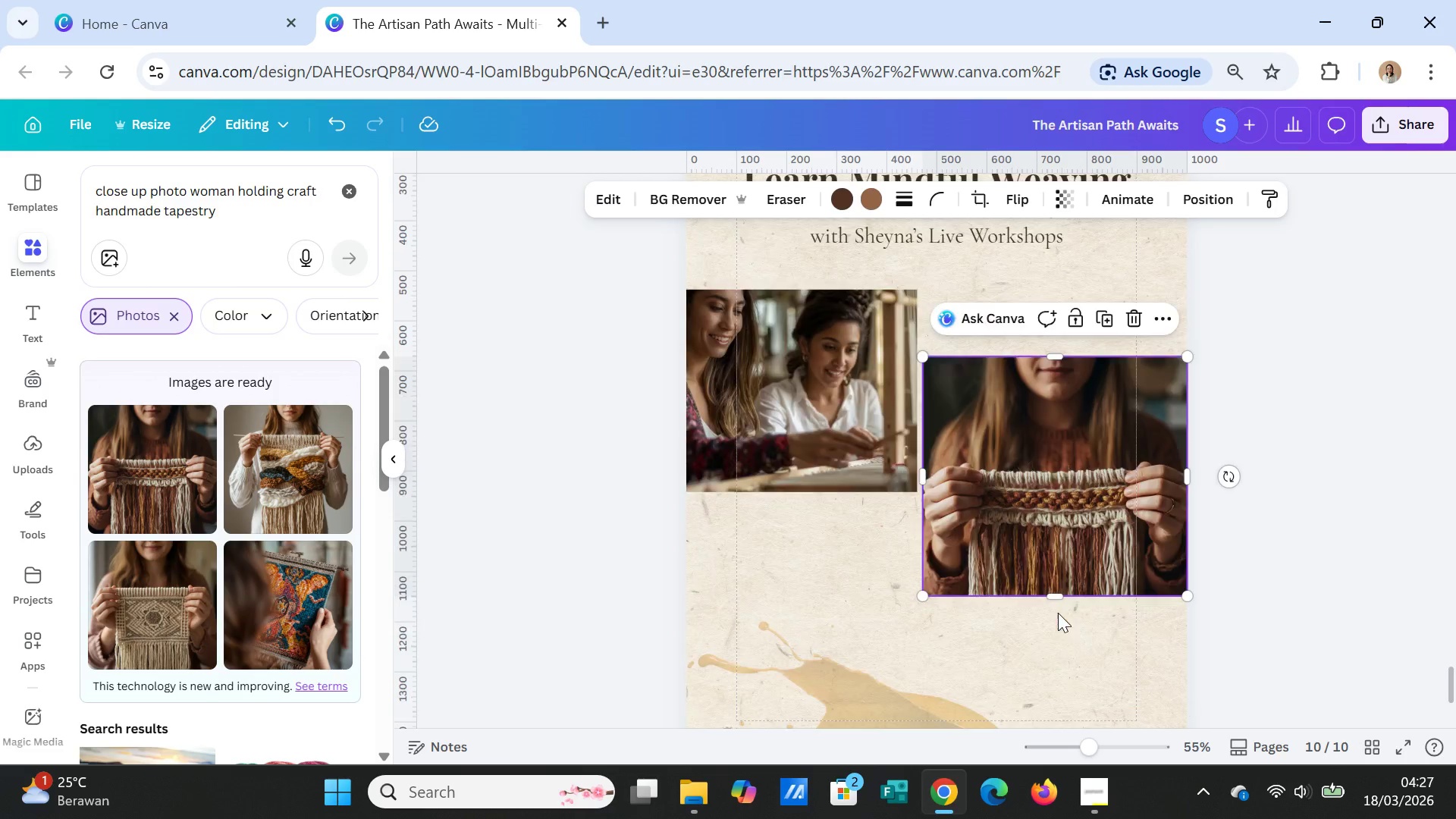 
scroll: coordinate [1058, 613], scroll_direction: down, amount: 1.0
 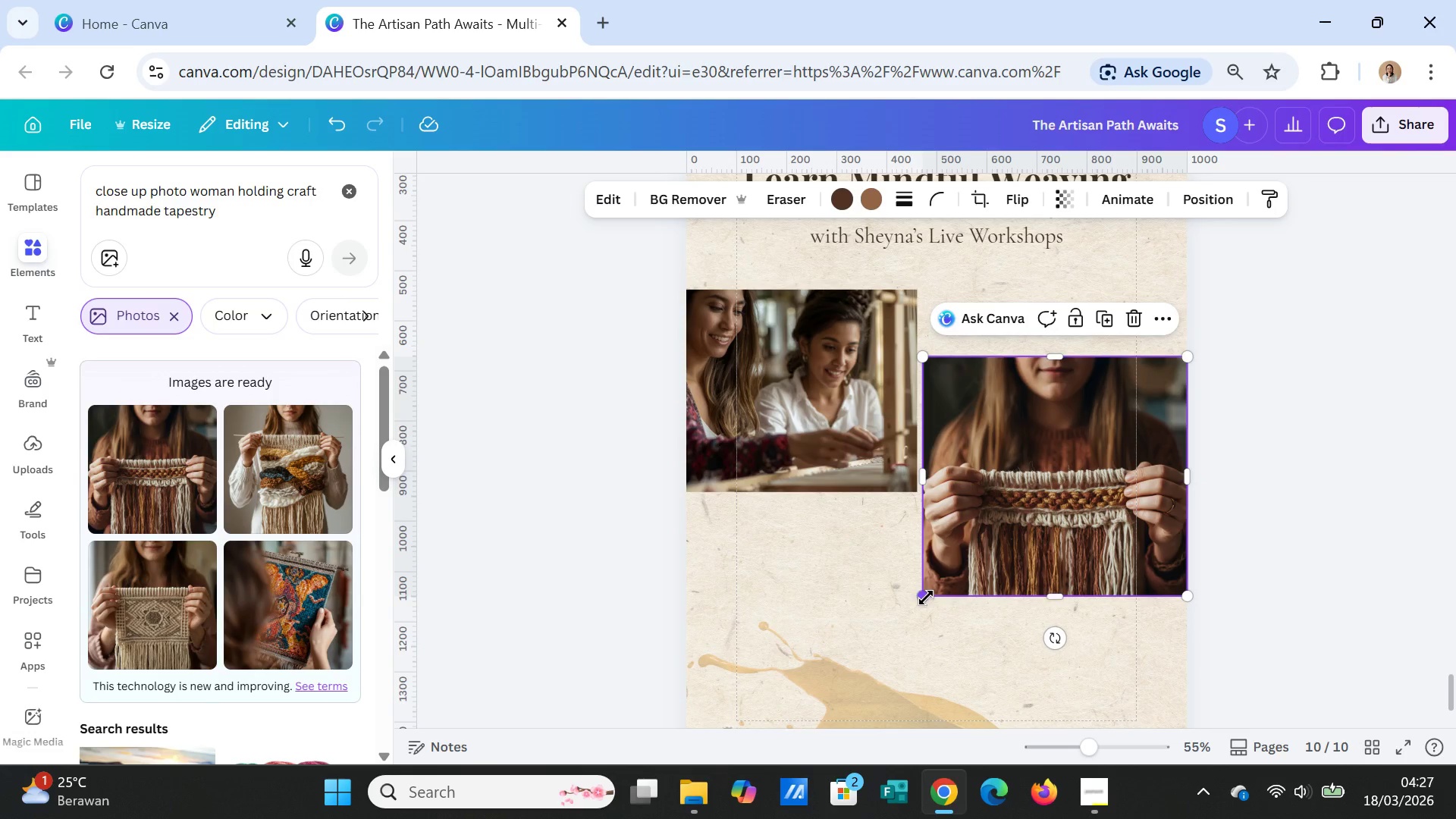 
left_click_drag(start_coordinate=[926, 598], to_coordinate=[952, 563])
 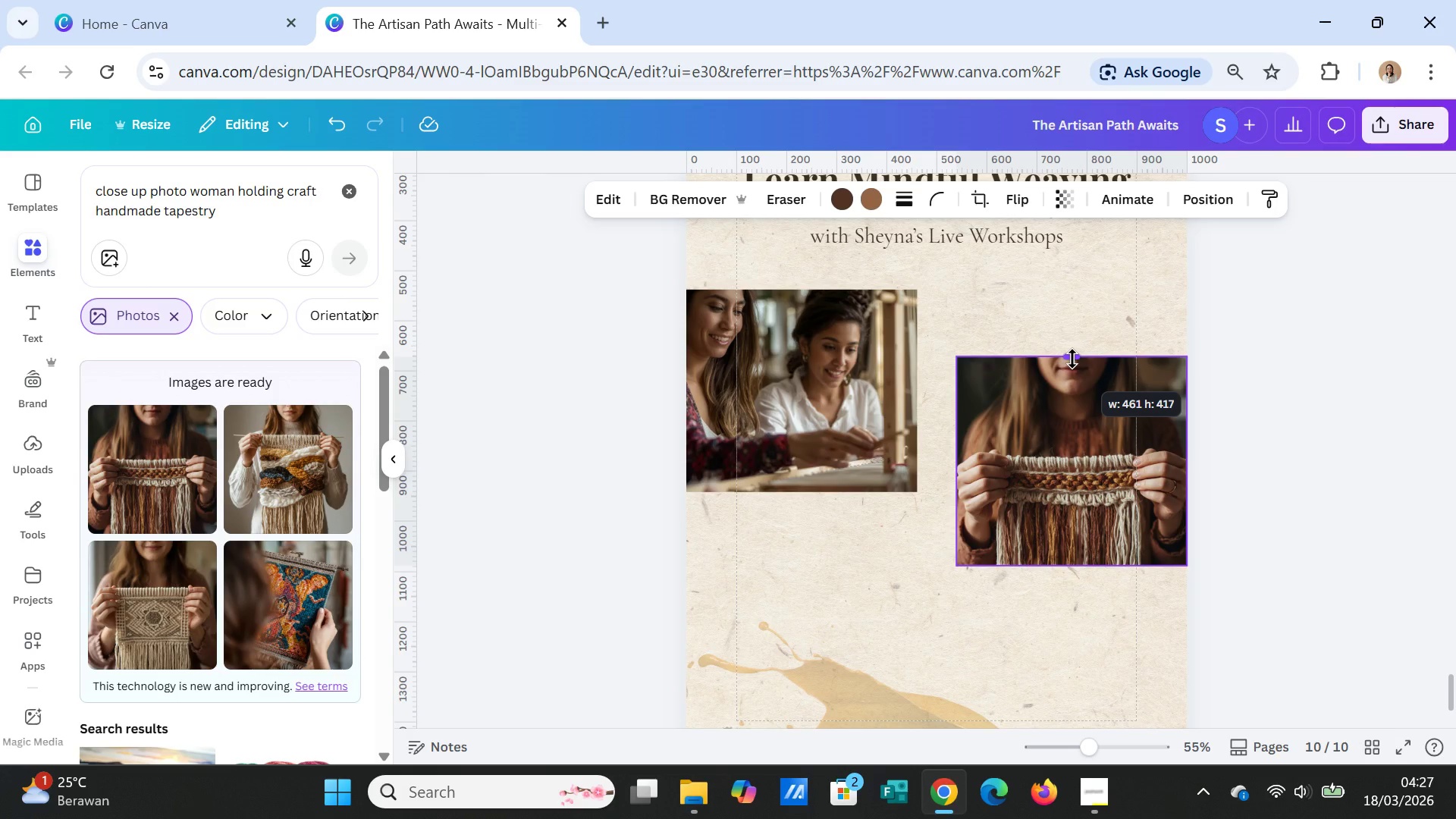 
wait(12.0)
 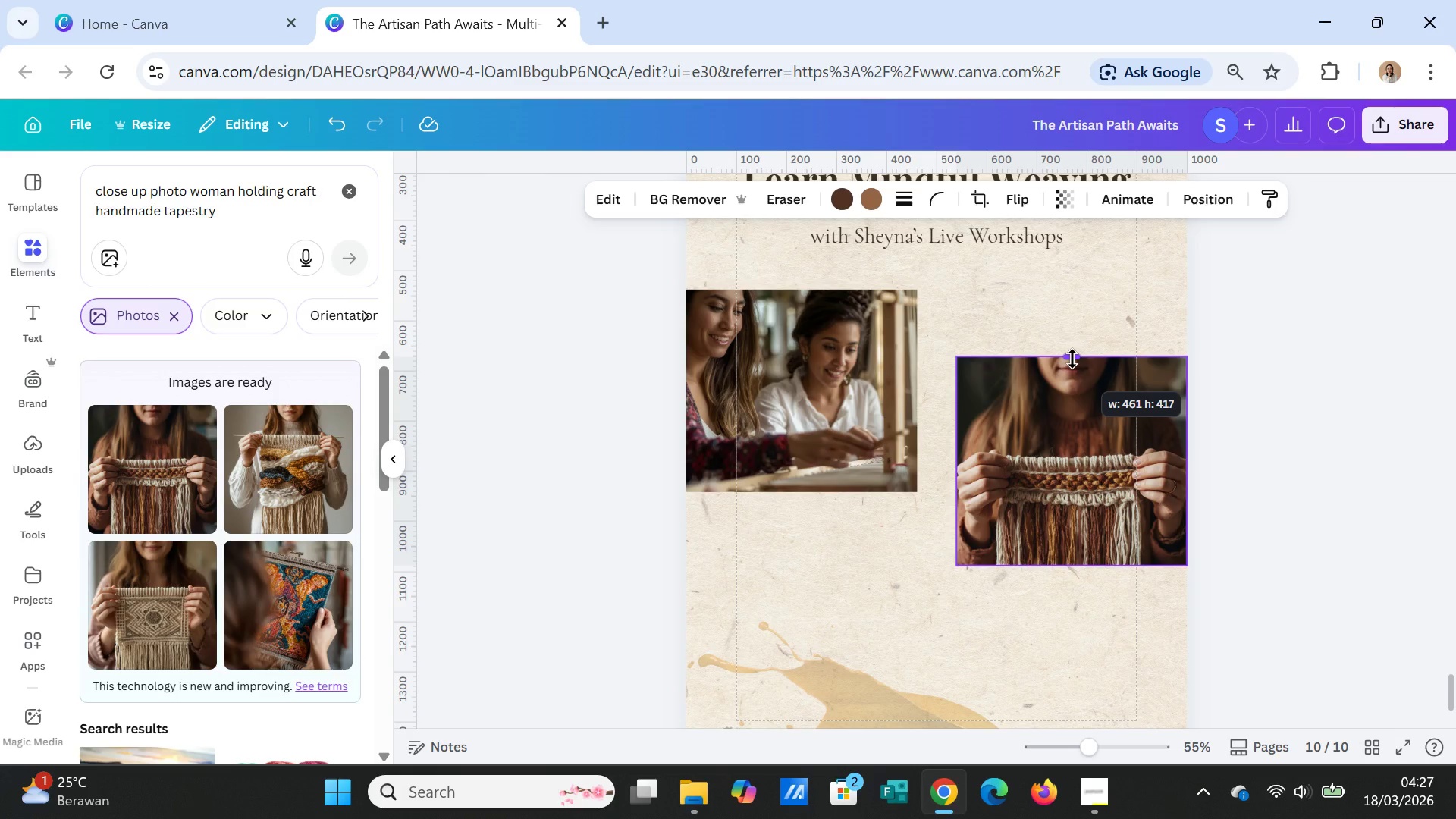 
left_click([1262, 421])
 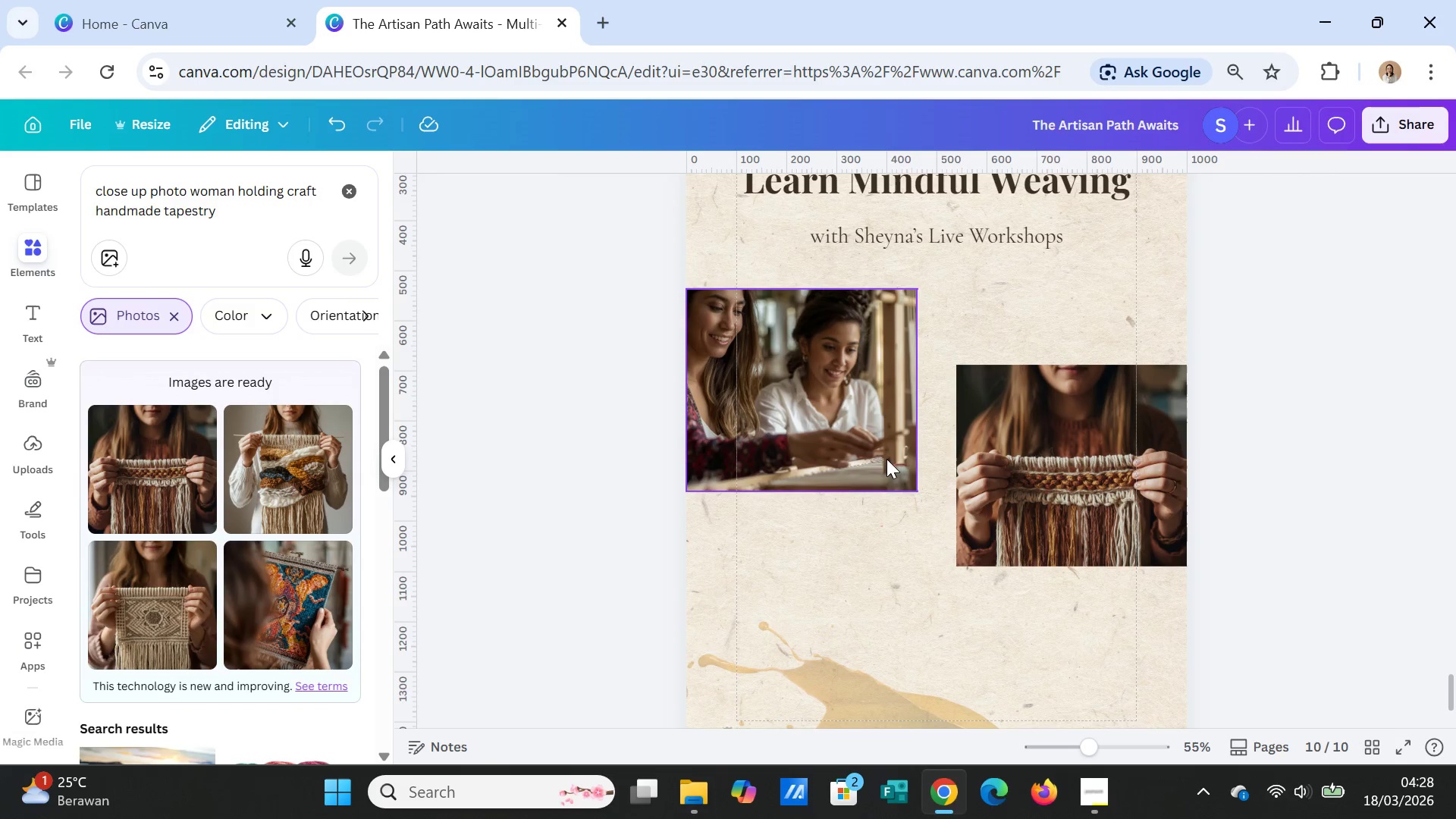 
left_click([883, 451])
 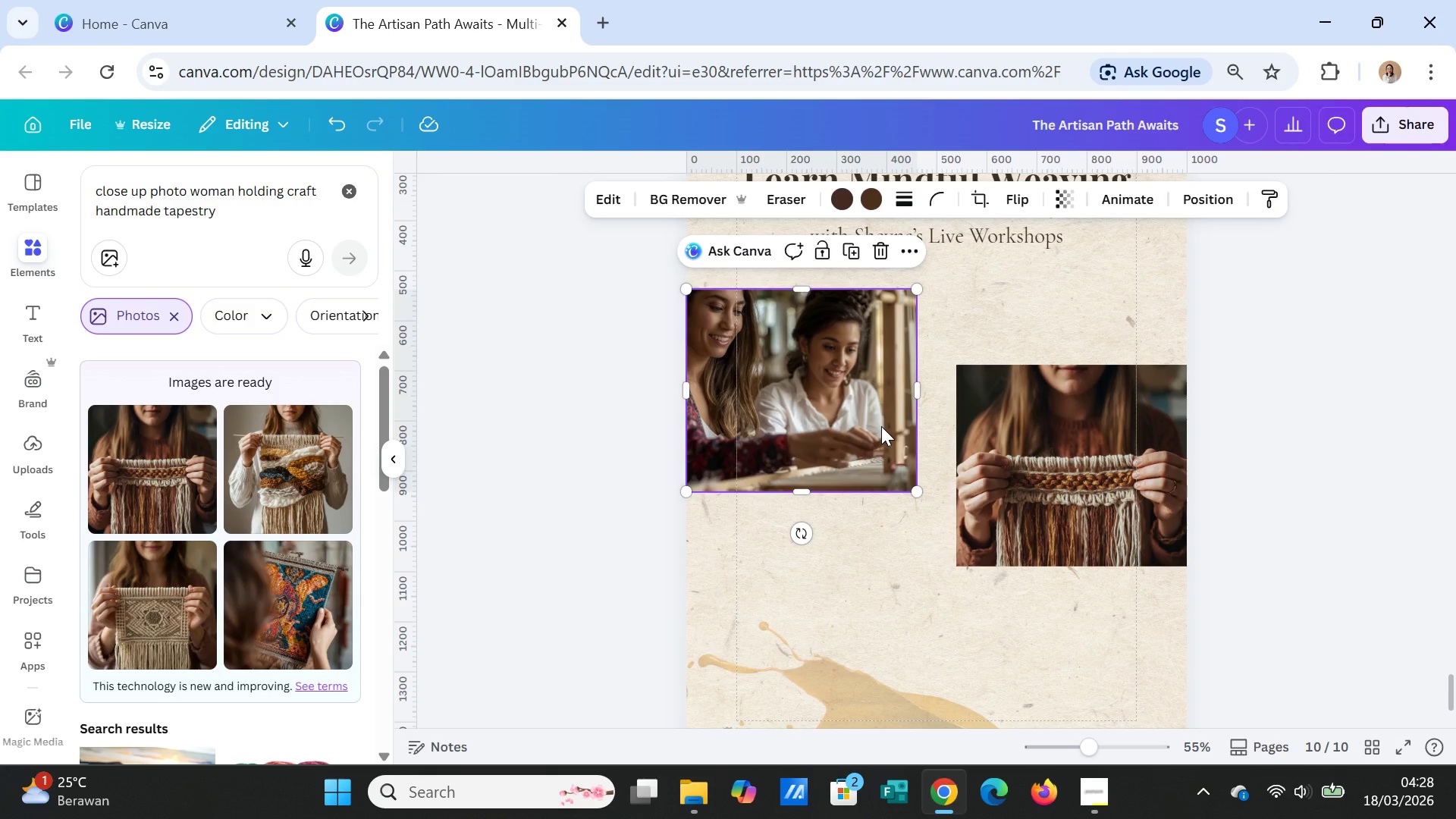 
left_click([880, 425])
 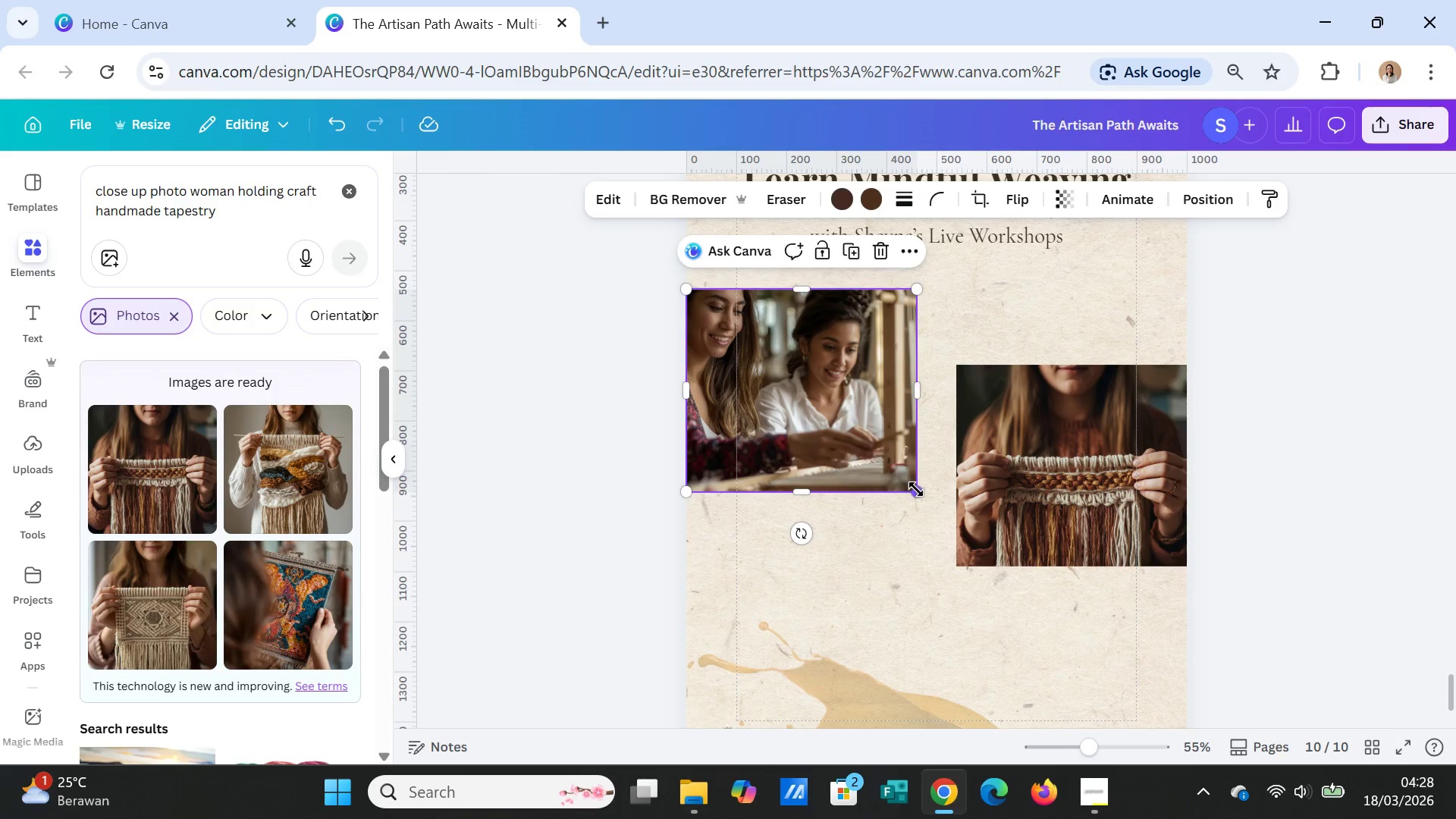 
left_click_drag(start_coordinate=[917, 491], to_coordinate=[930, 497])
 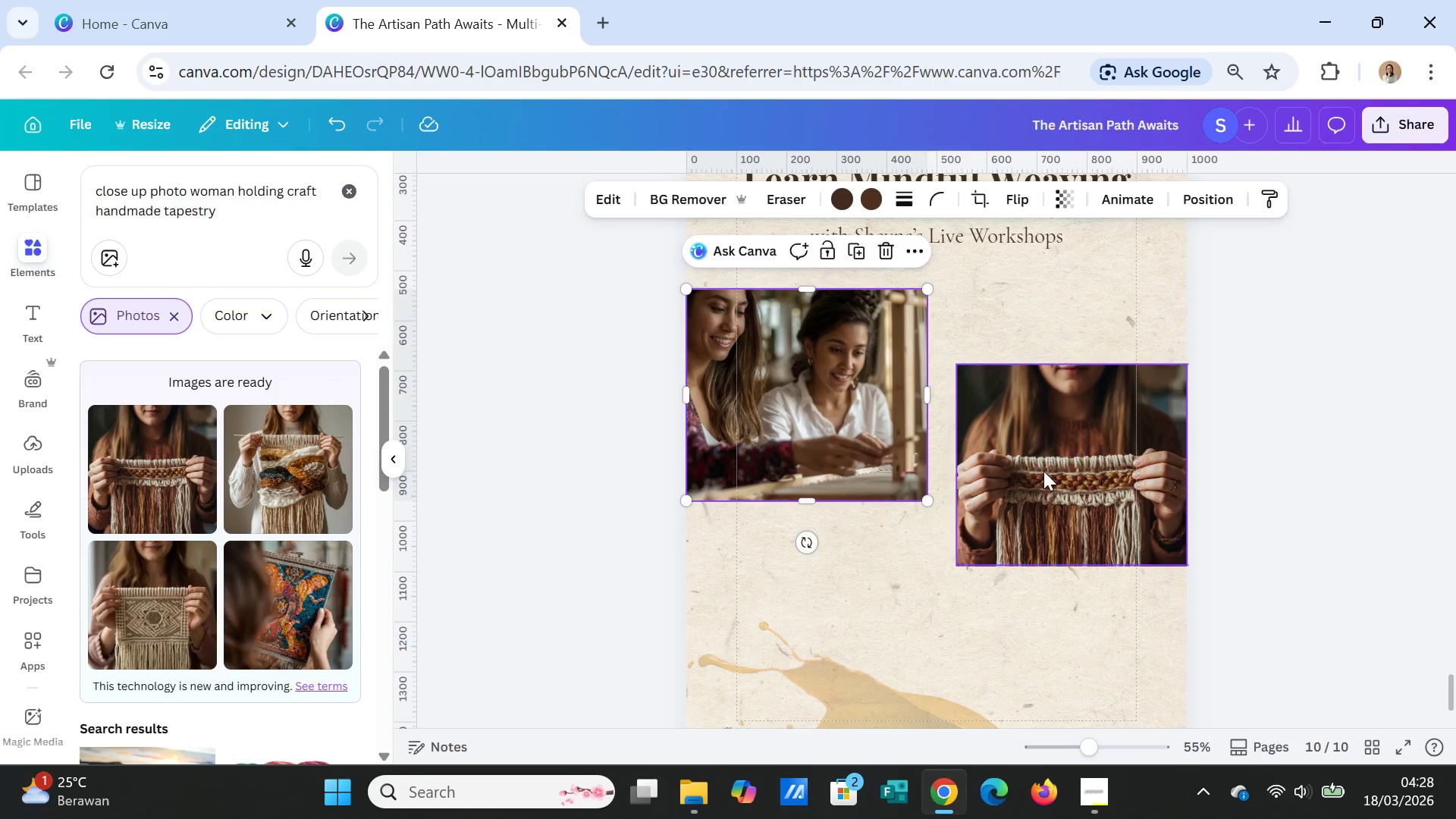 
left_click([1045, 471])
 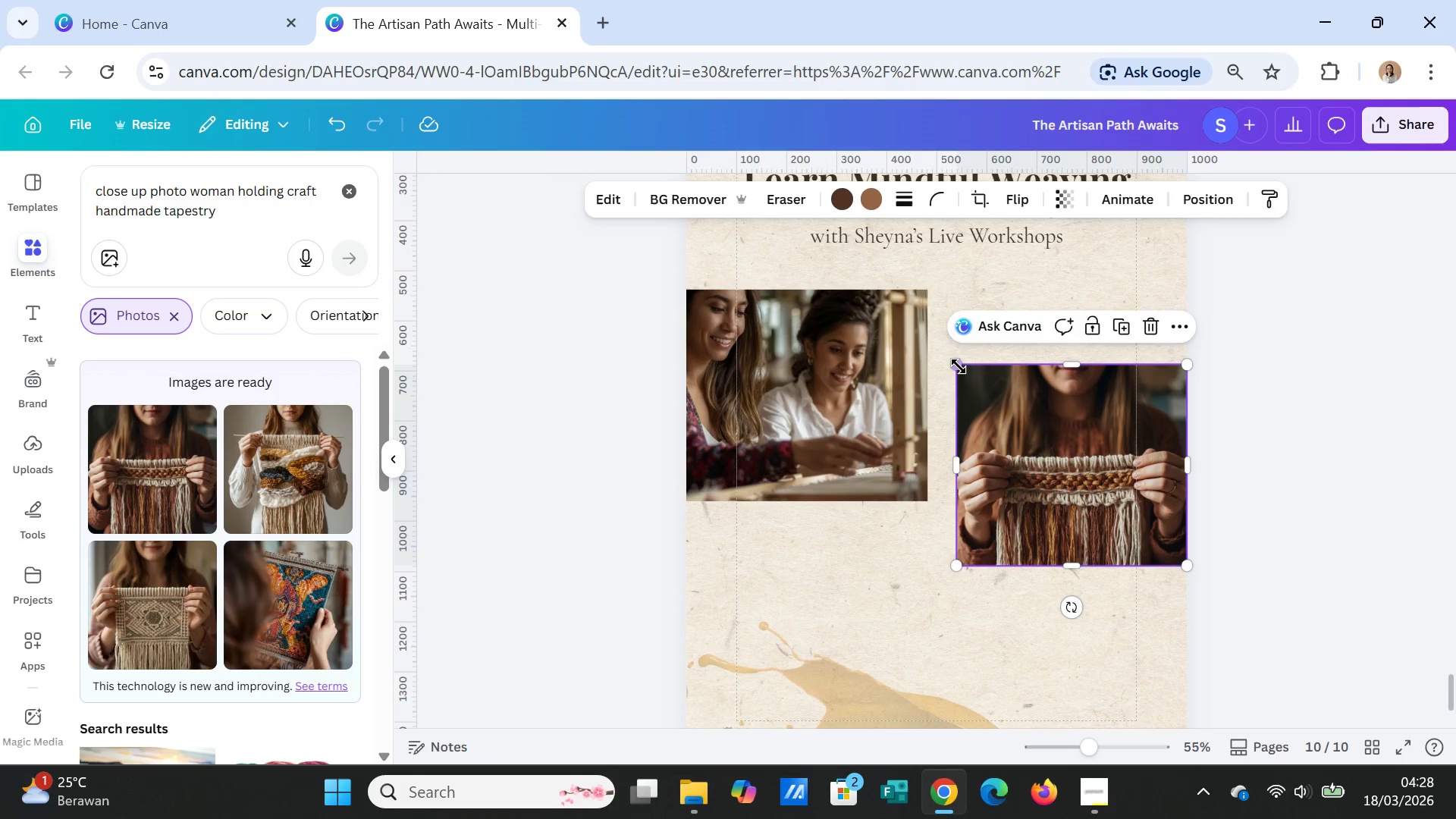 
left_click_drag(start_coordinate=[959, 366], to_coordinate=[955, 350])
 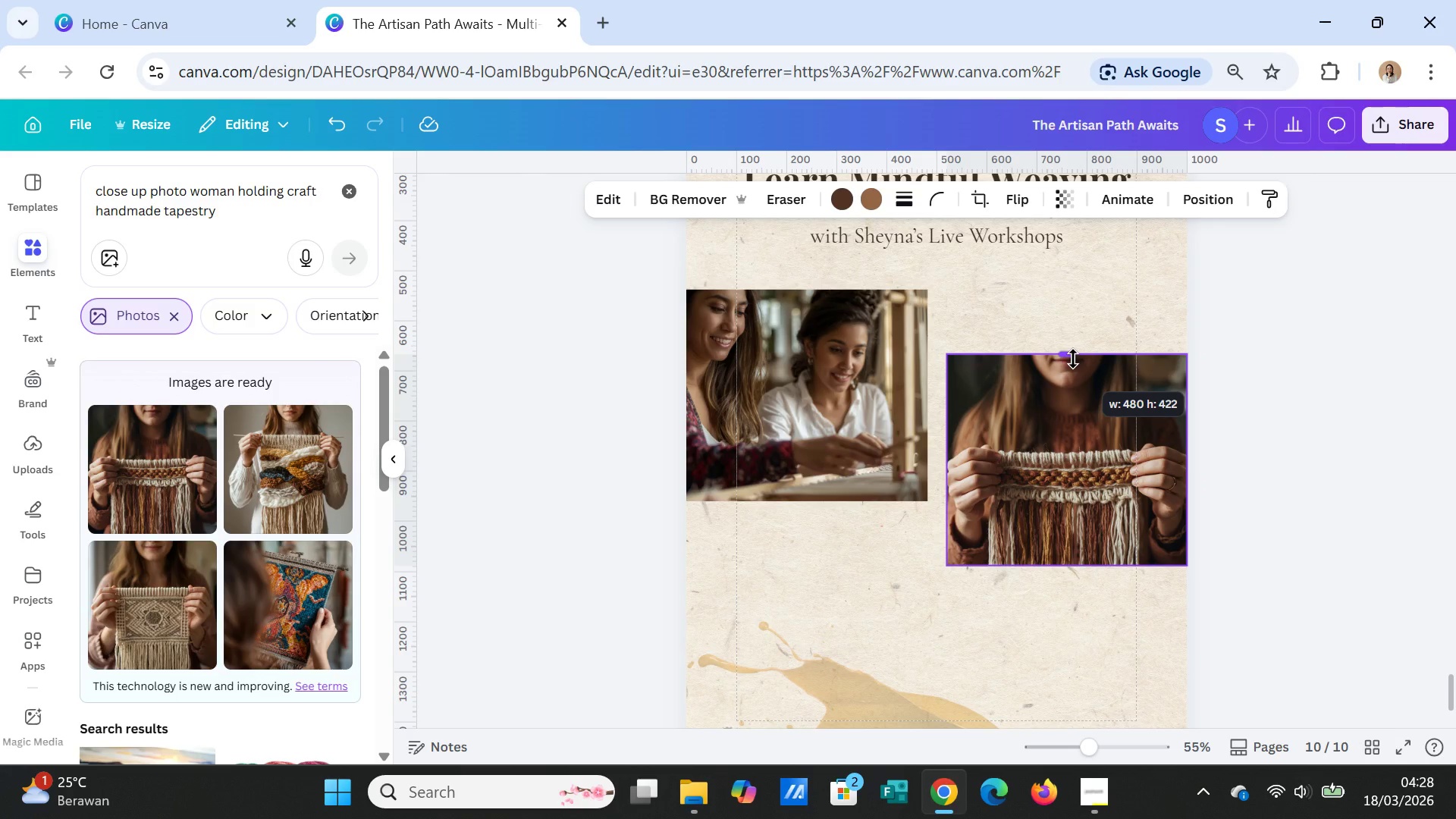 
left_click([1312, 400])
 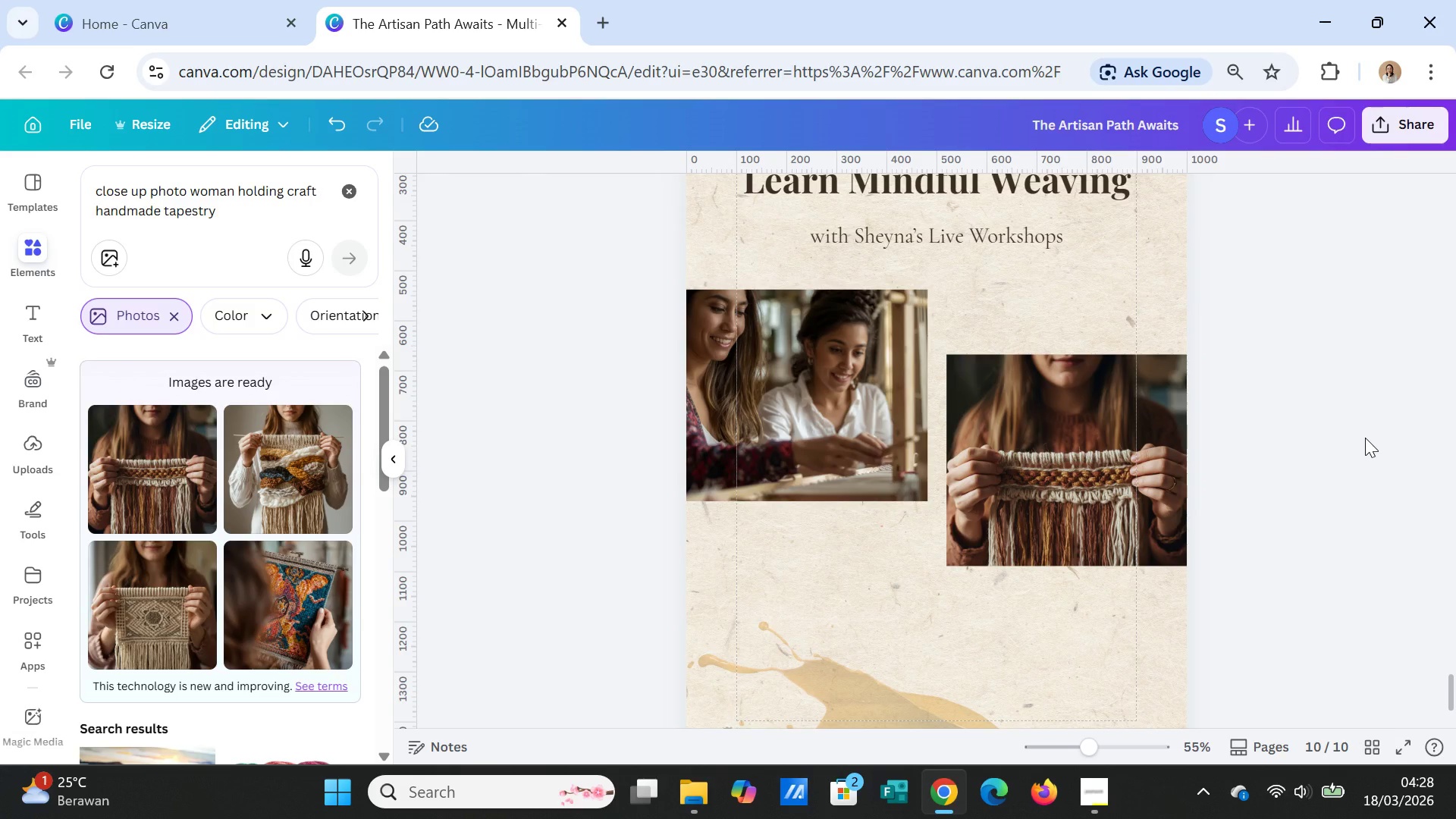 
wait(7.5)
 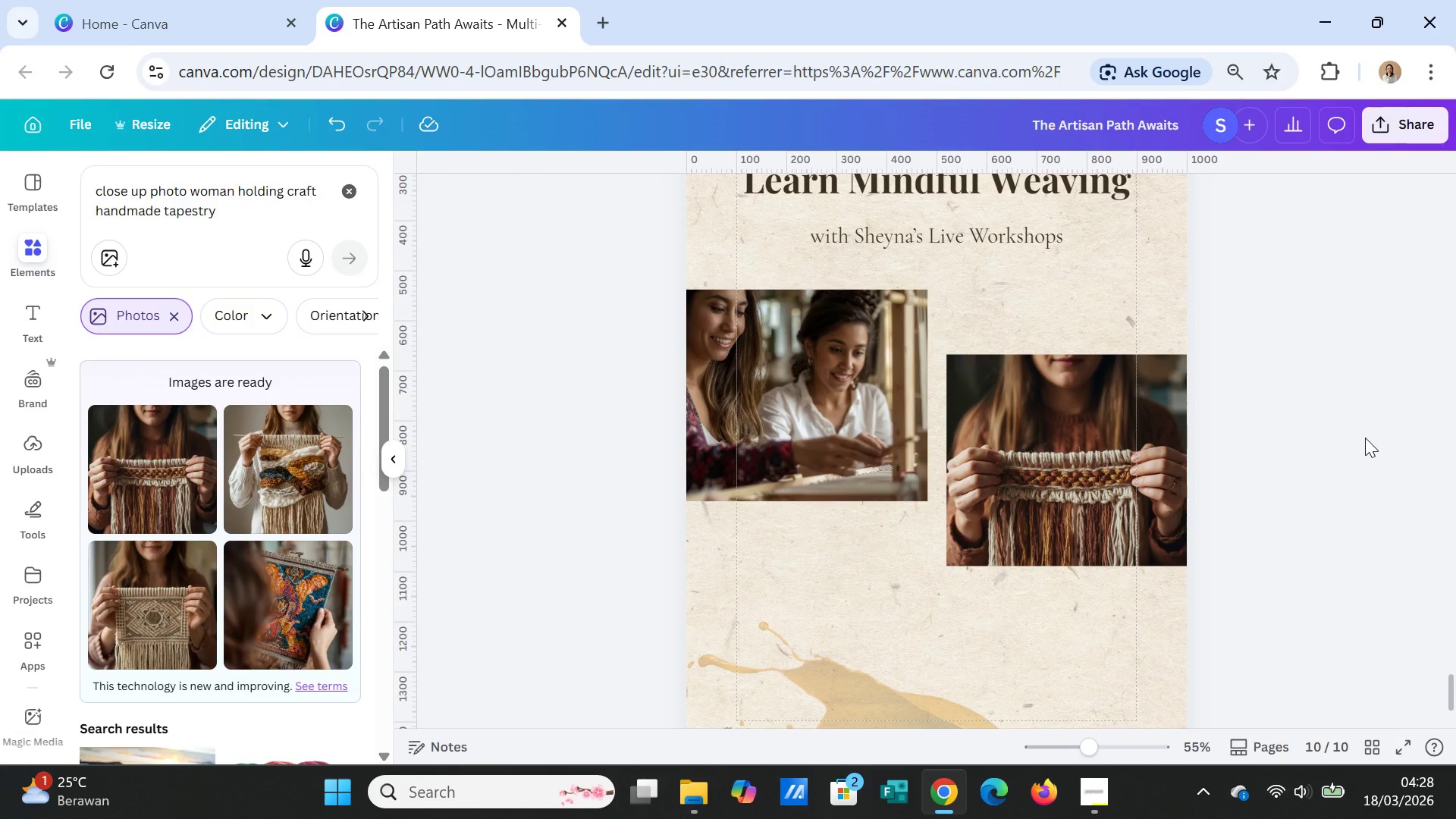 
left_click([788, 369])
 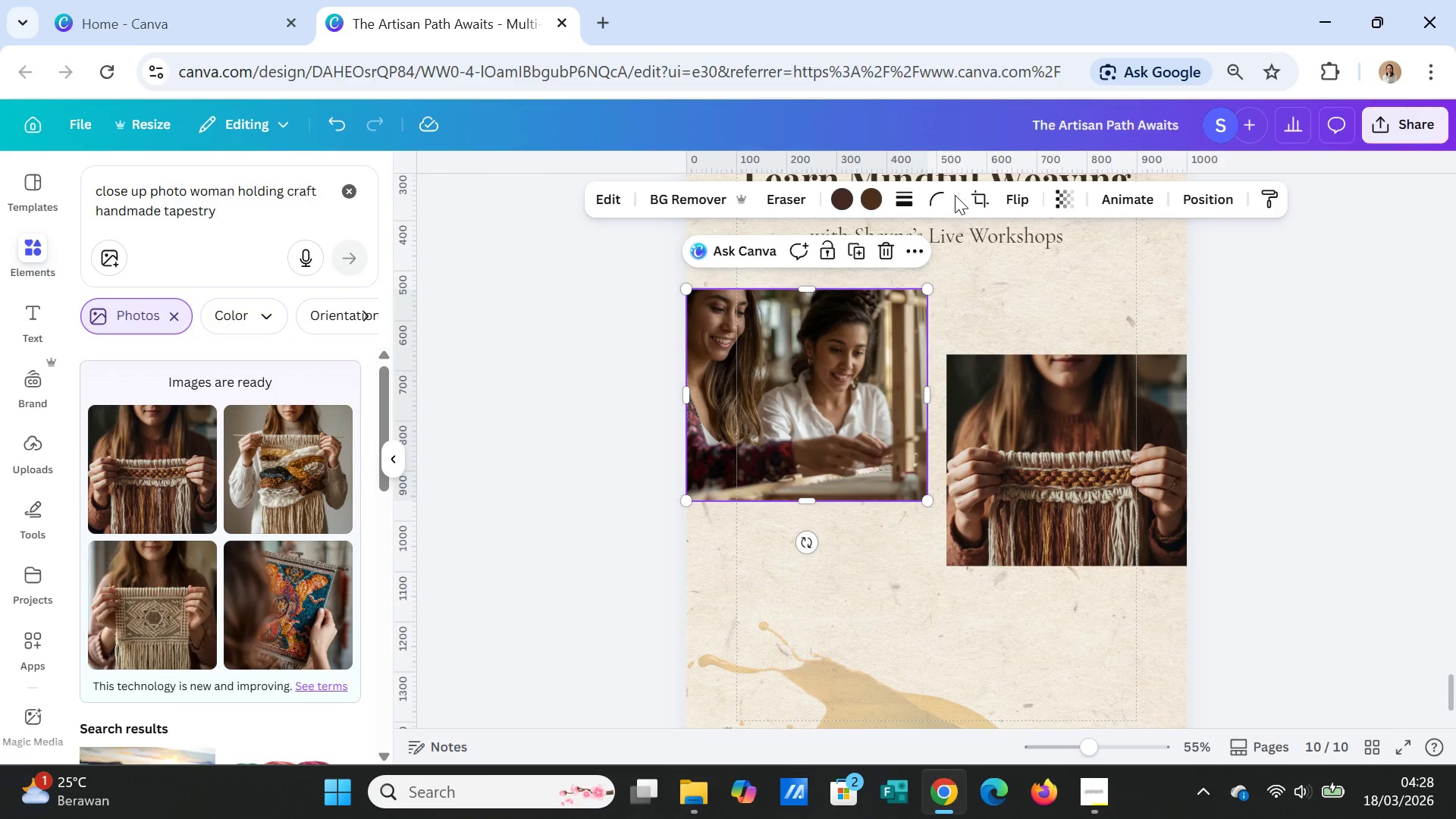 
left_click([942, 195])
 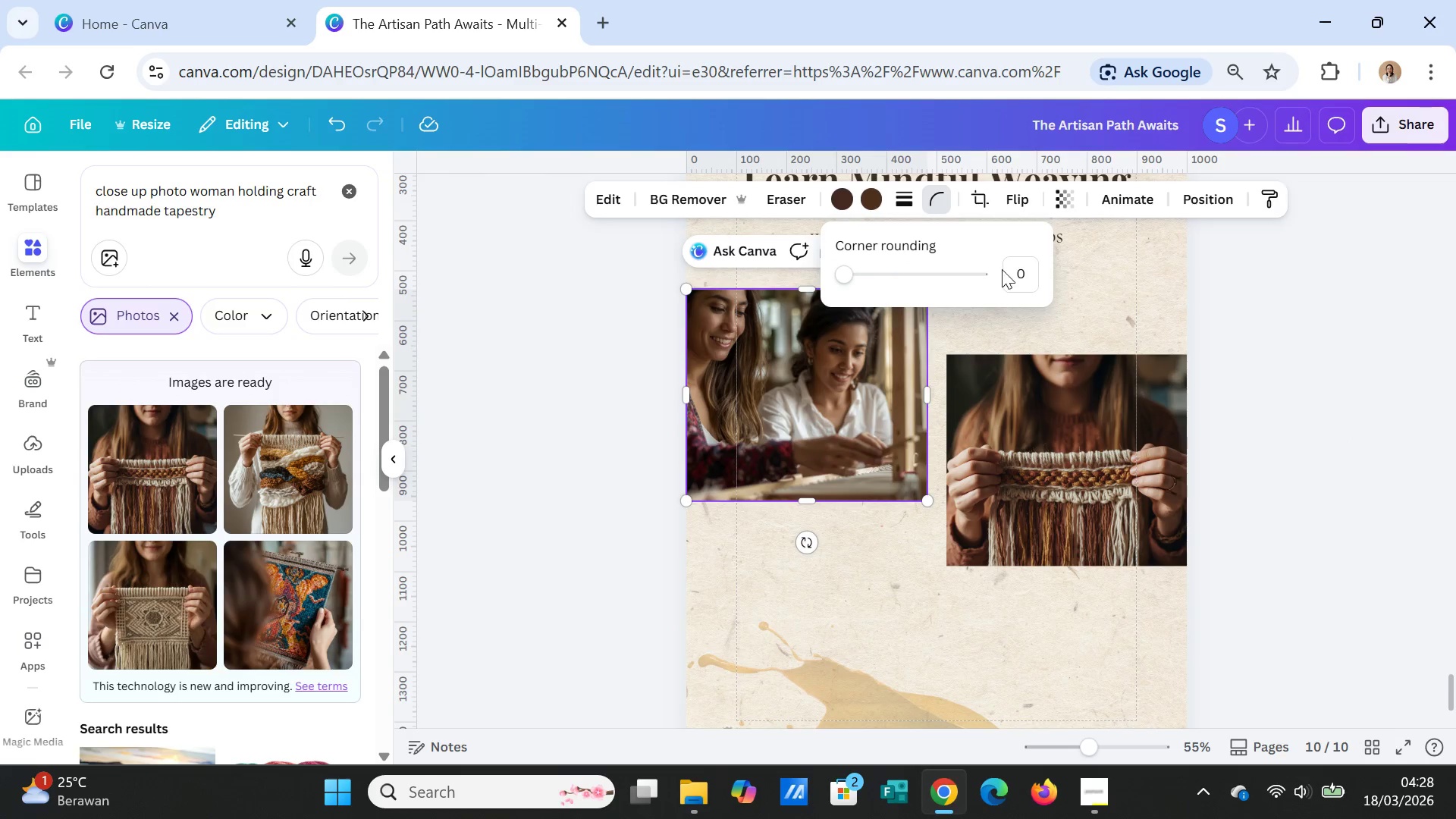 
left_click([1009, 267])
 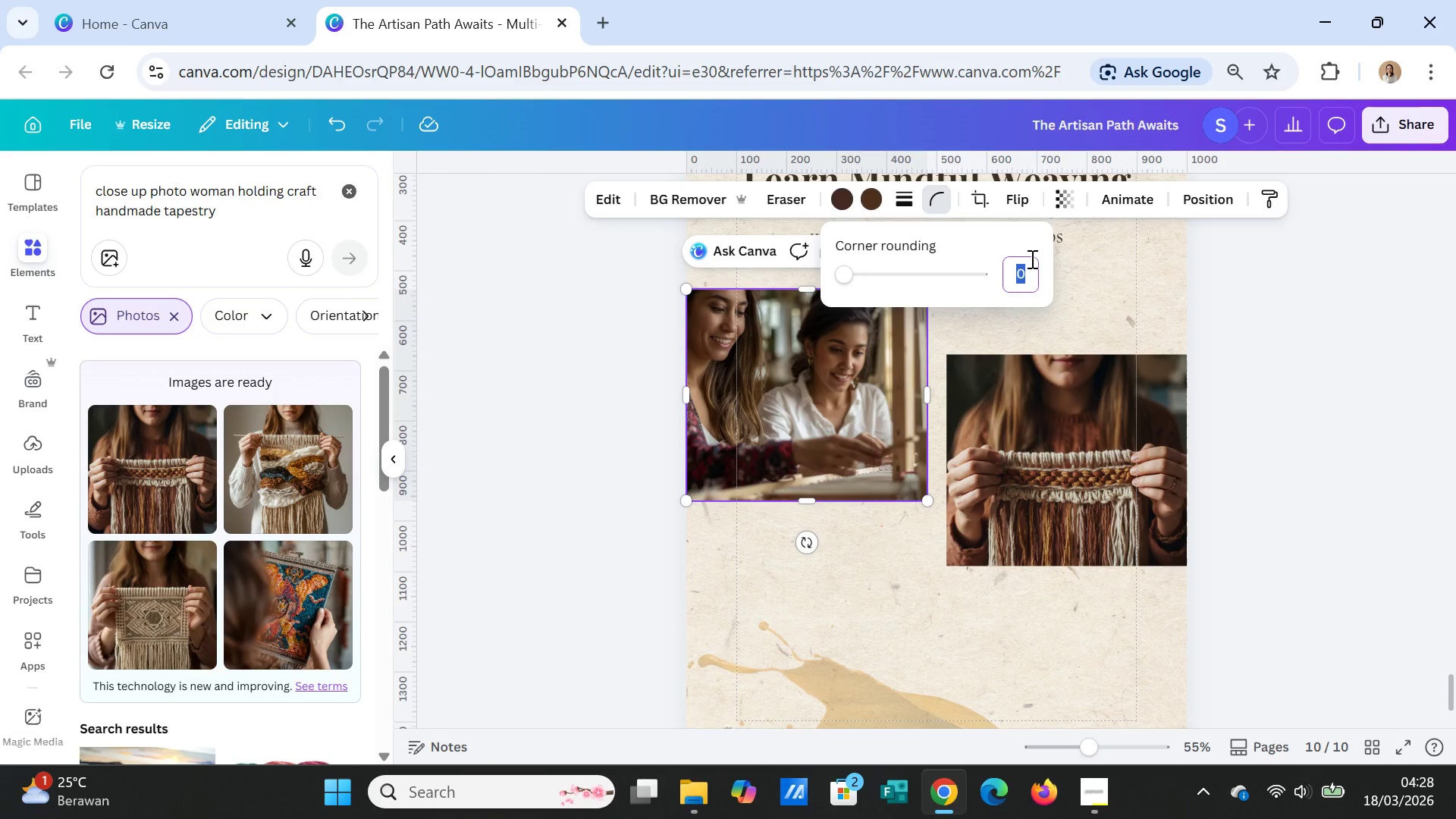 
type(27)
 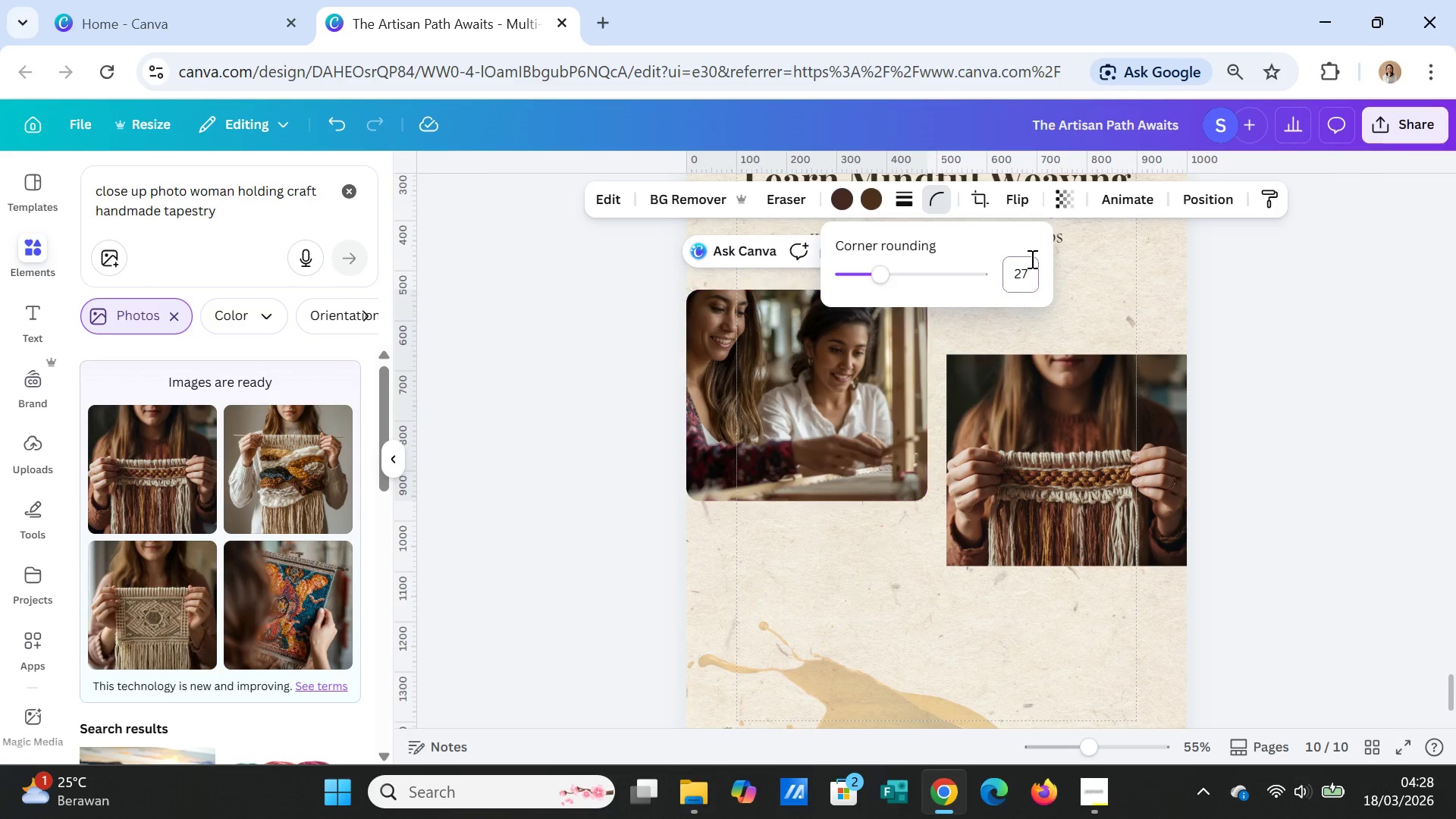 
key(Enter)
 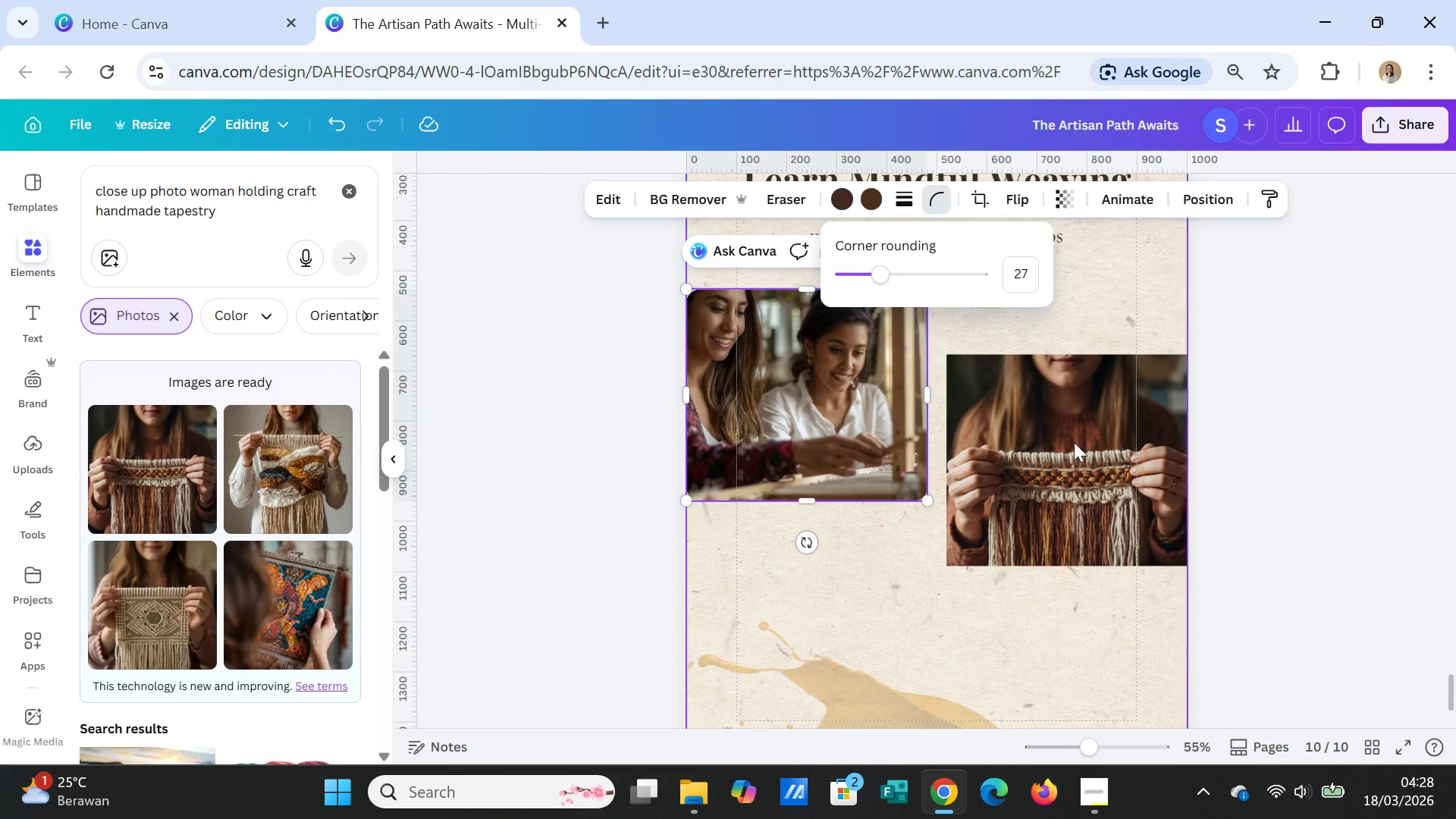 
left_click([1086, 472])
 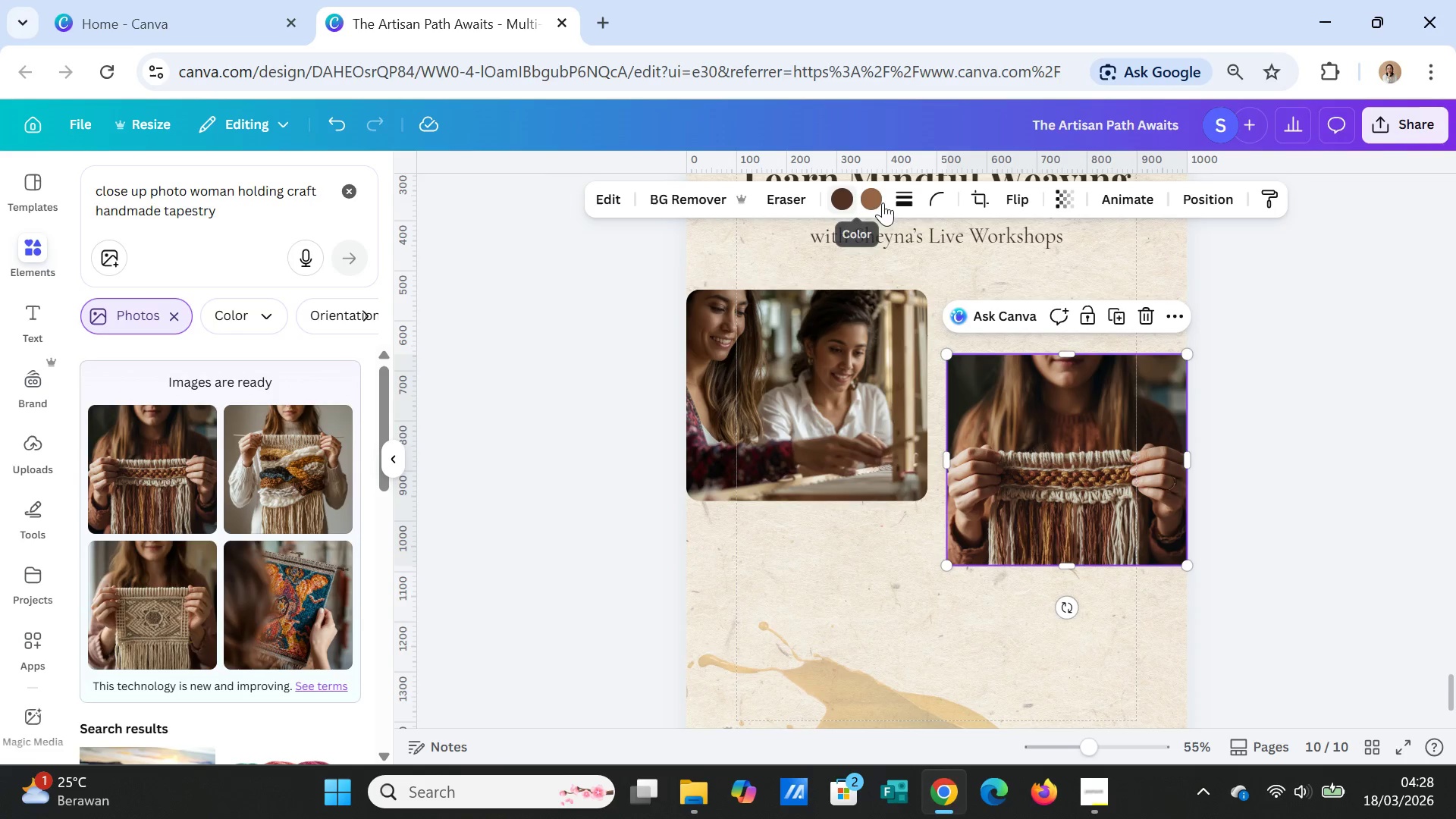 
left_click([928, 201])
 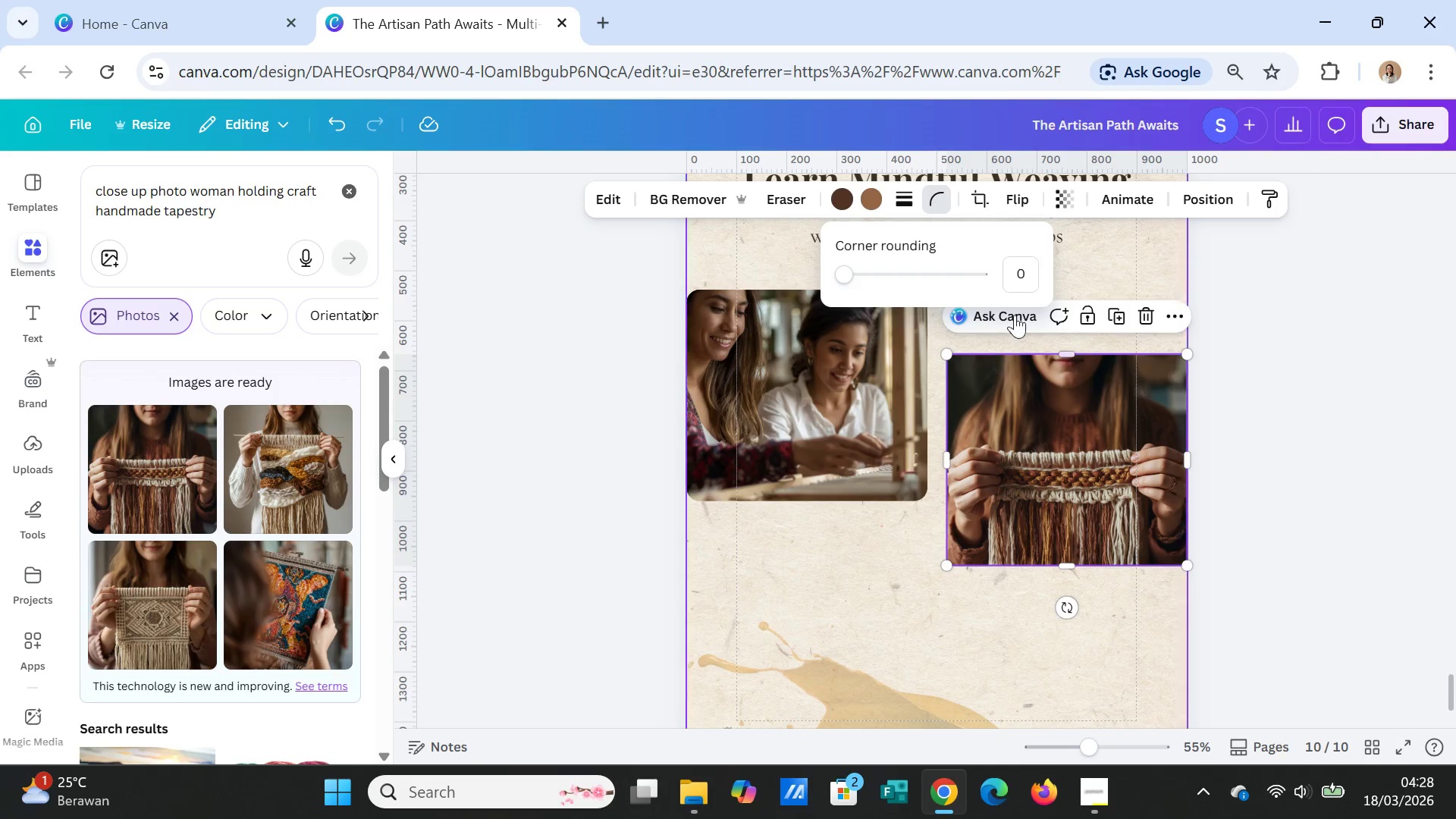 
left_click([1027, 279])
 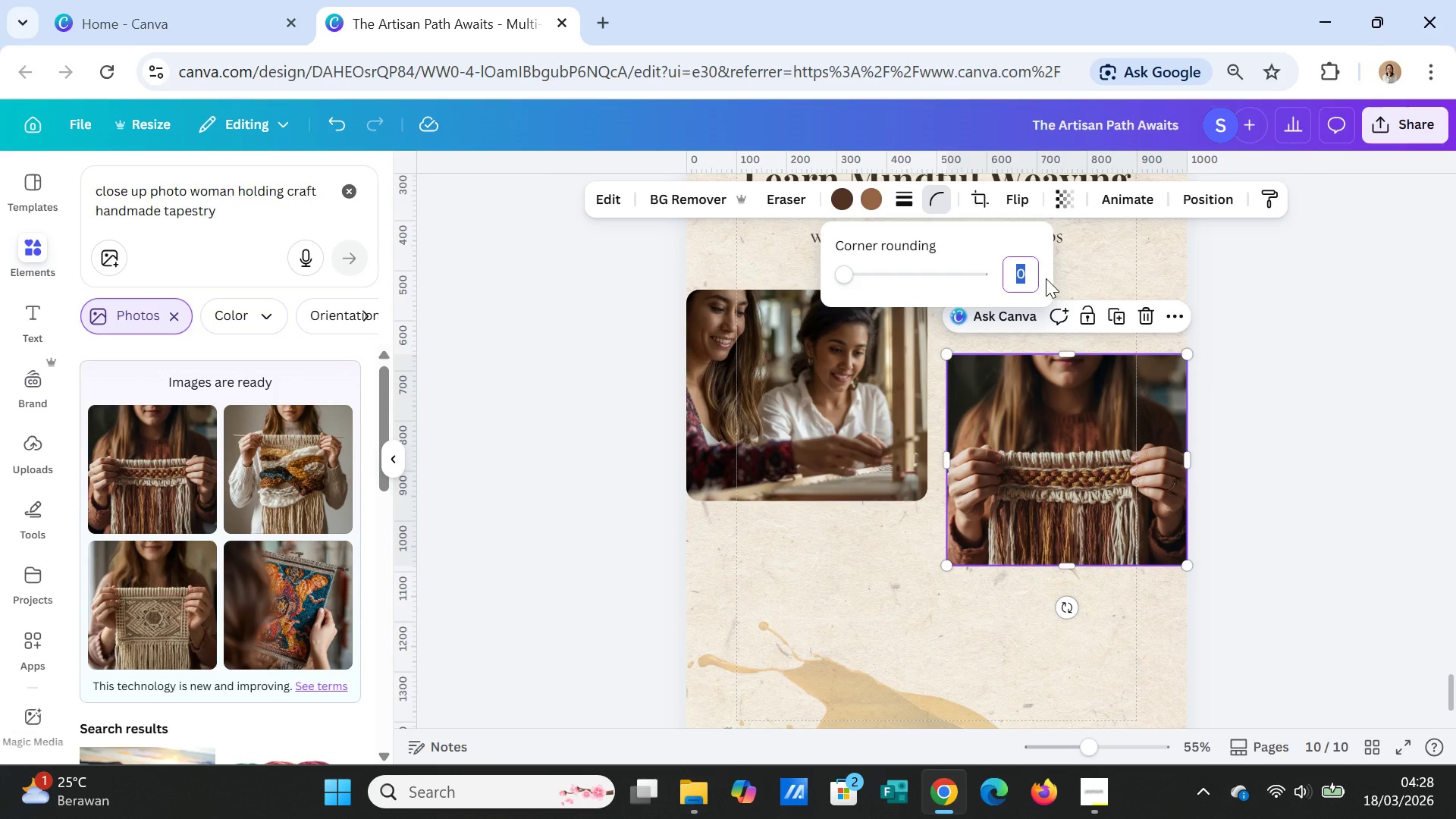 
type(27)
 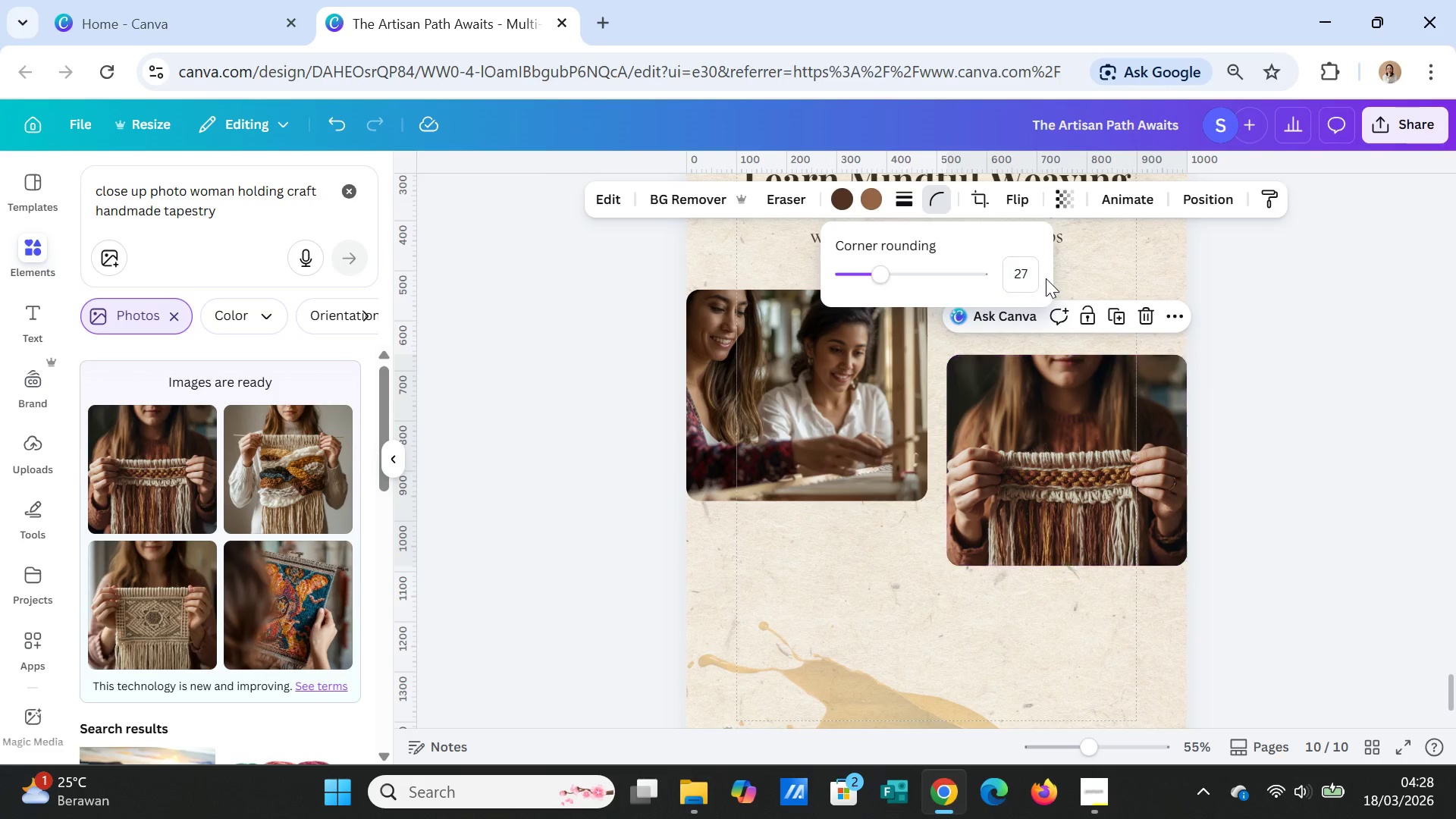 
key(Enter)
 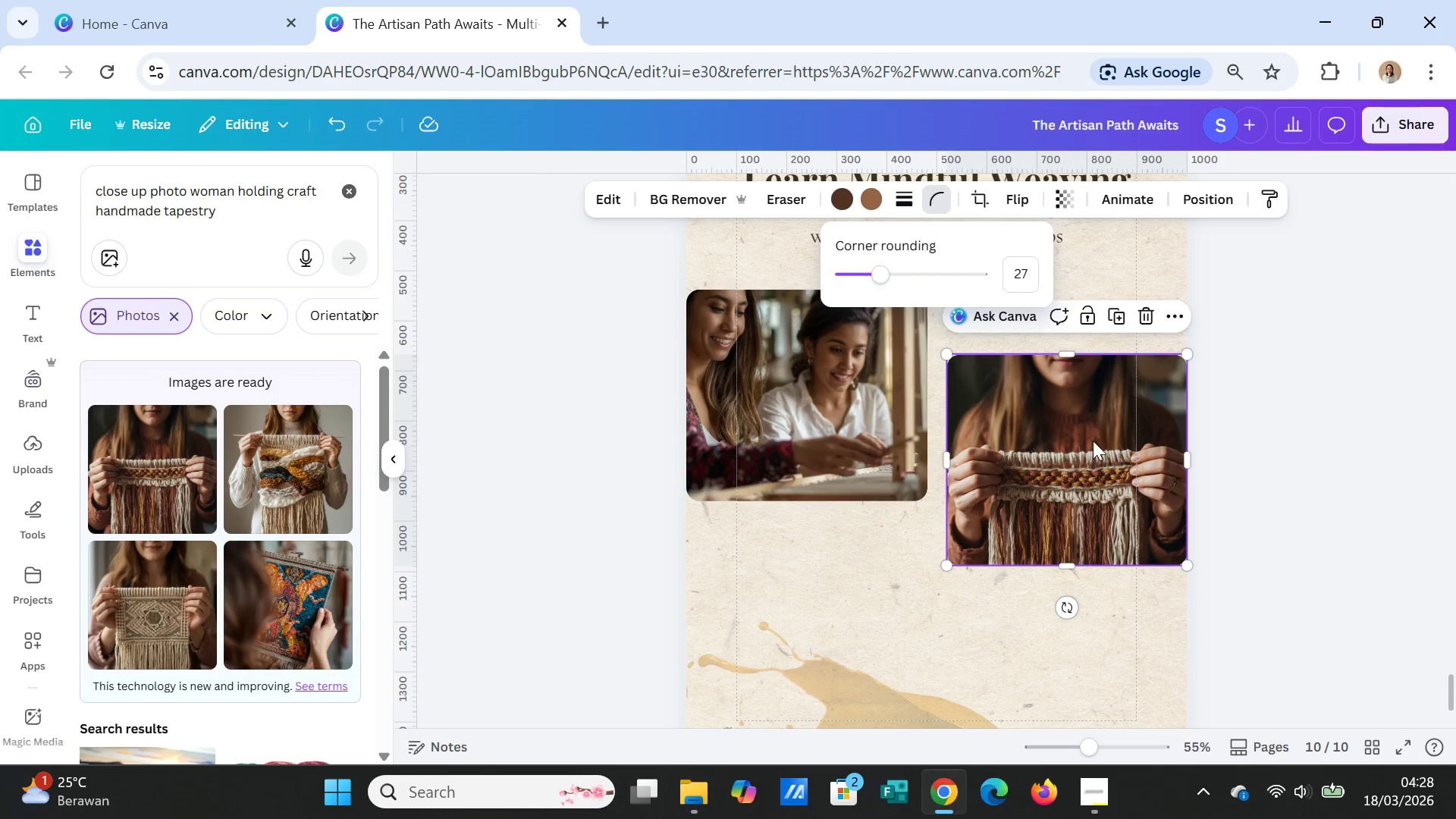 
left_click([1382, 450])
 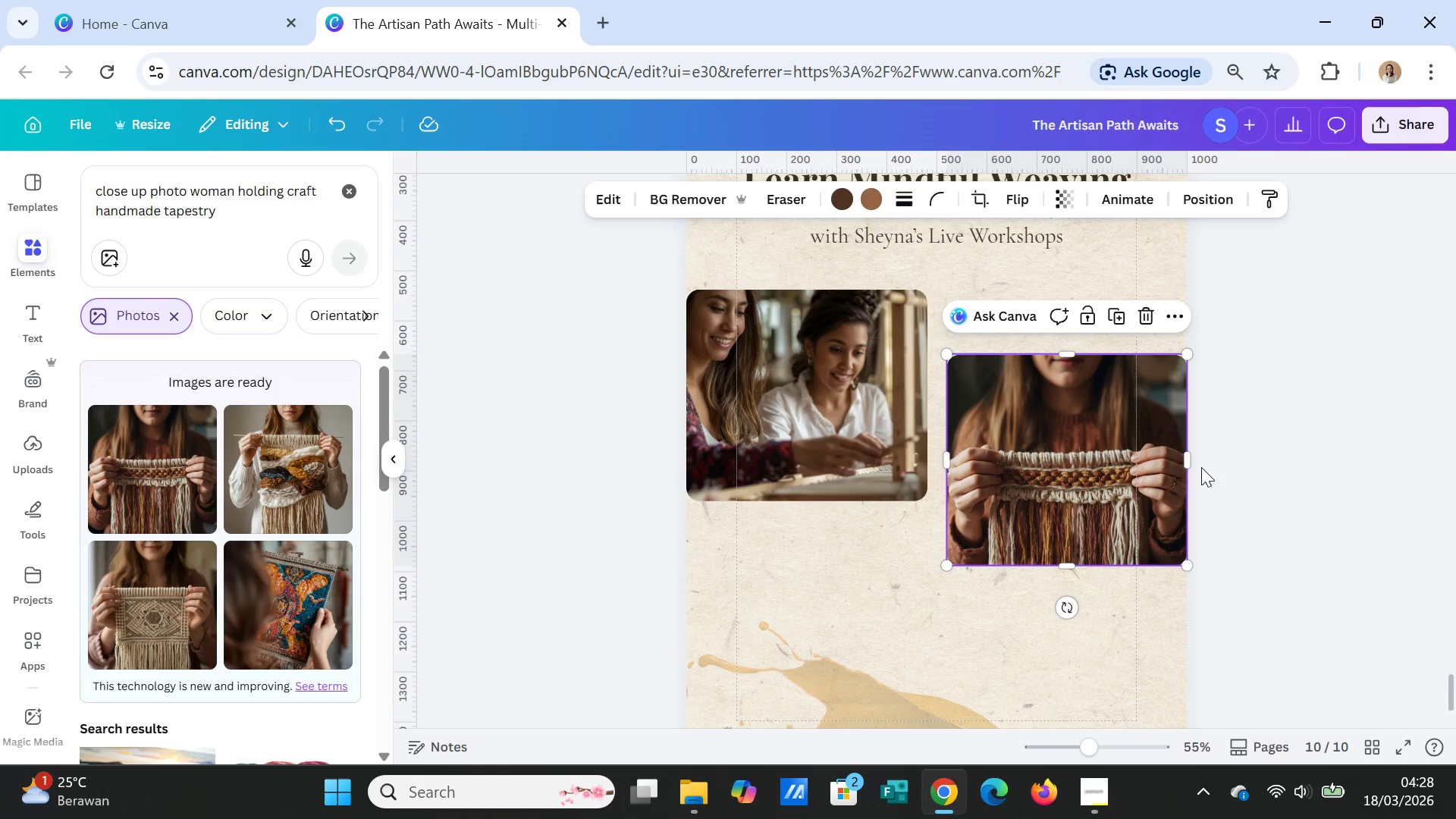 
left_click([1286, 459])
 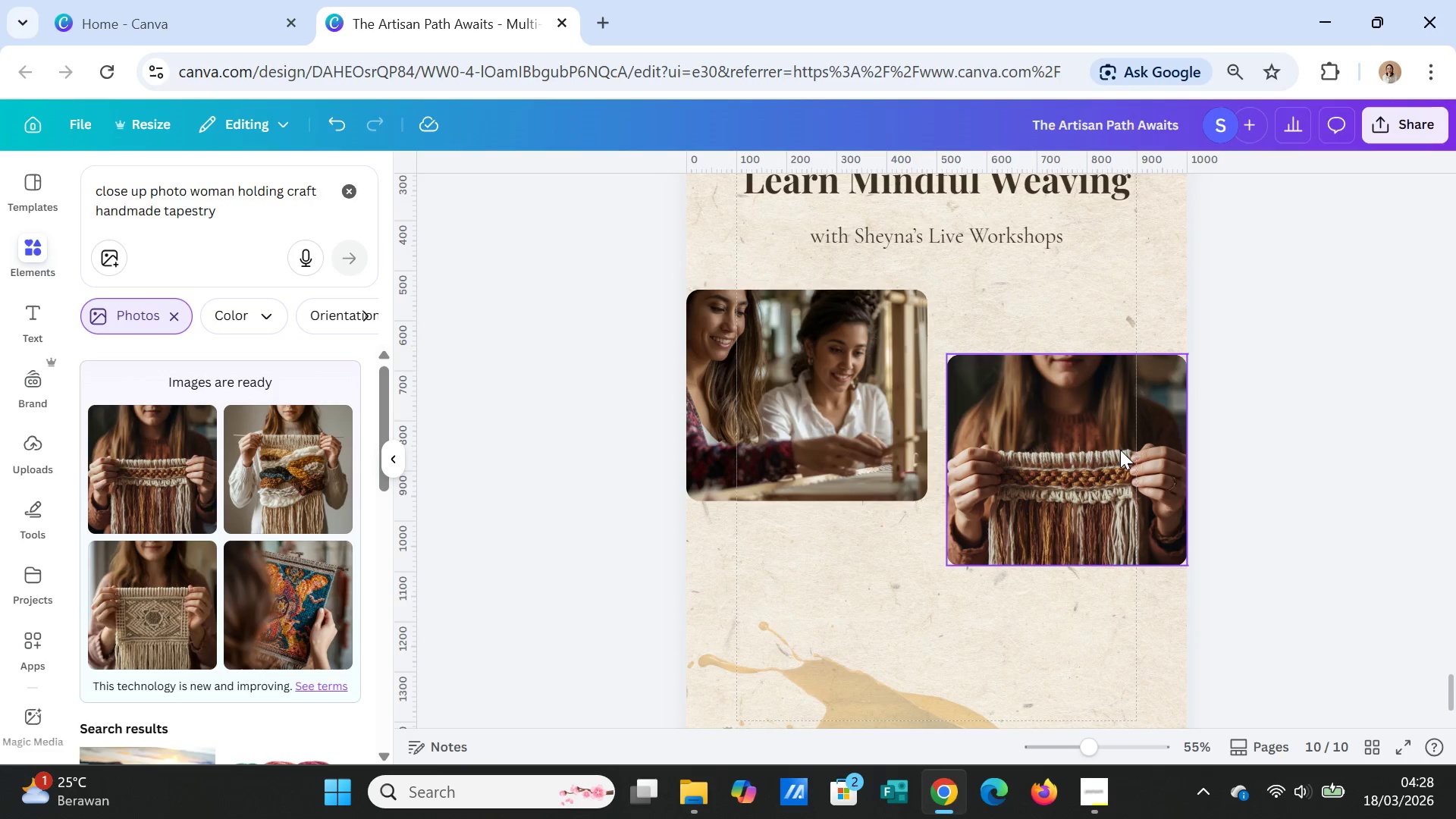 
left_click([870, 394])
 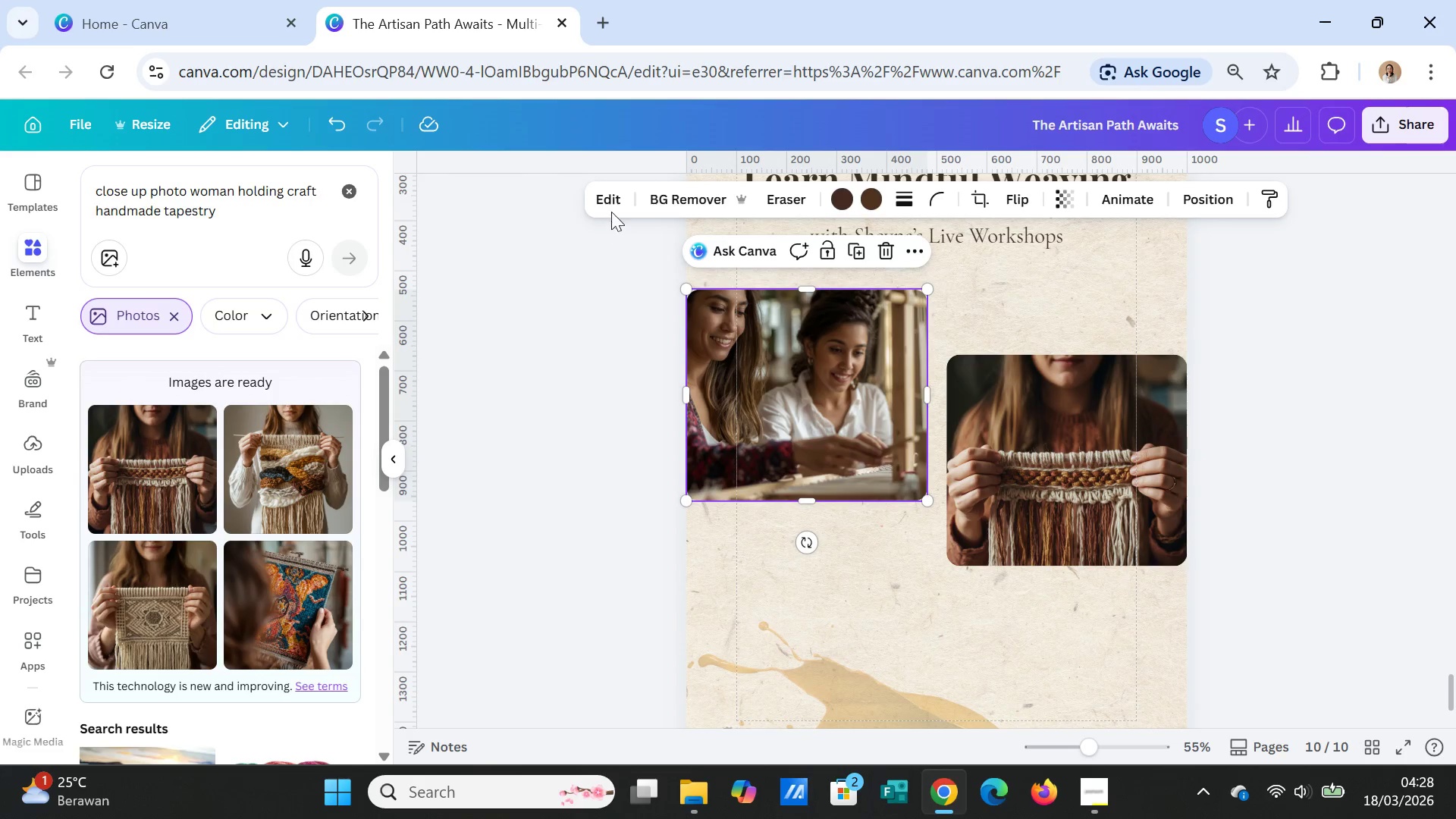 
left_click([610, 195])
 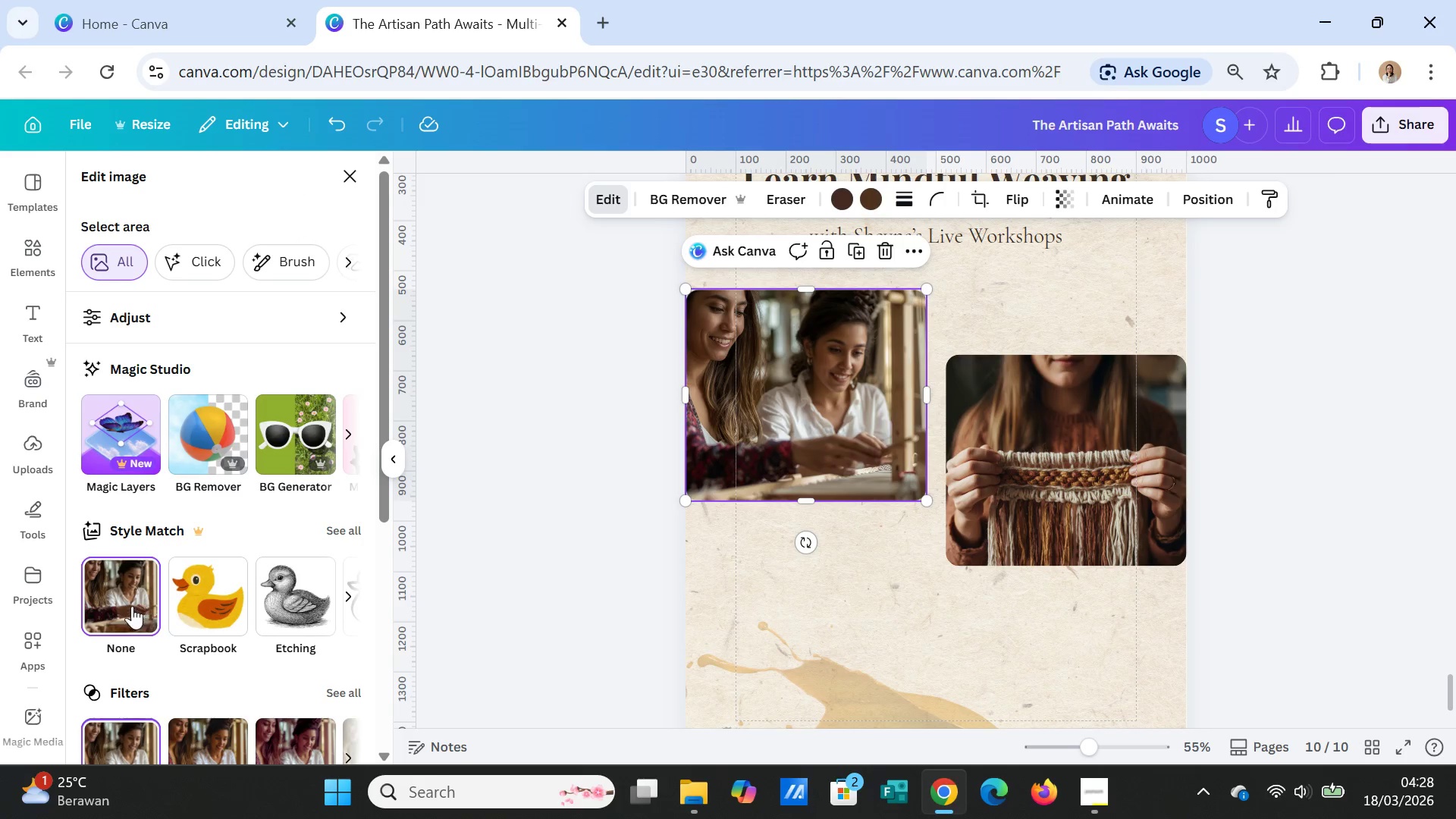 
scroll: coordinate [143, 648], scroll_direction: down, amount: 3.0
 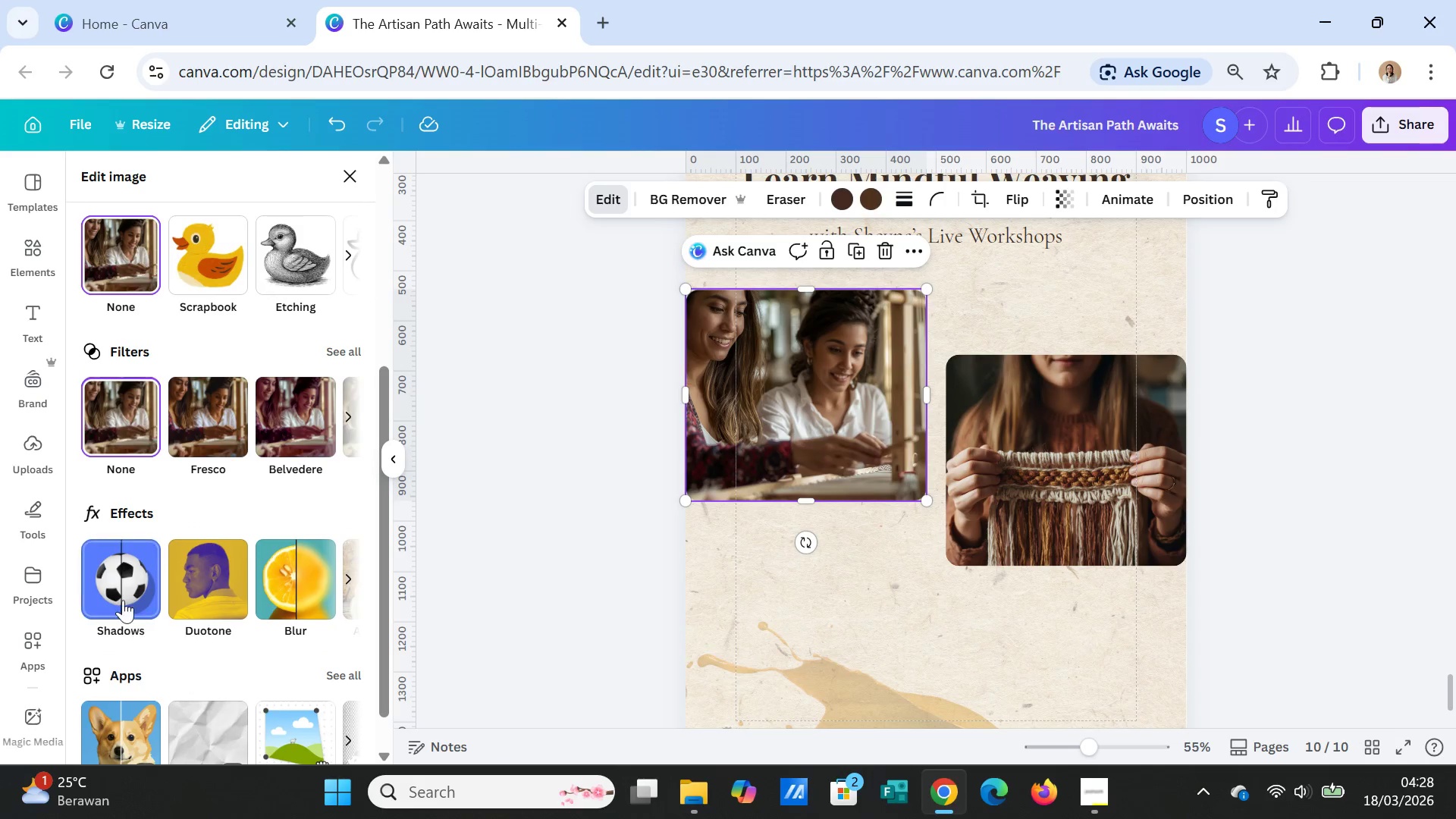 
left_click([118, 581])
 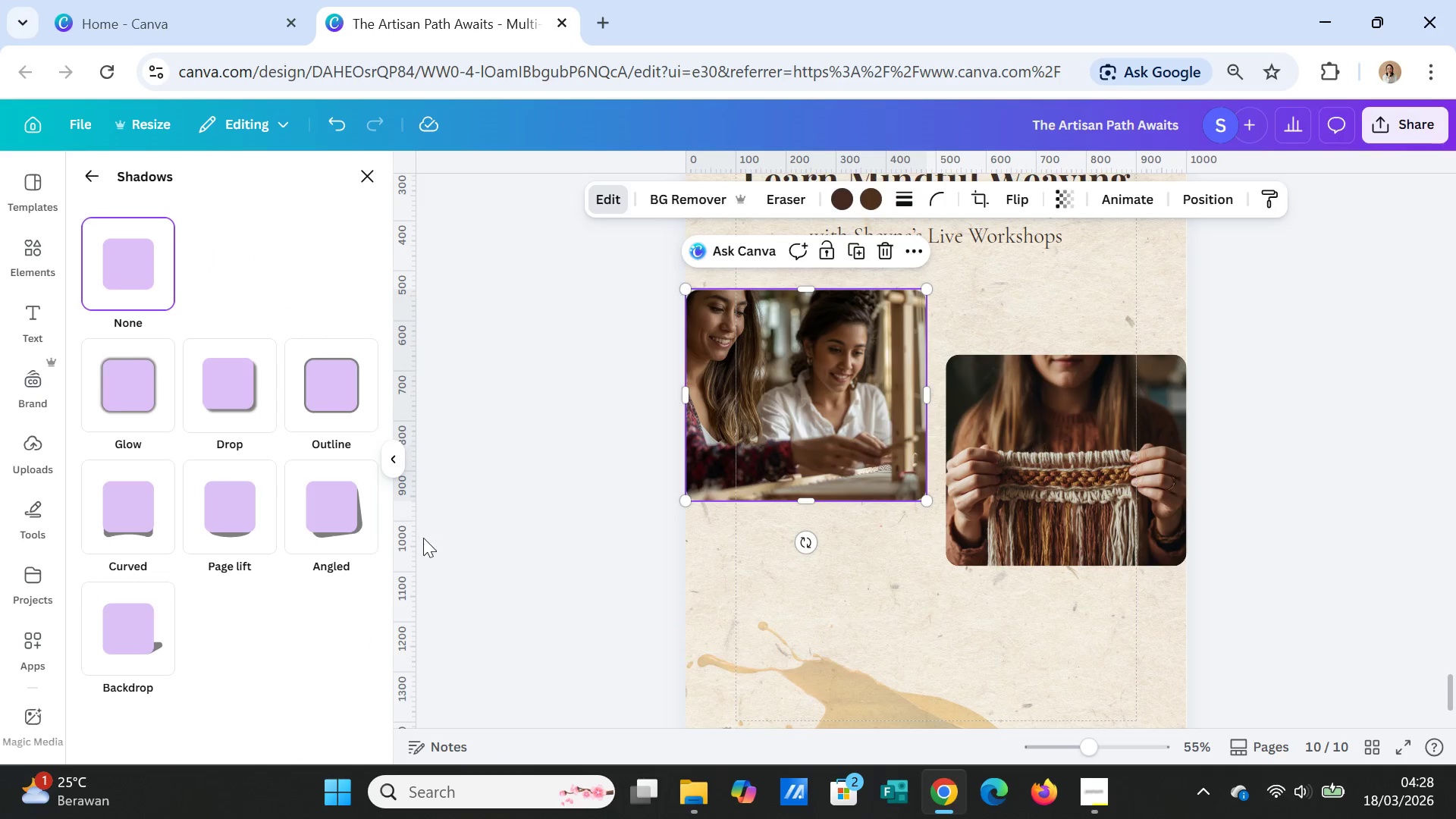 
left_click([331, 519])
 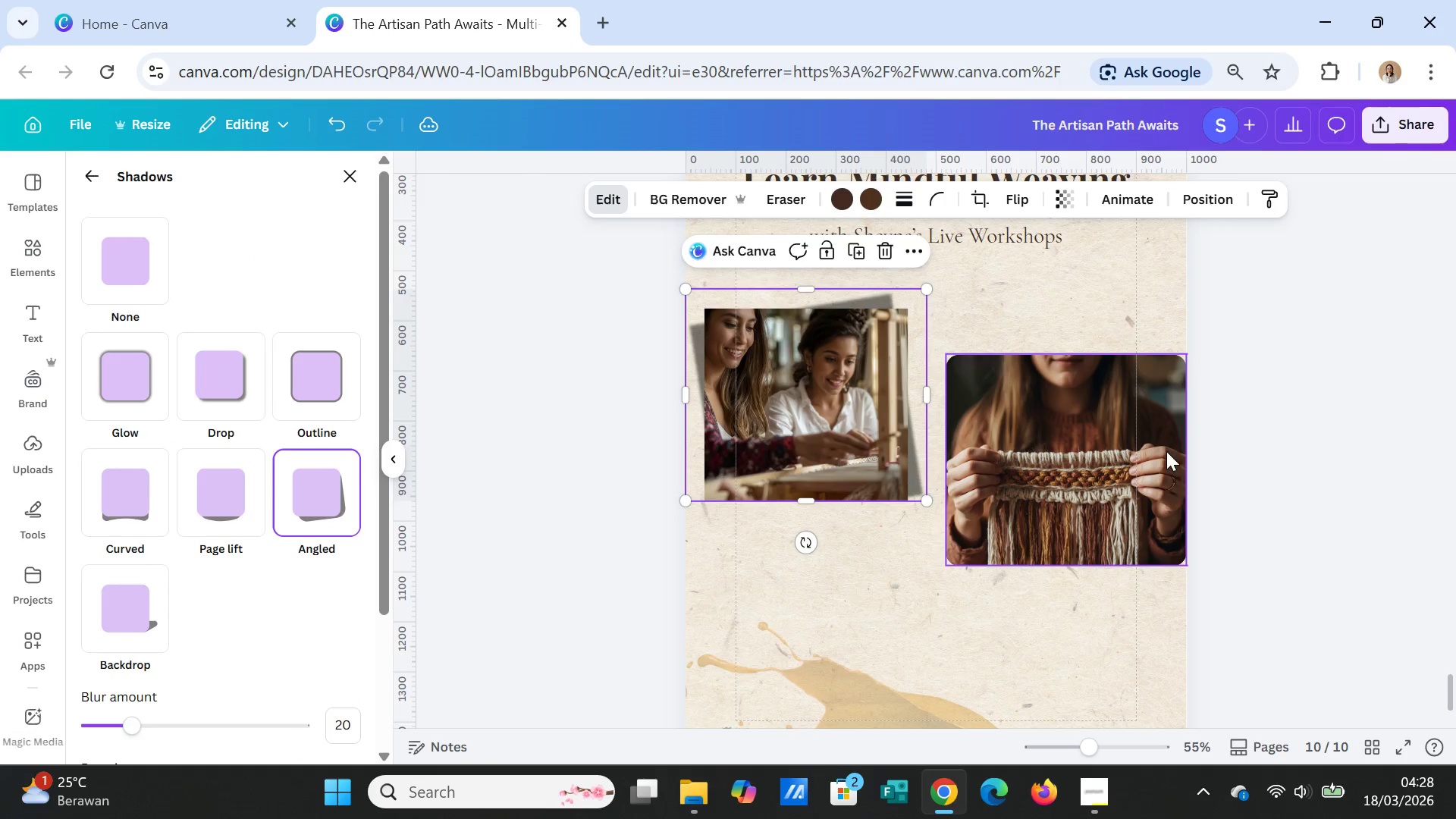 
left_click([1282, 475])
 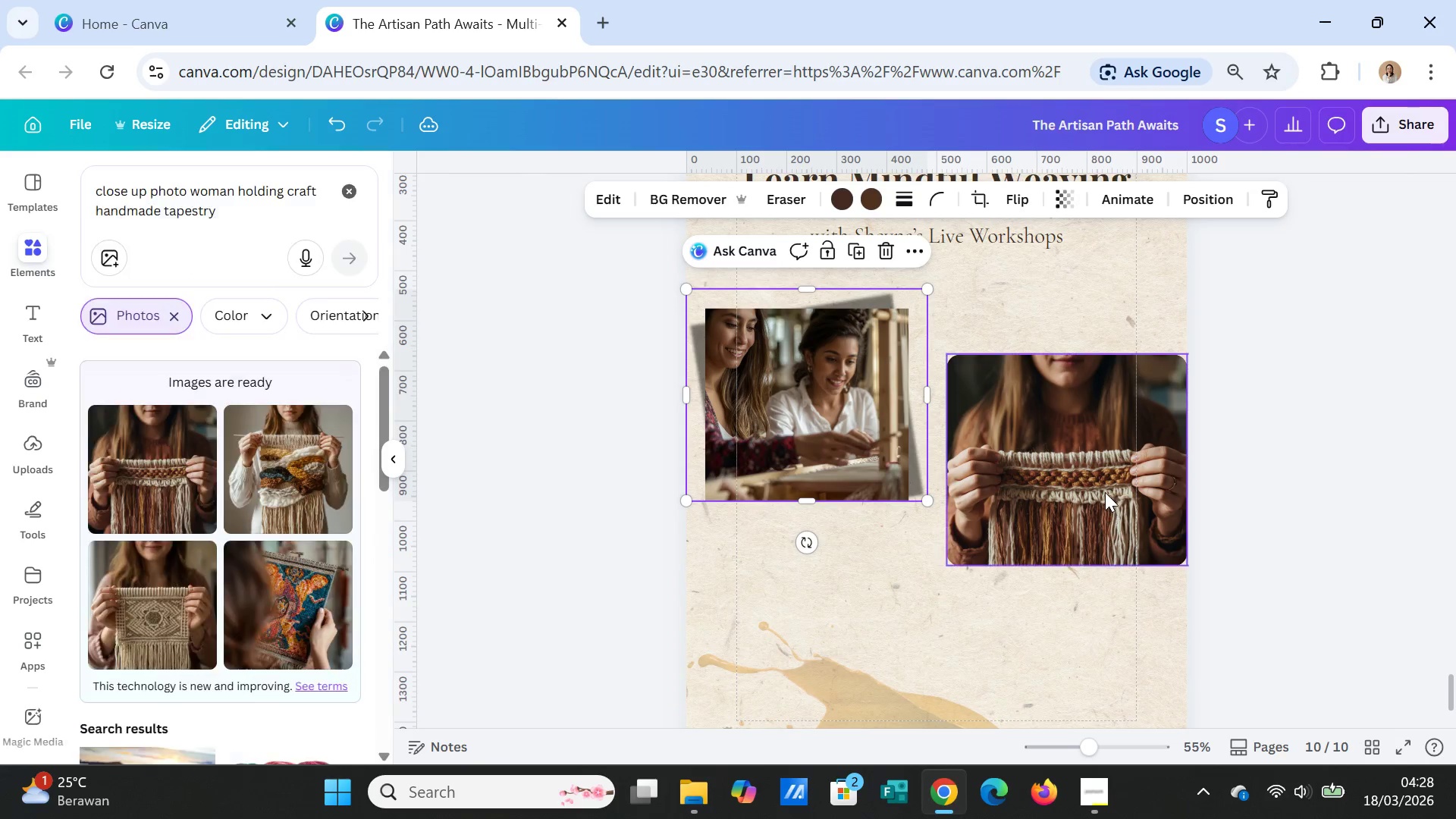 
left_click([1105, 492])
 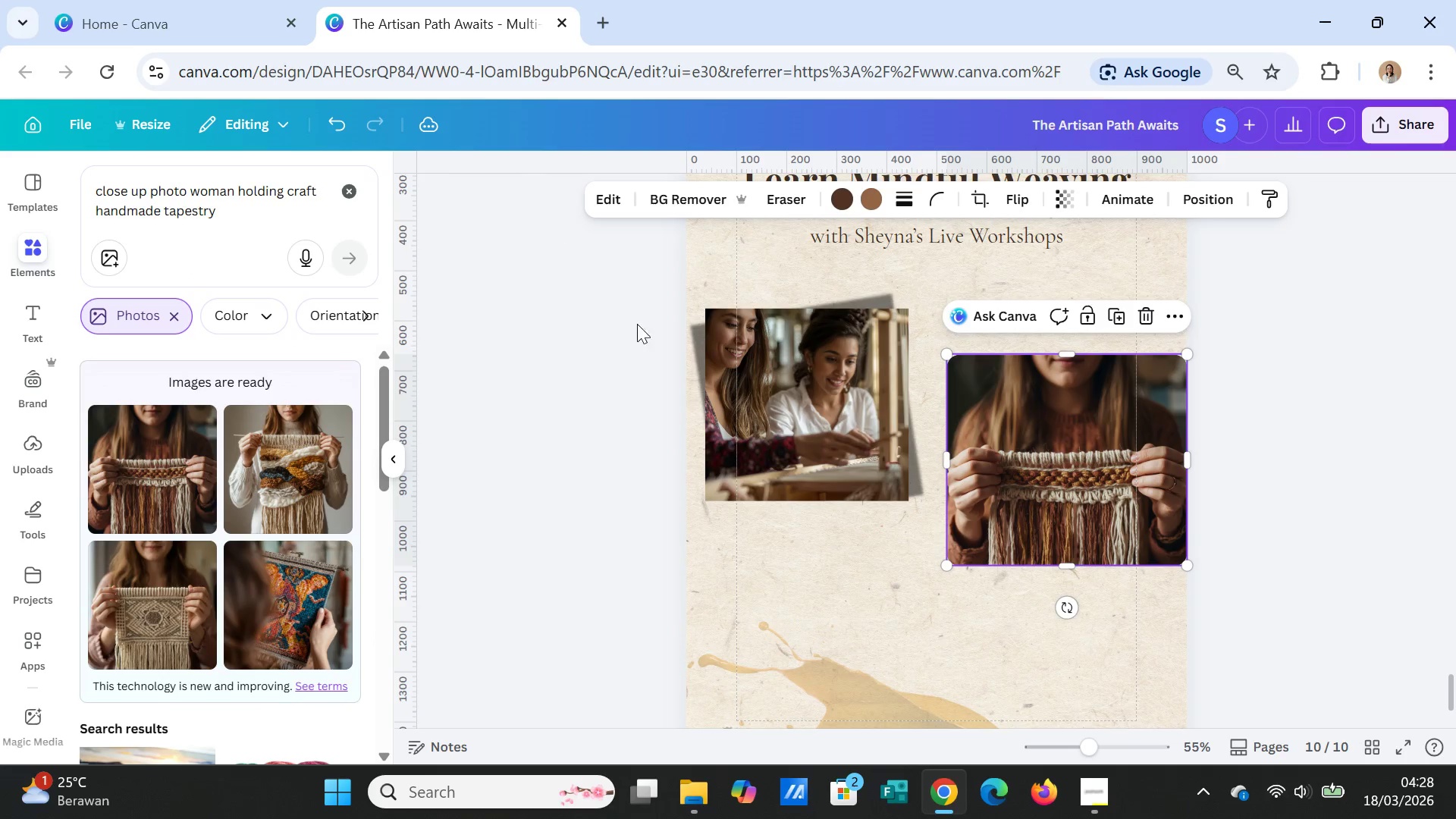 
left_click([777, 384])
 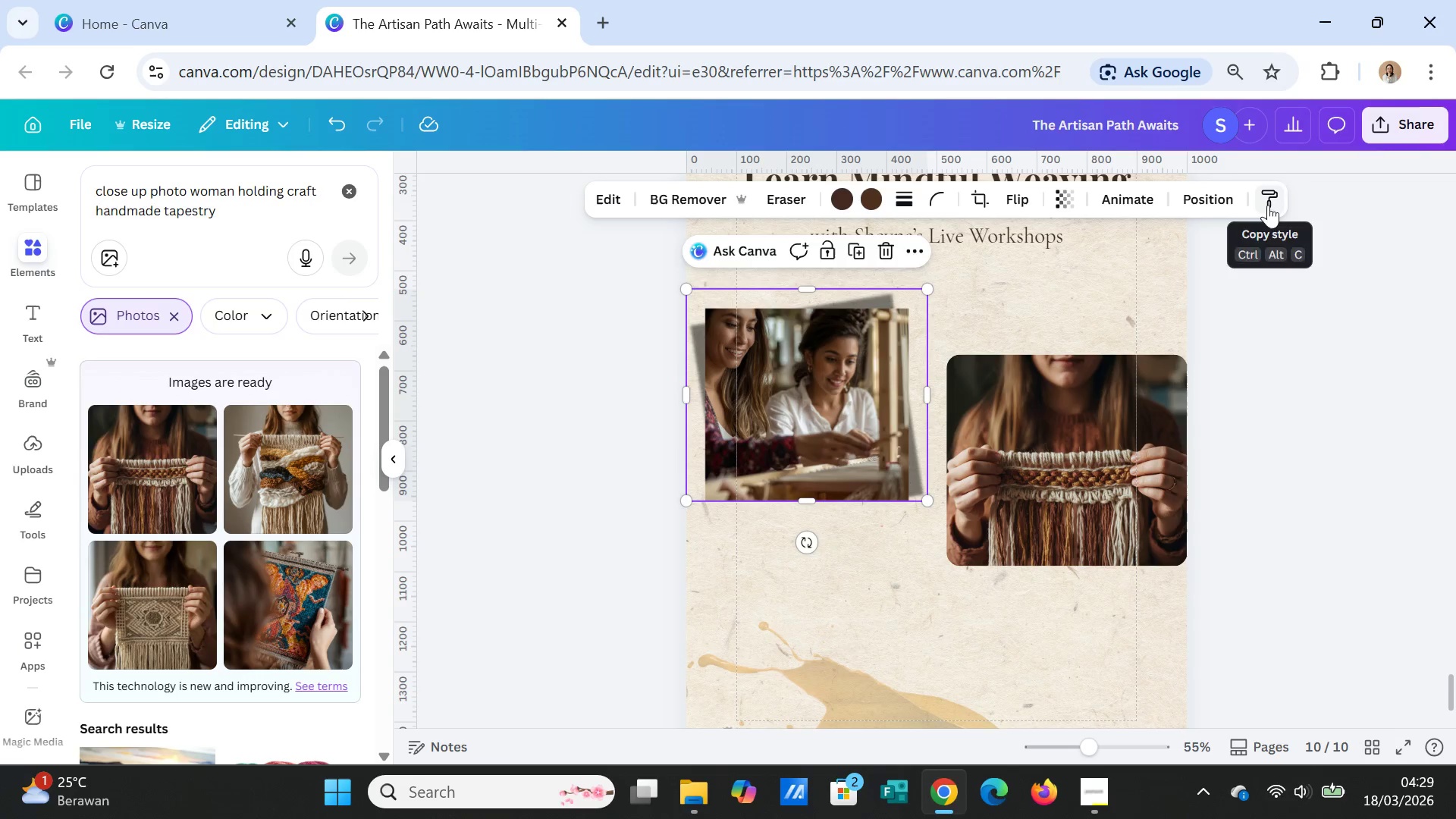 
double_click([1145, 394])
 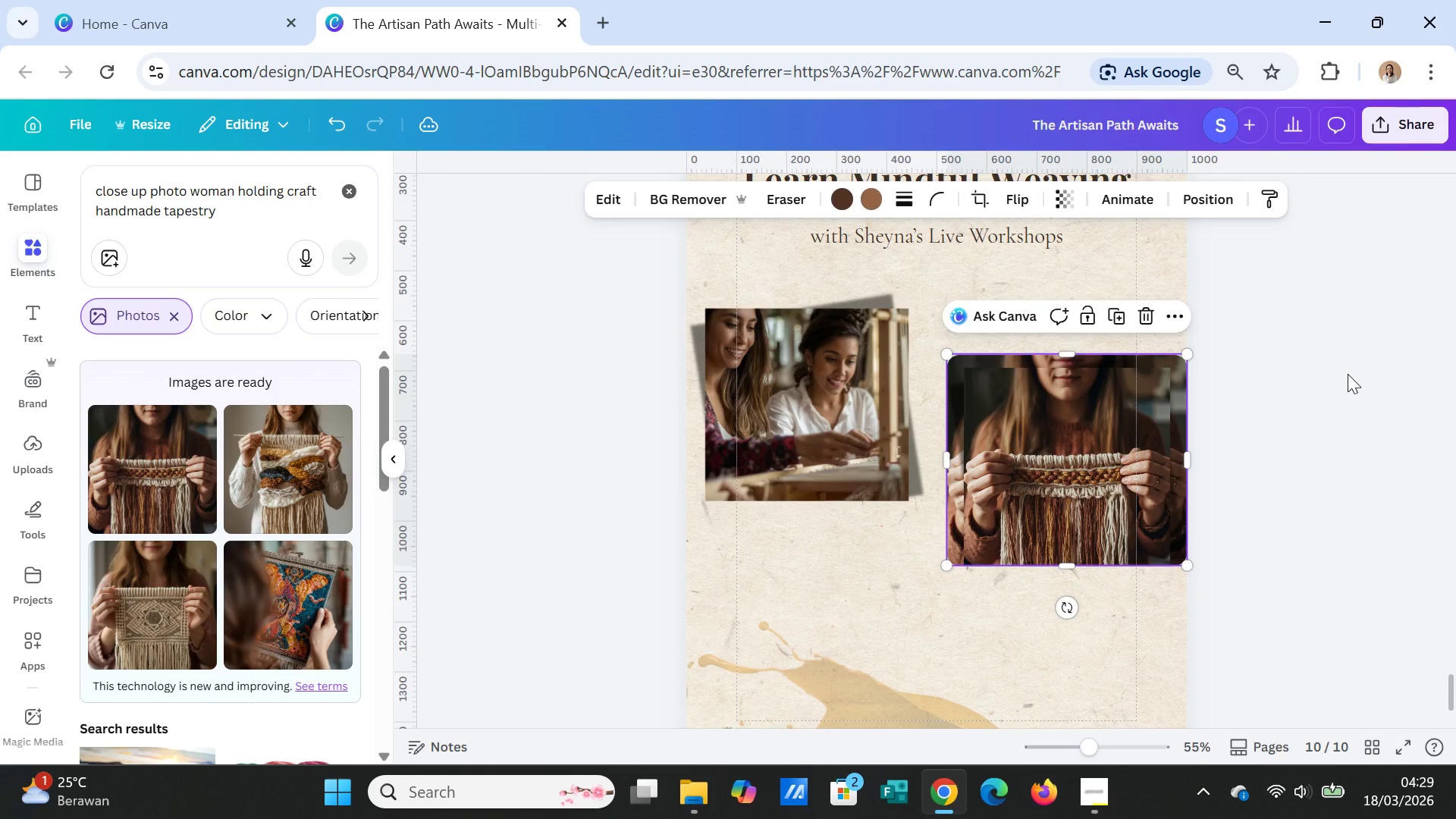 
left_click_drag(start_coordinate=[1069, 432], to_coordinate=[1063, 427])
 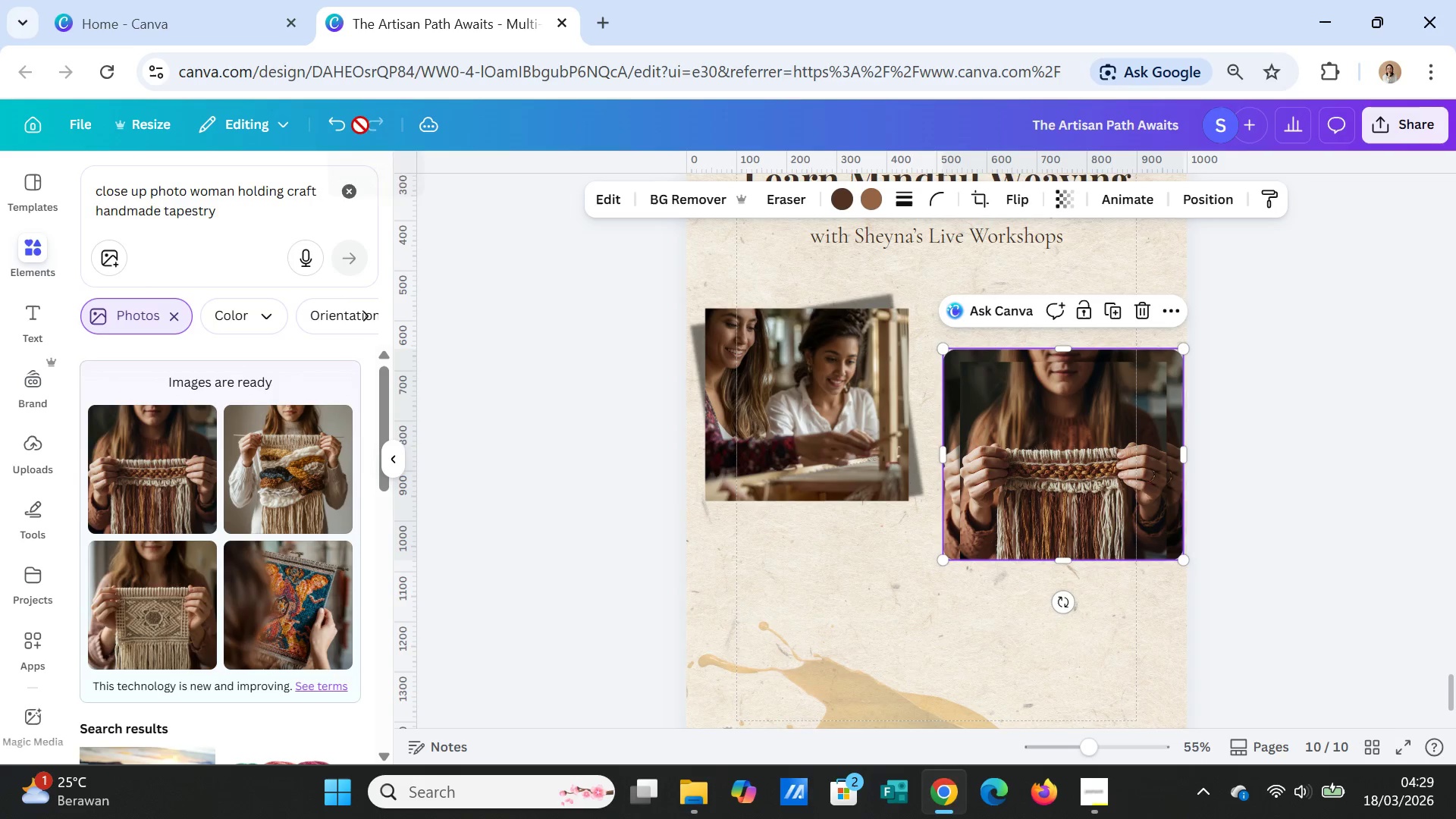 
left_click([336, 128])
 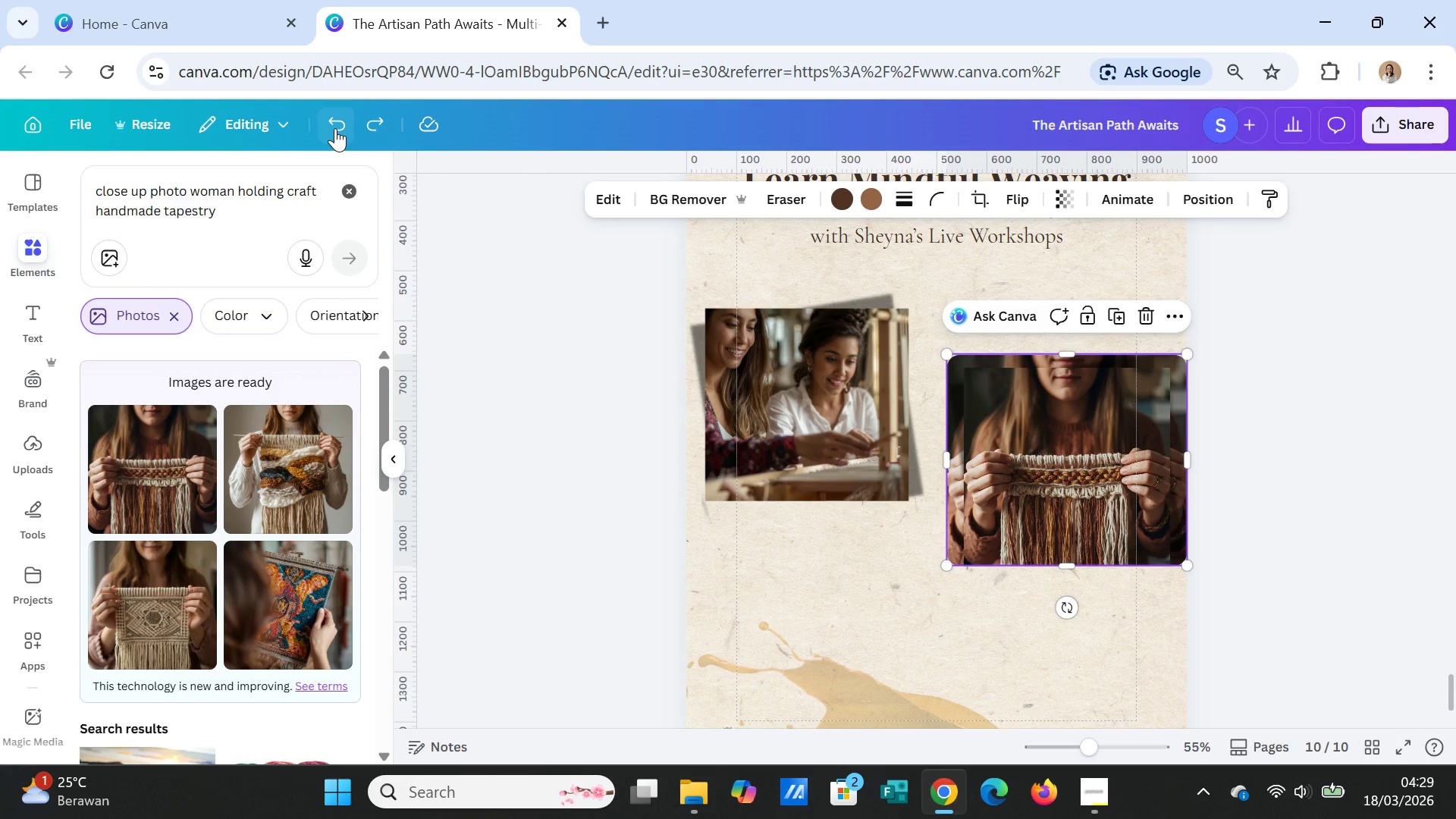 
left_click([335, 128])
 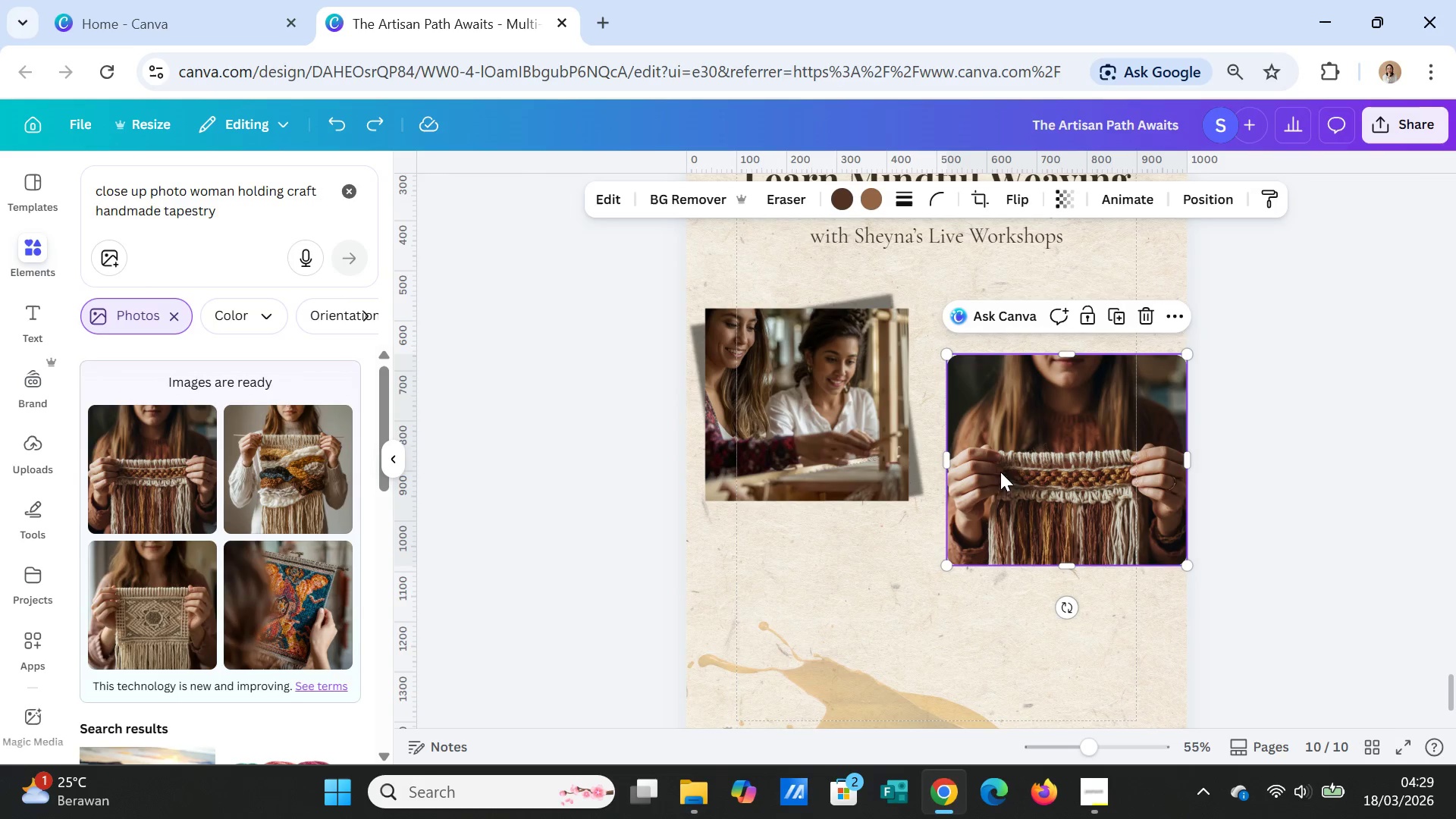 
left_click_drag(start_coordinate=[1021, 468], to_coordinate=[1006, 464])
 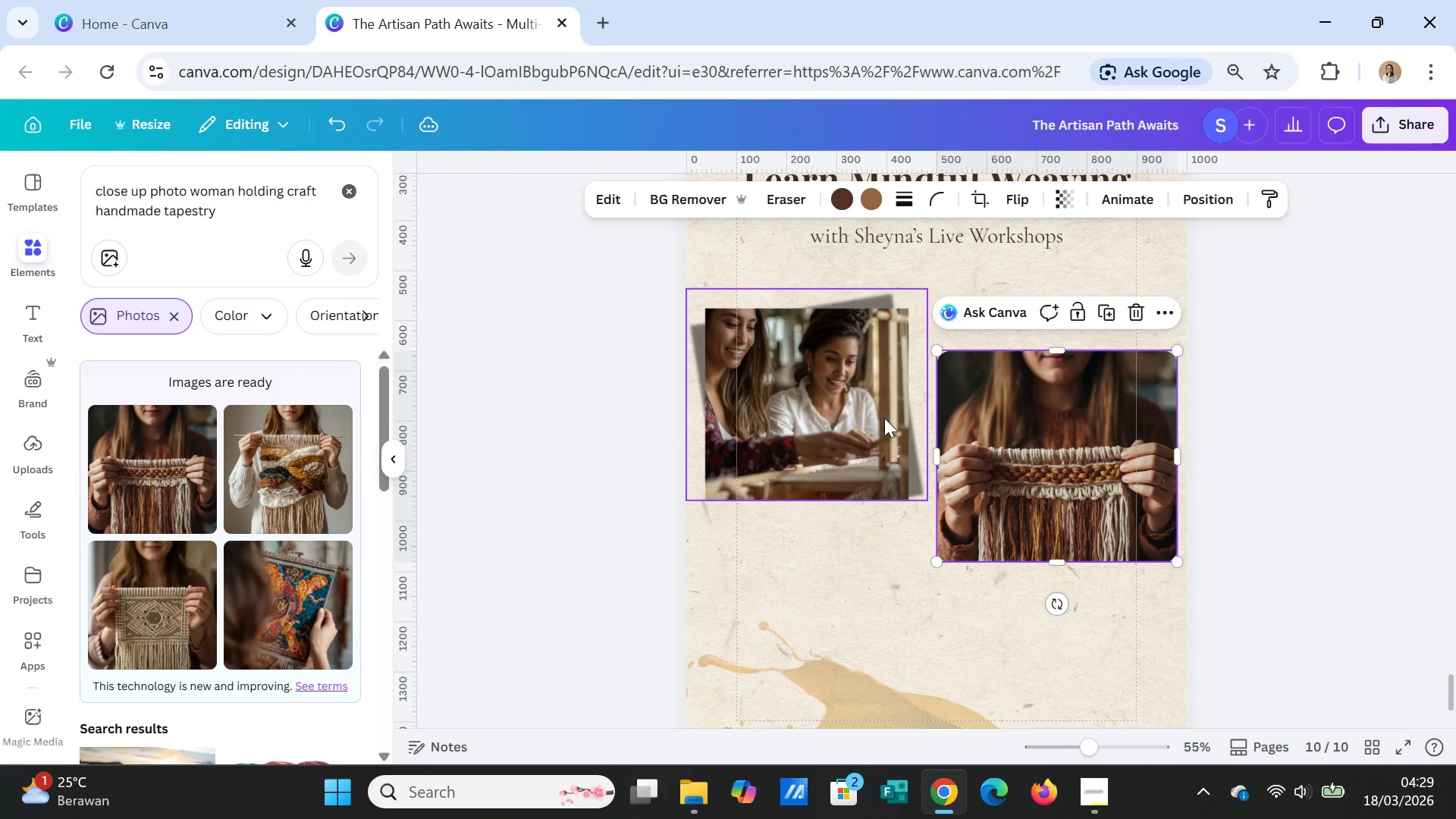 
left_click([884, 418])
 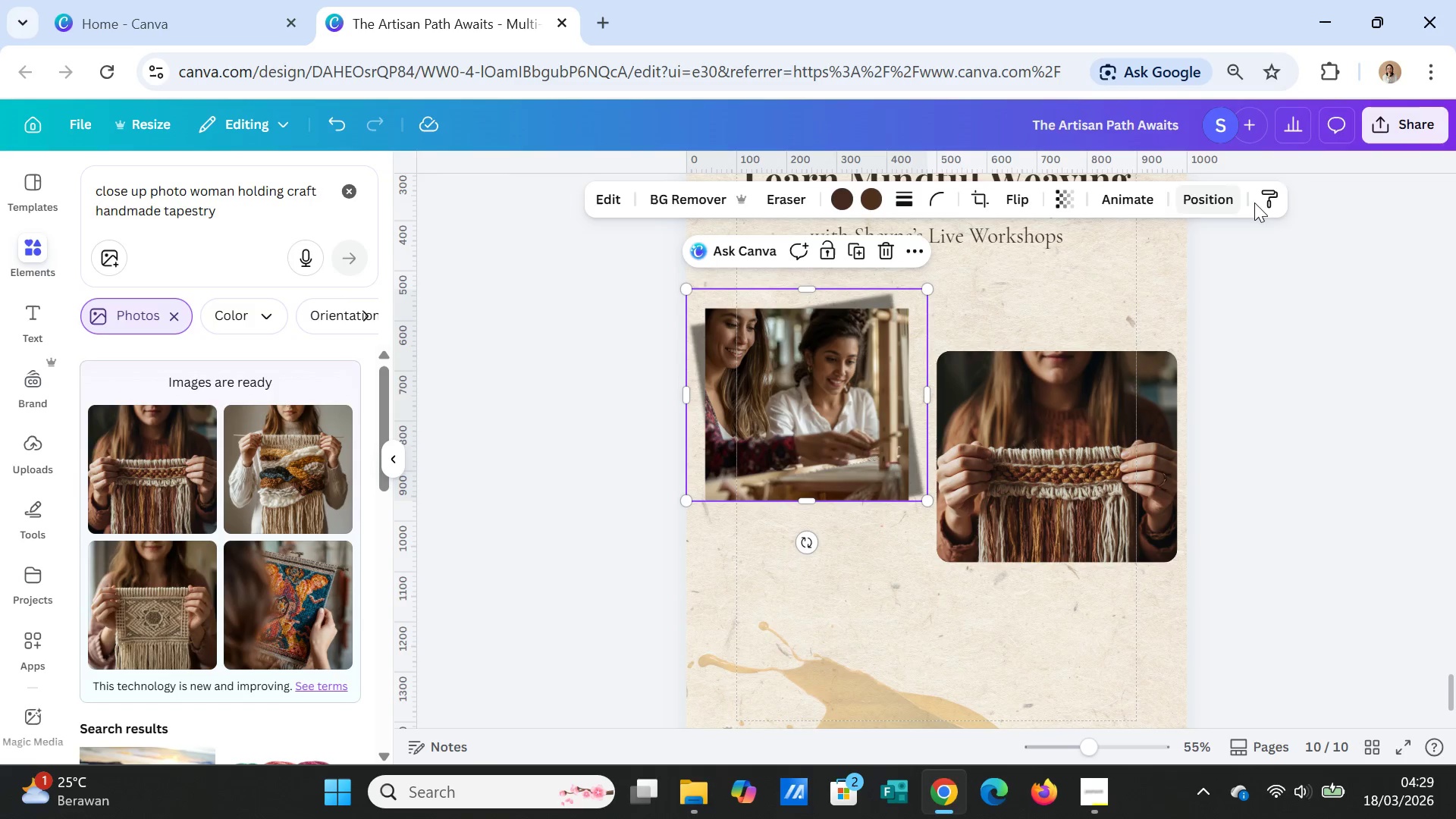 
left_click([1273, 194])
 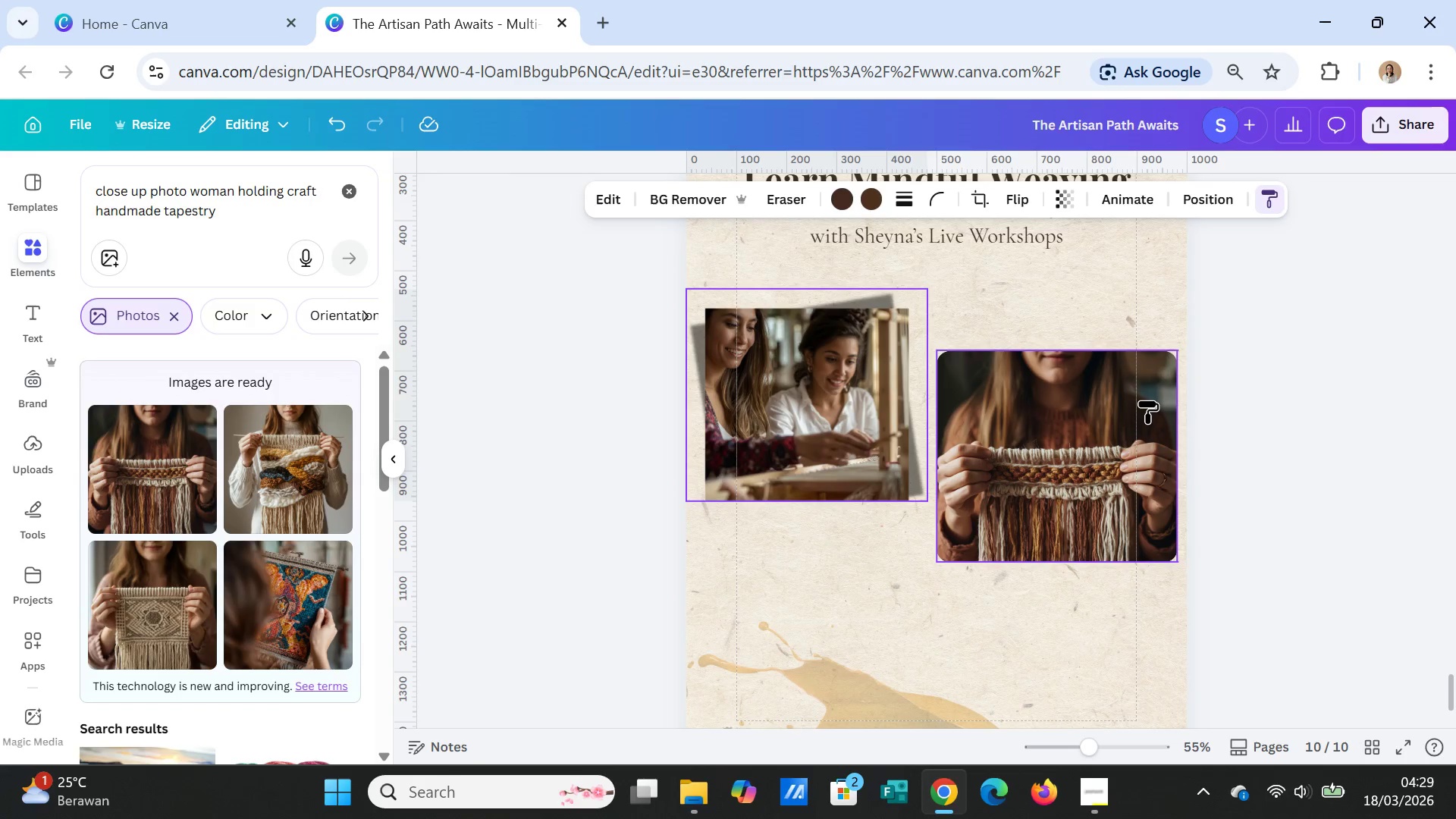 
left_click([1147, 401])
 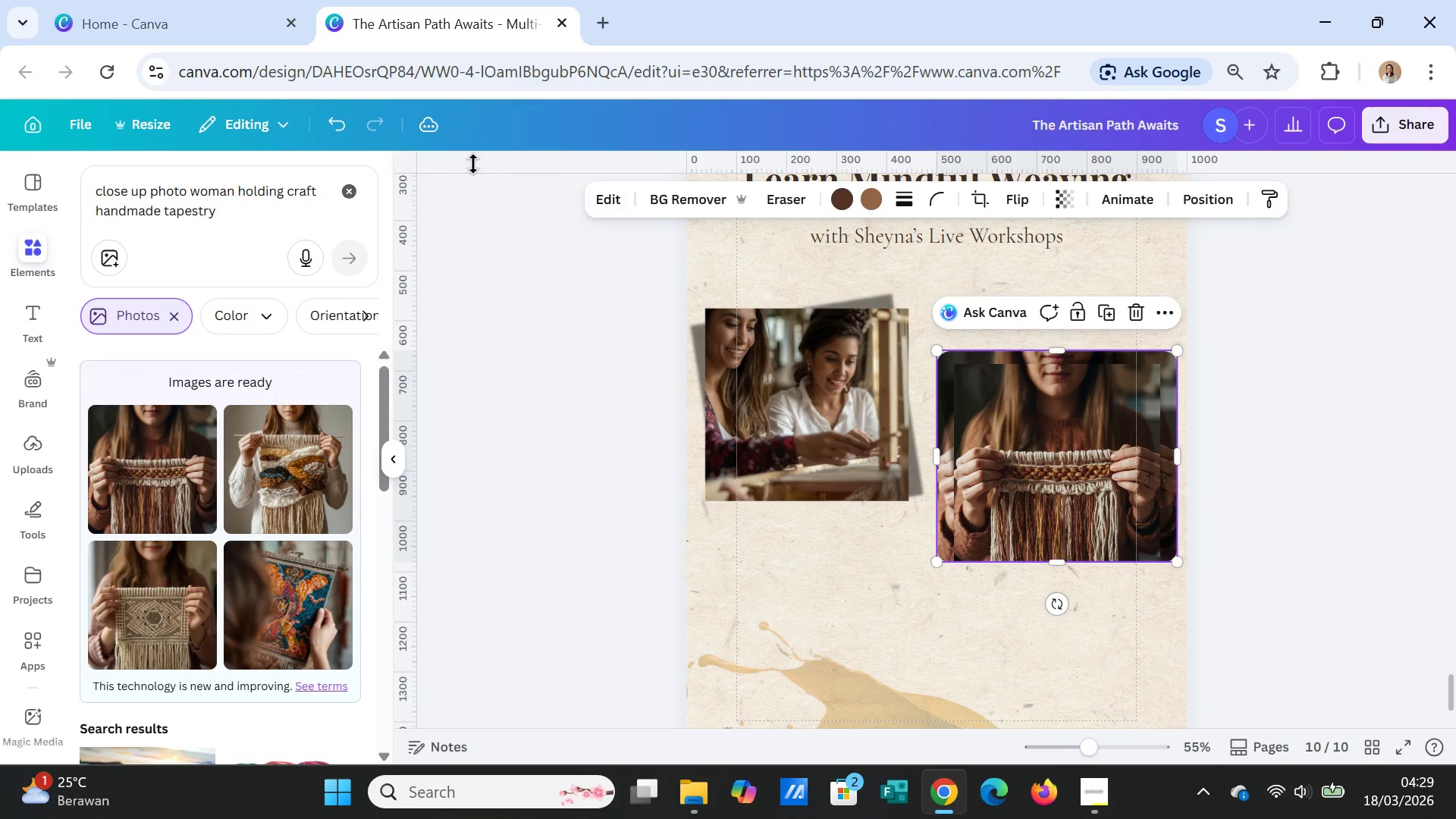 
left_click([342, 129])
 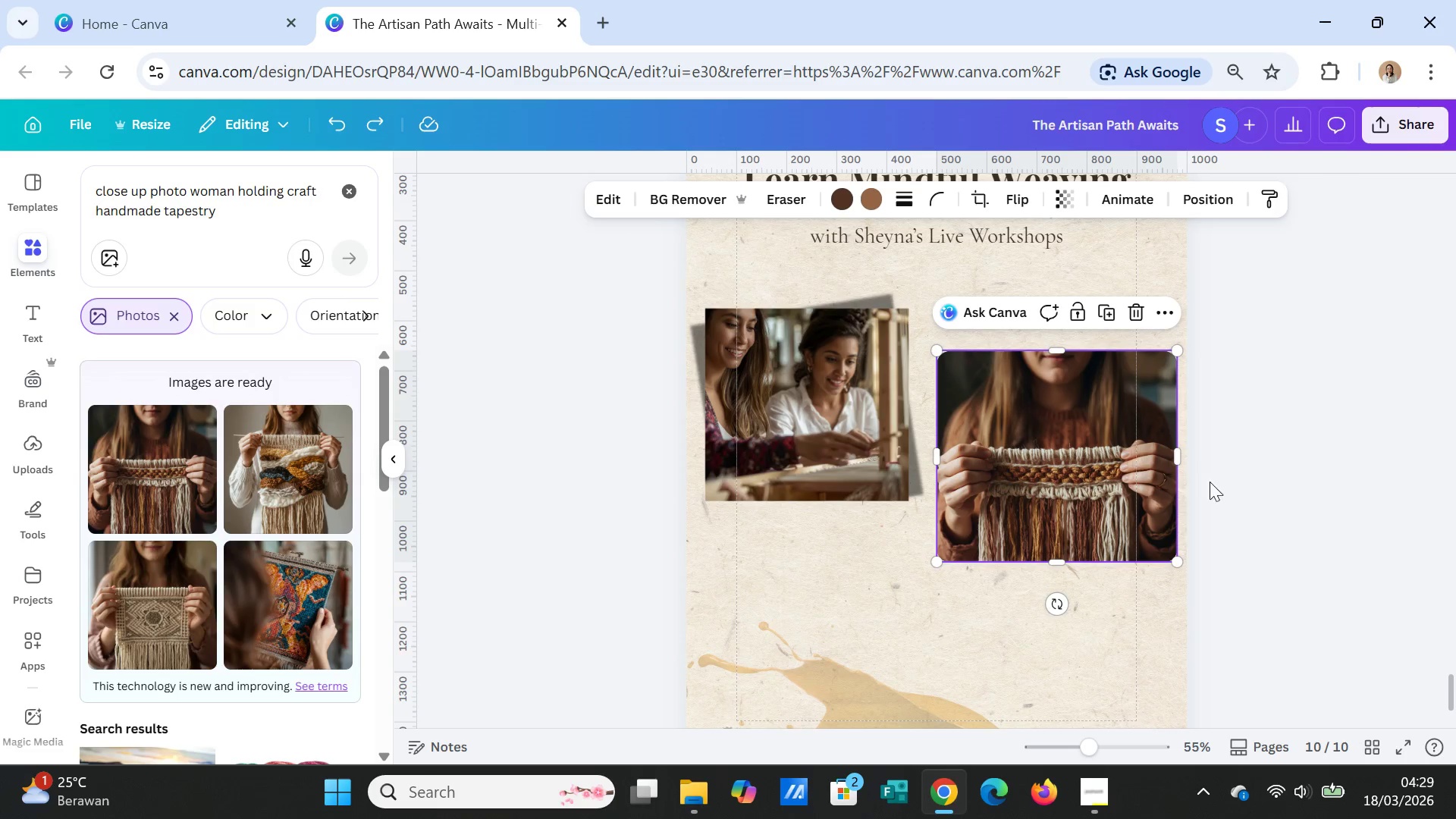 
left_click([1338, 528])
 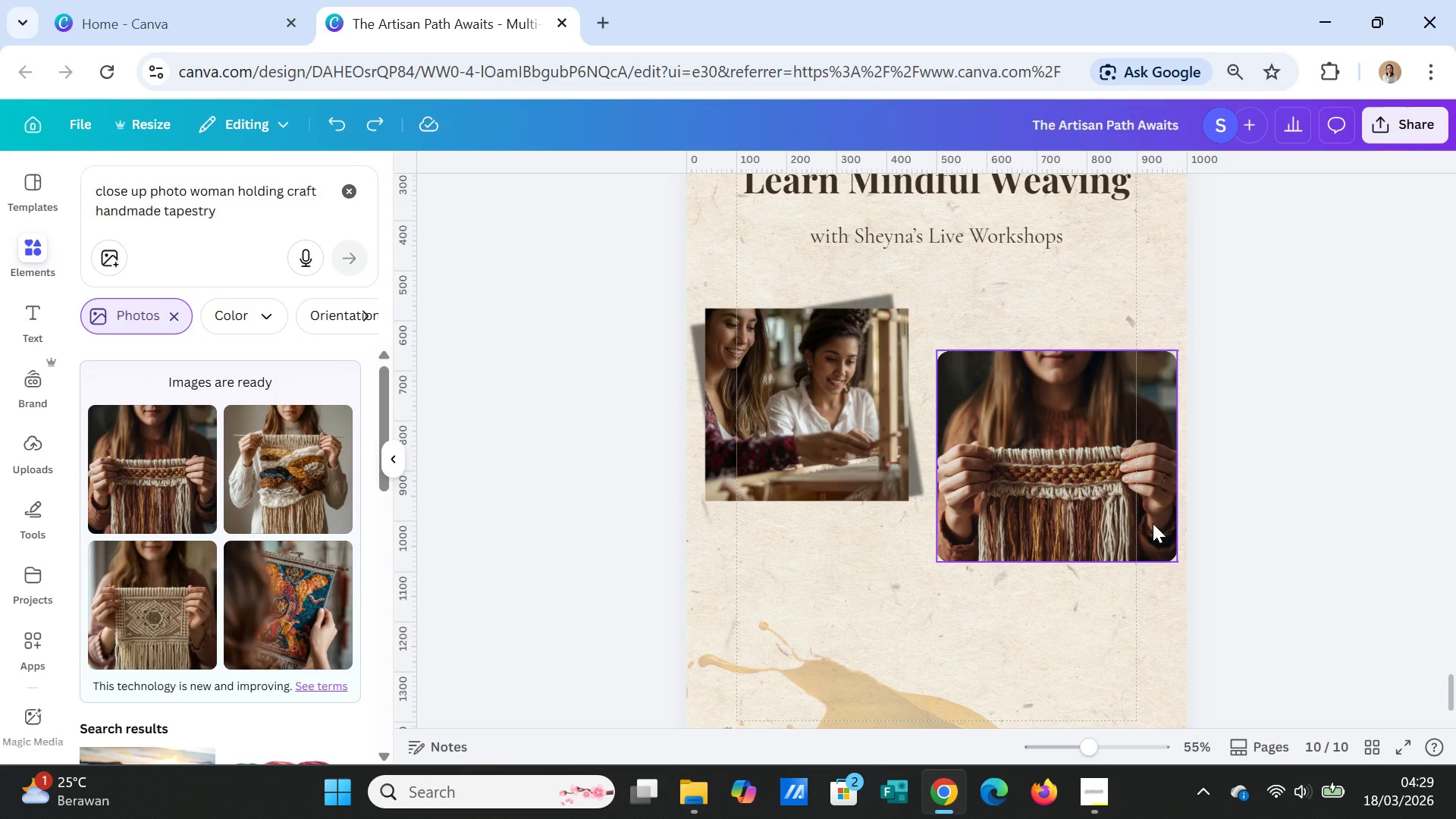 
left_click_drag(start_coordinate=[1151, 522], to_coordinate=[1142, 519])
 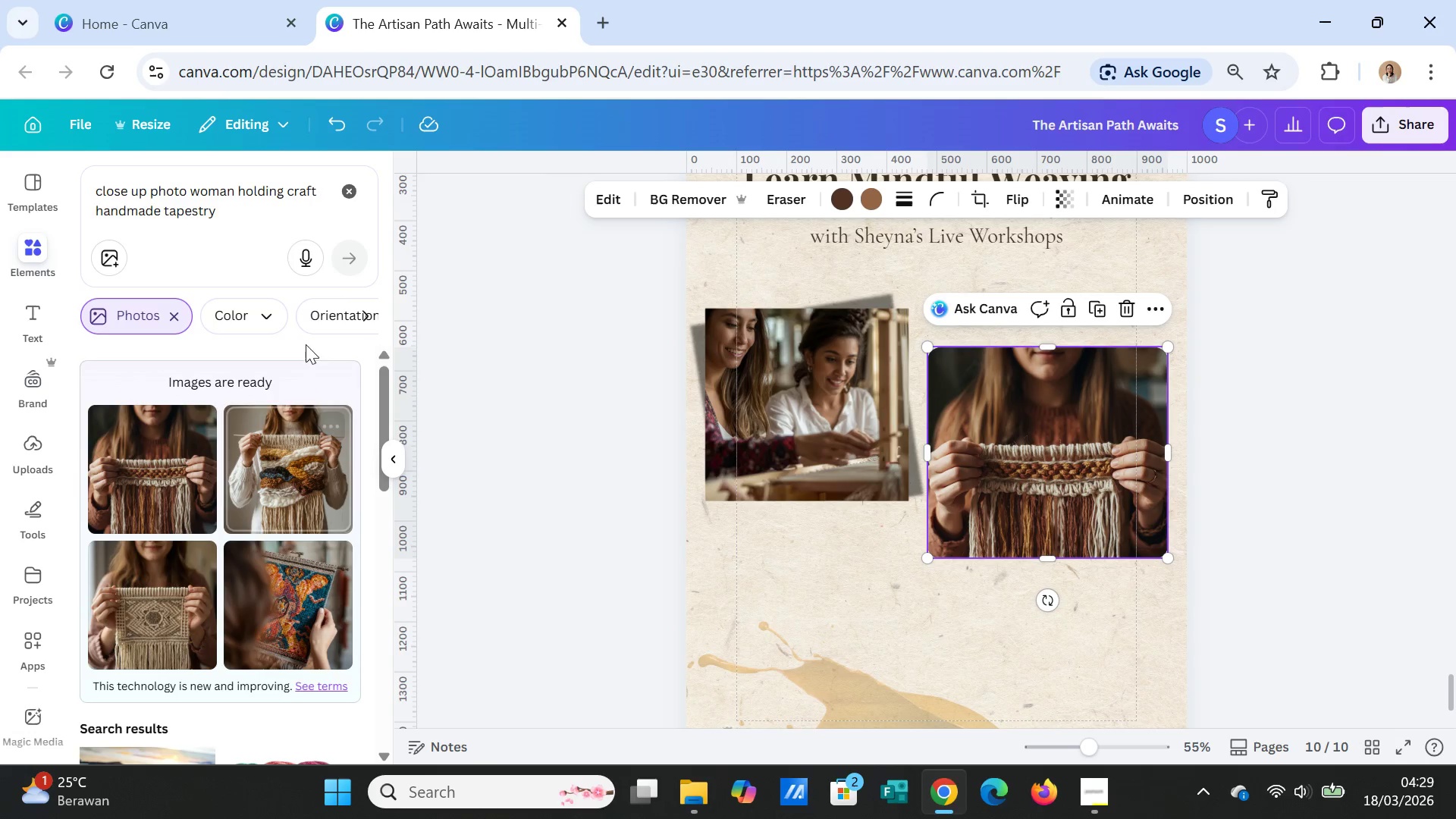 
left_click([646, 190])
 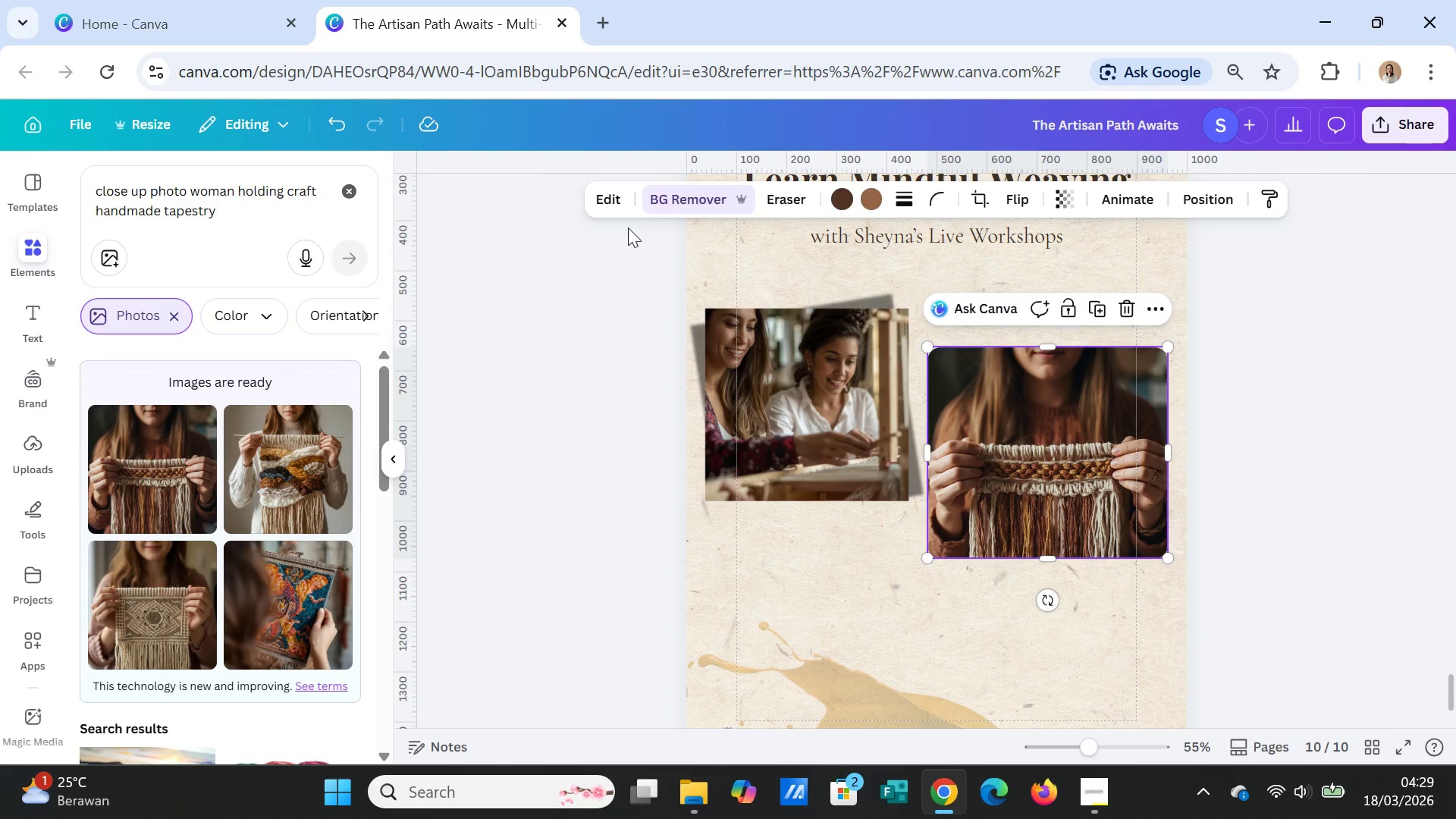 
wait(9.97)
 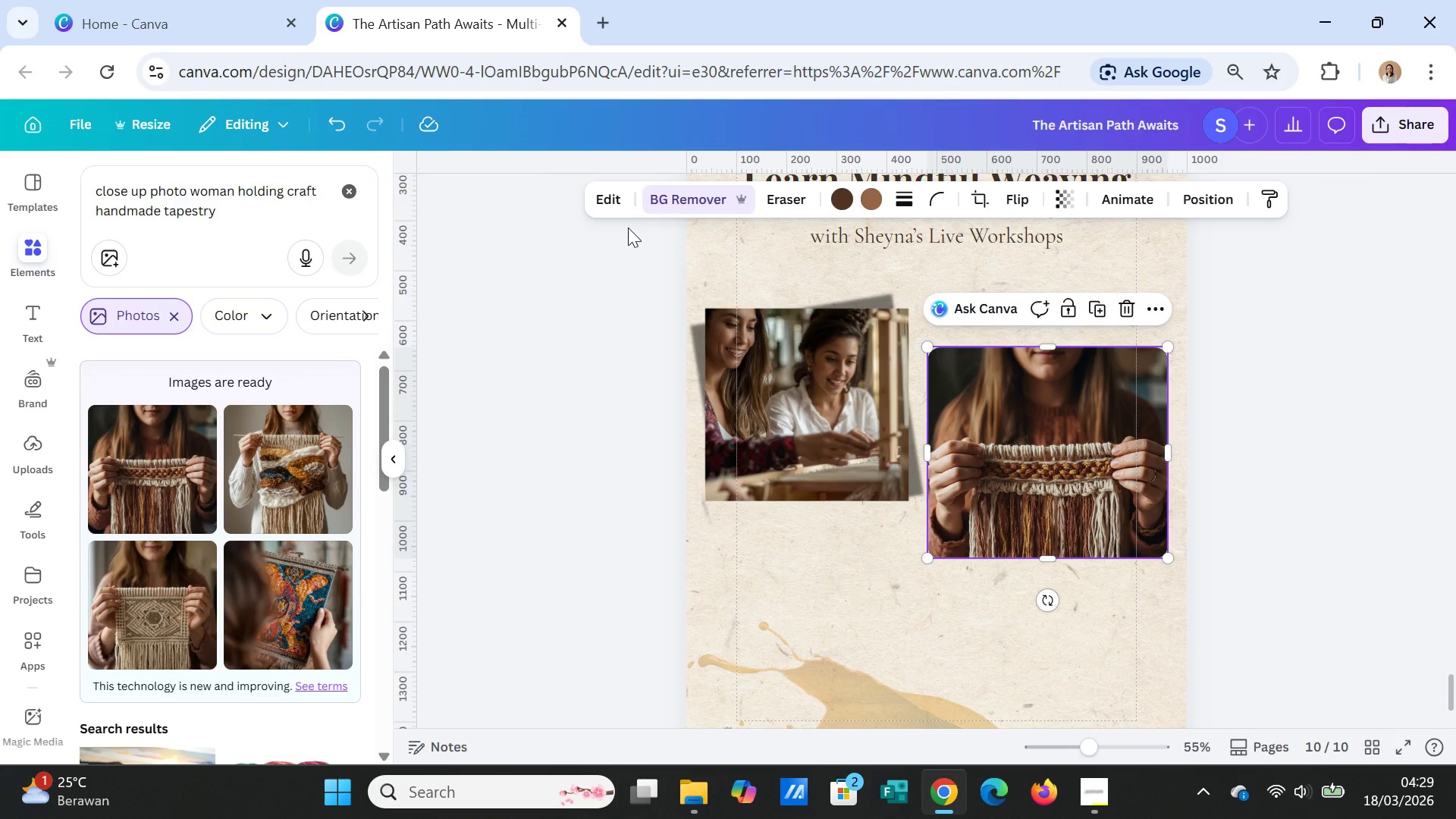 
left_click([605, 202])
 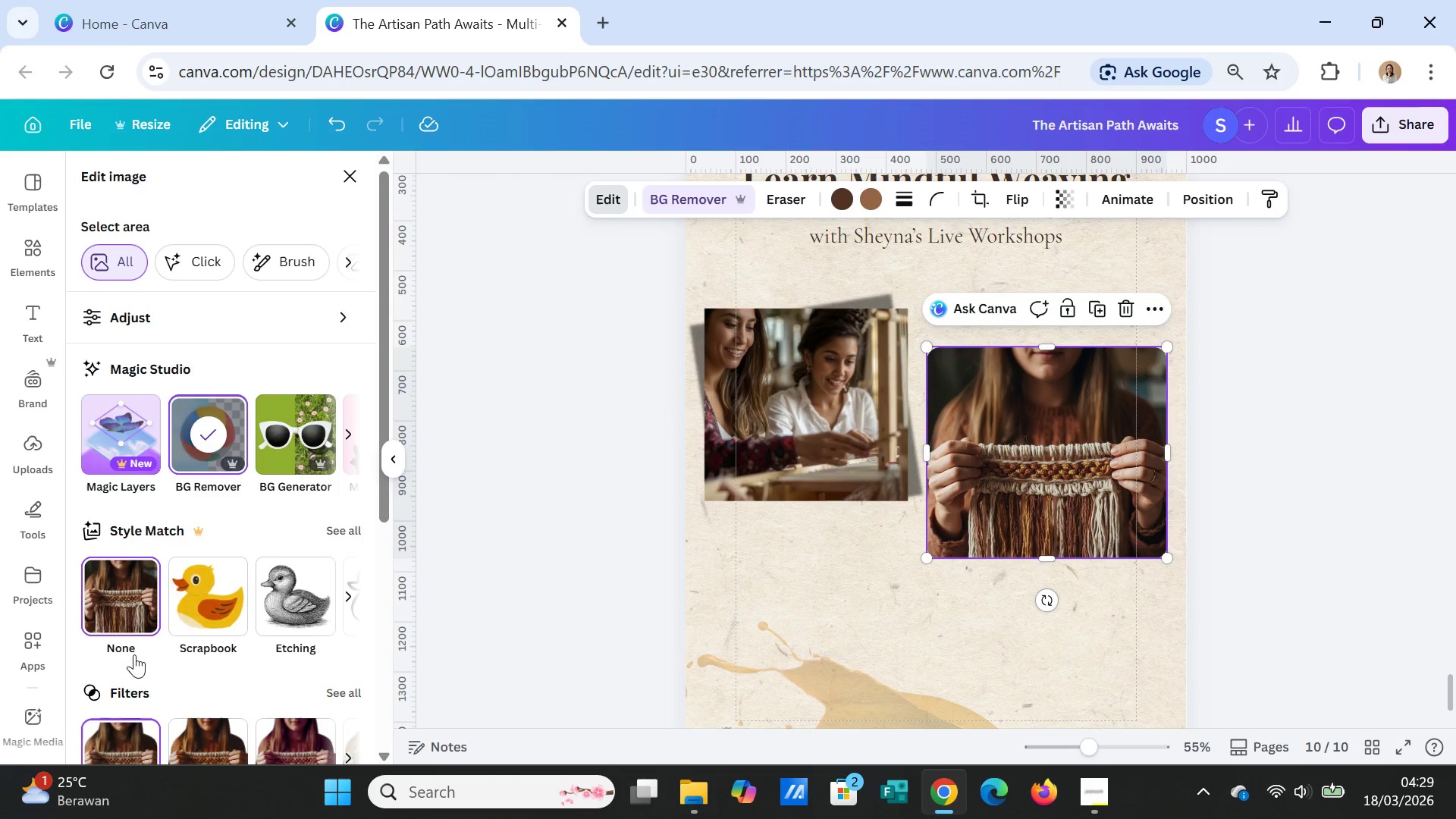 
scroll: coordinate [138, 668], scroll_direction: down, amount: 2.0
 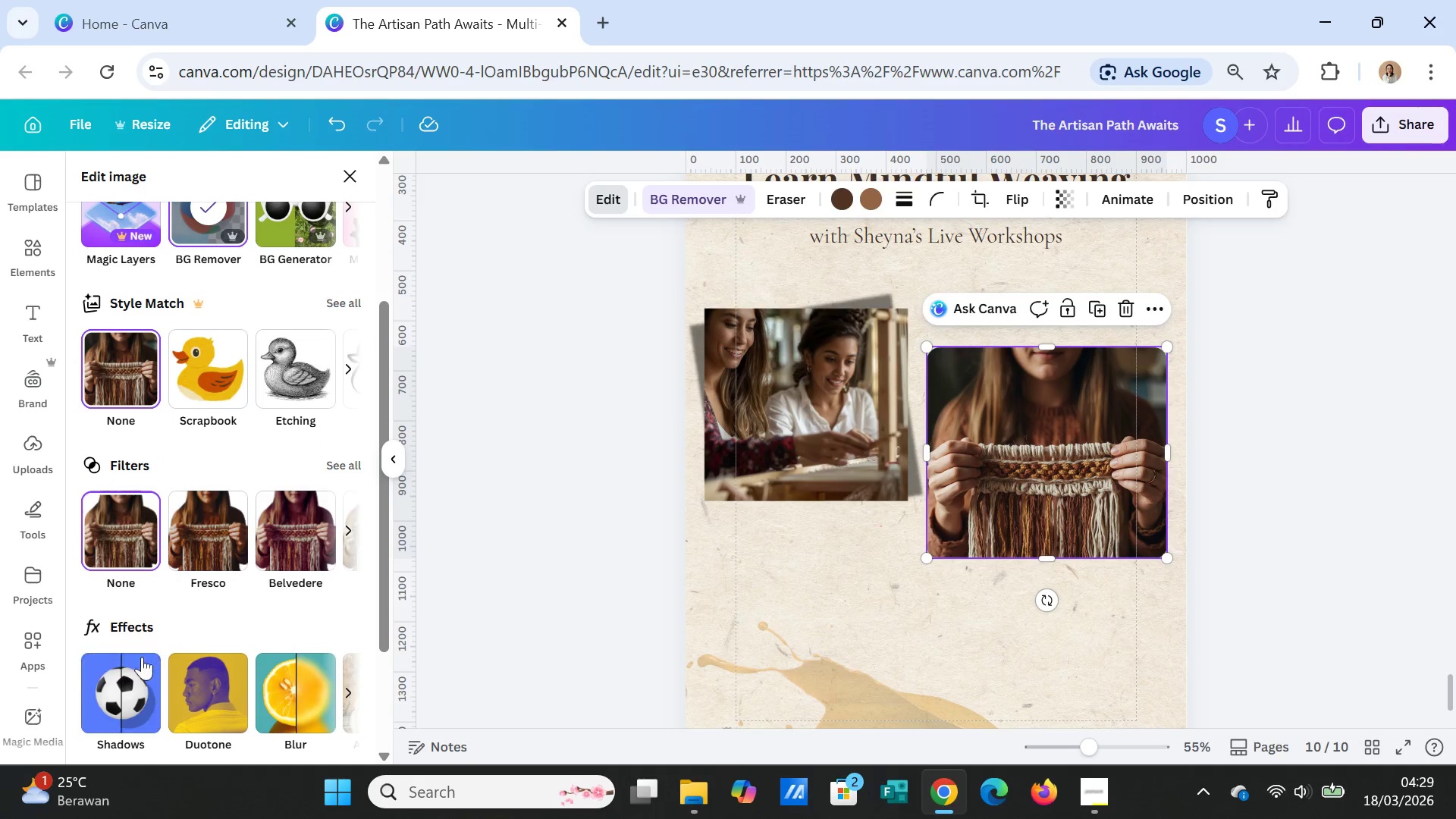 
left_click([145, 678])
 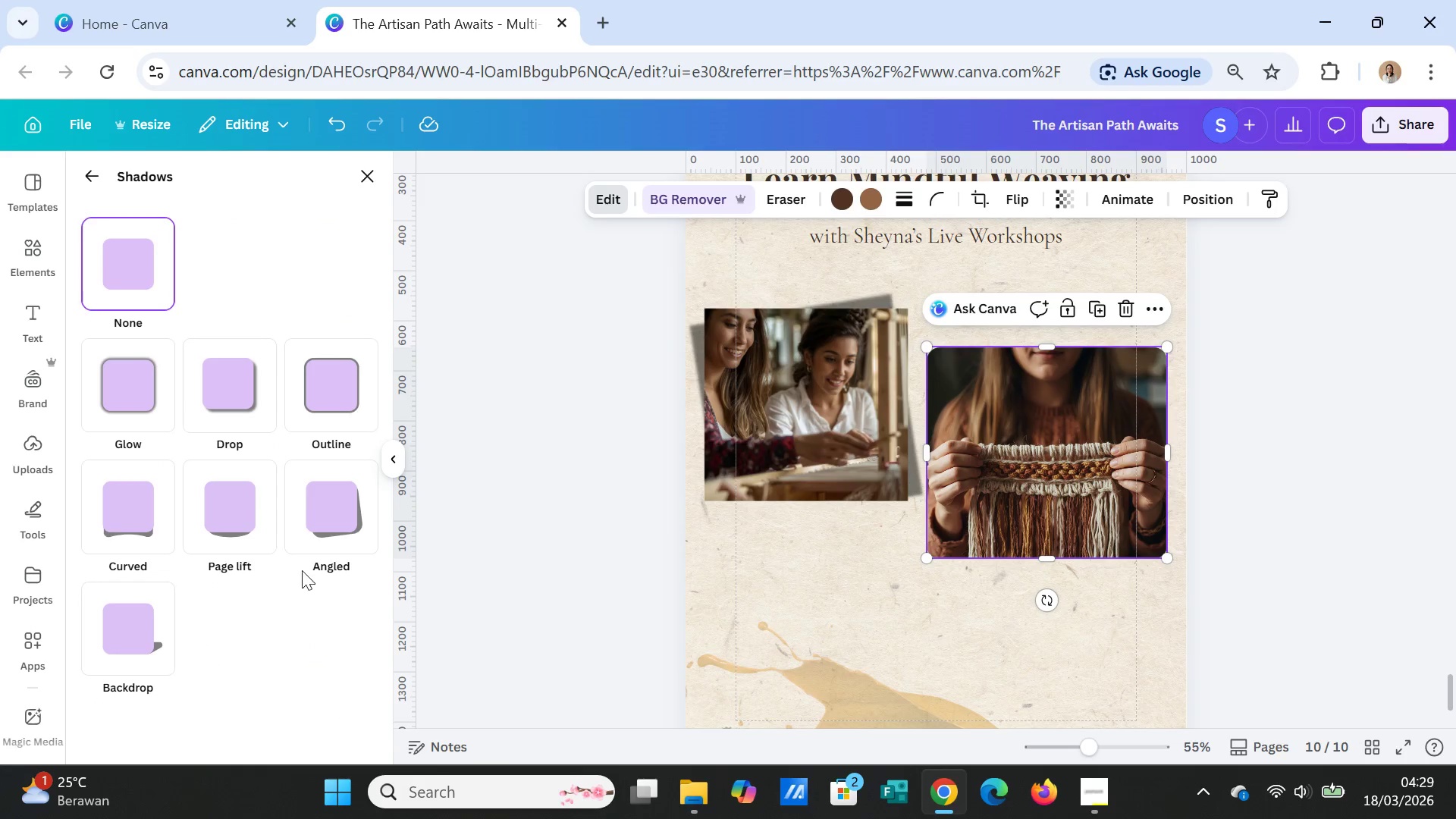 
left_click([321, 519])
 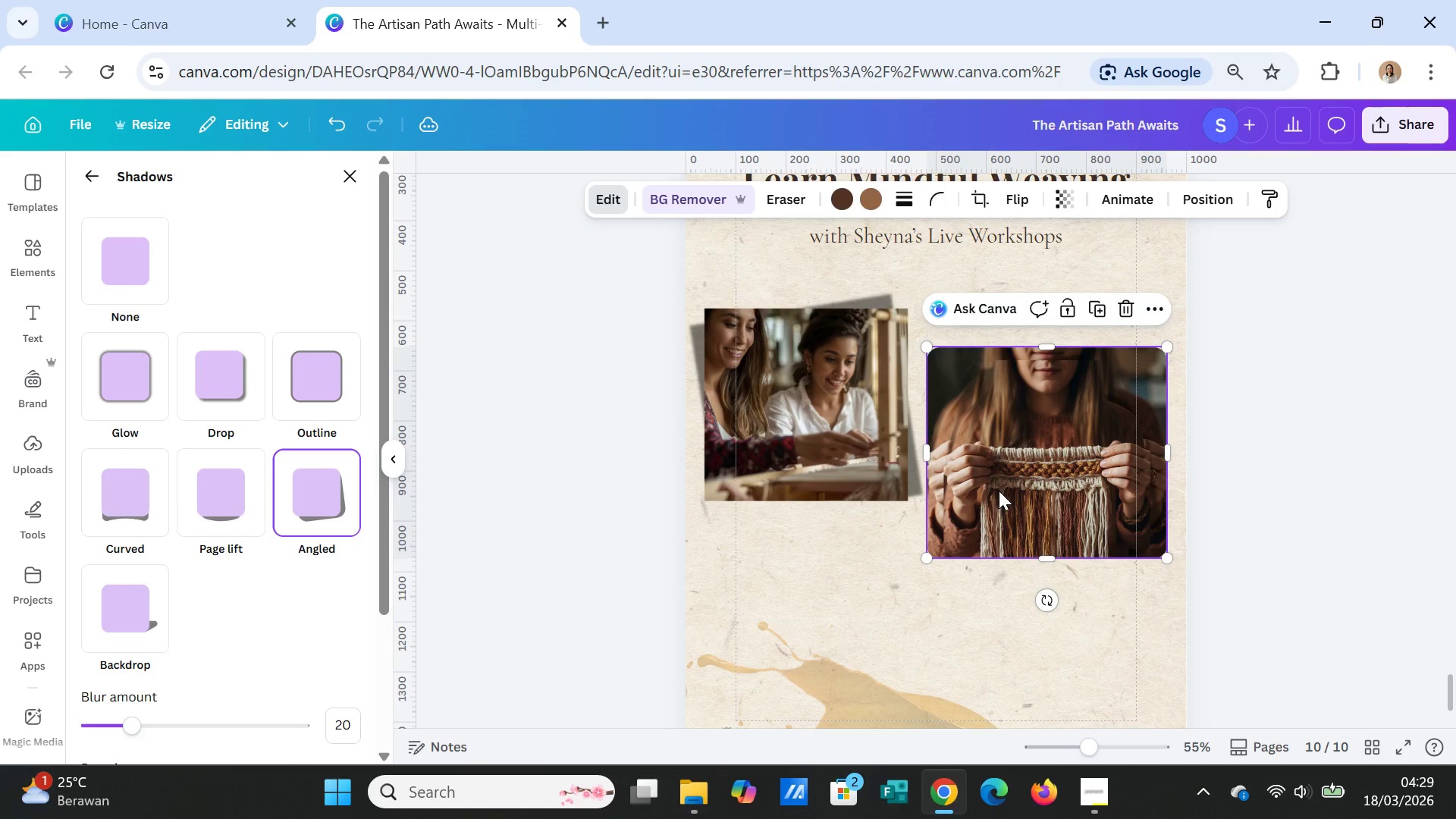 
wait(7.64)
 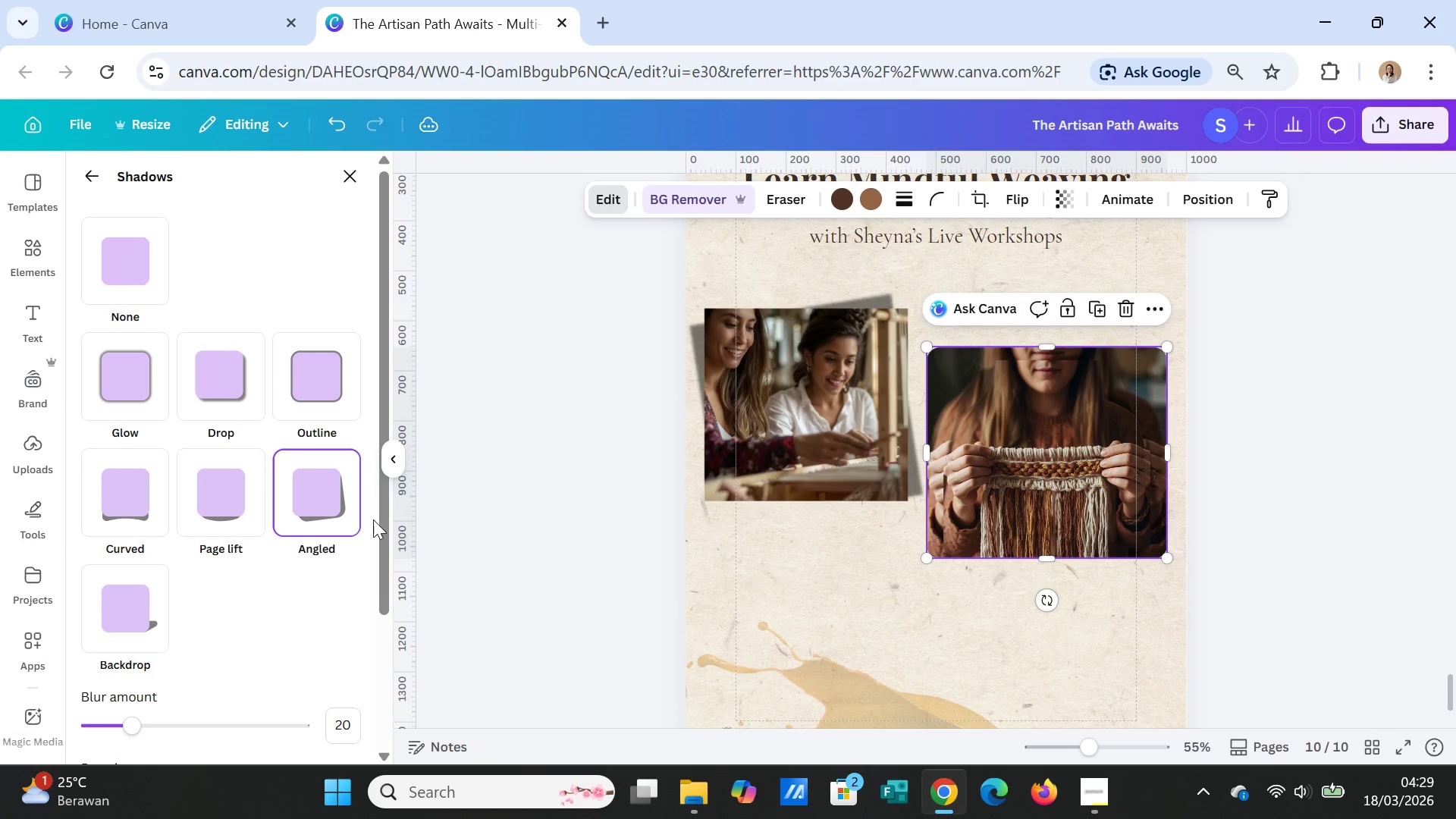 
left_click([228, 514])
 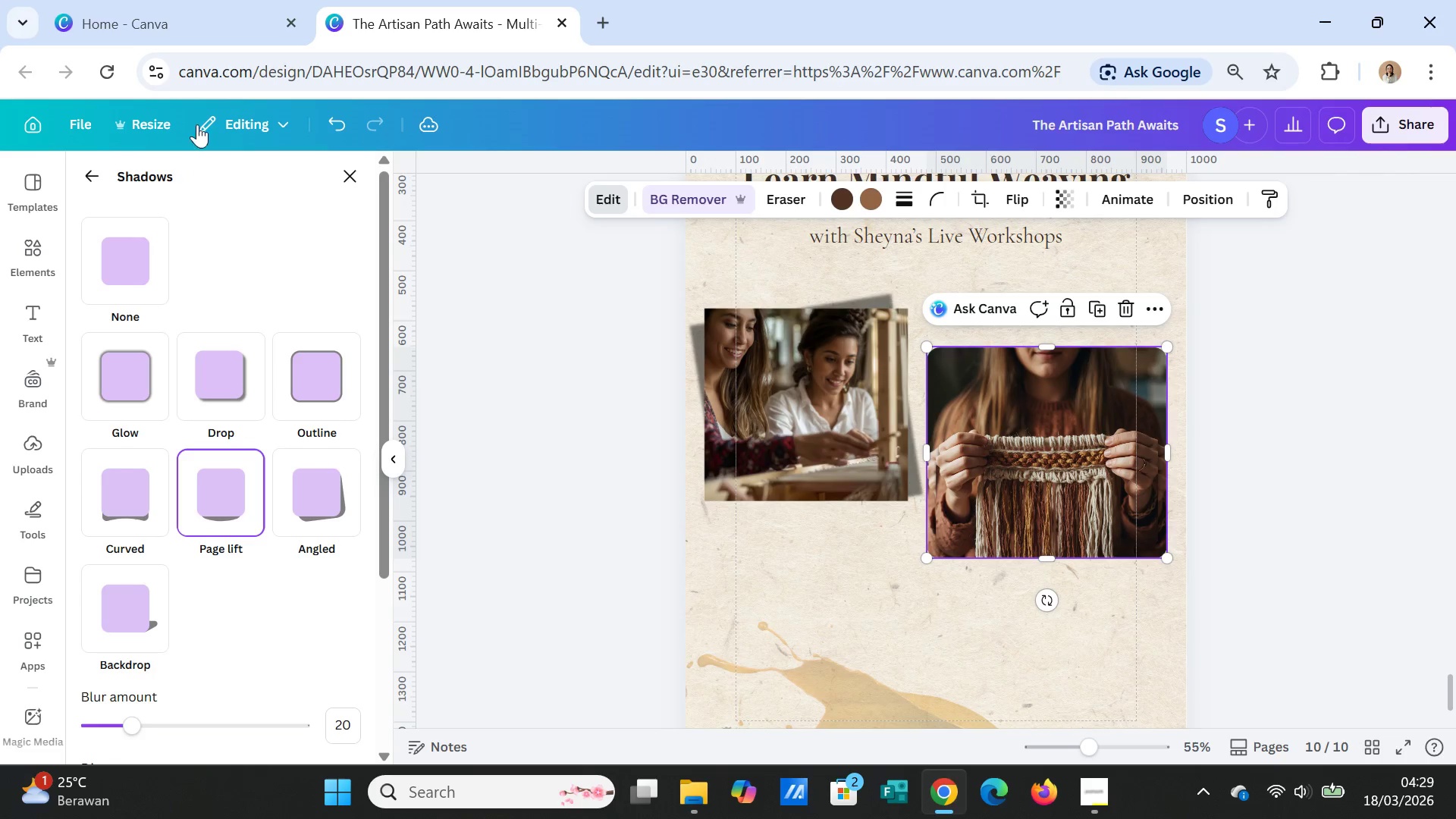 
left_click([331, 127])
 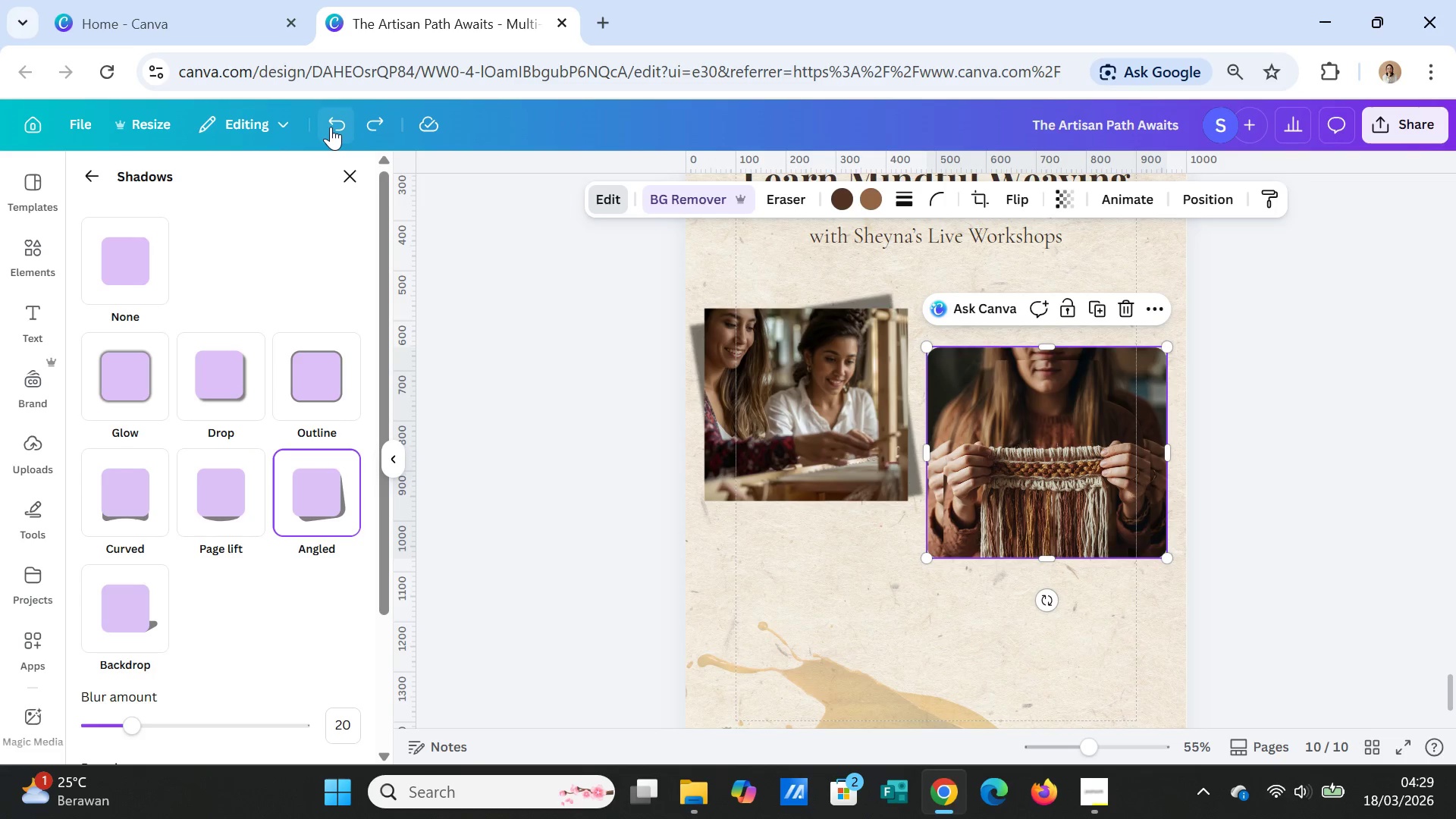 
left_click([331, 127])
 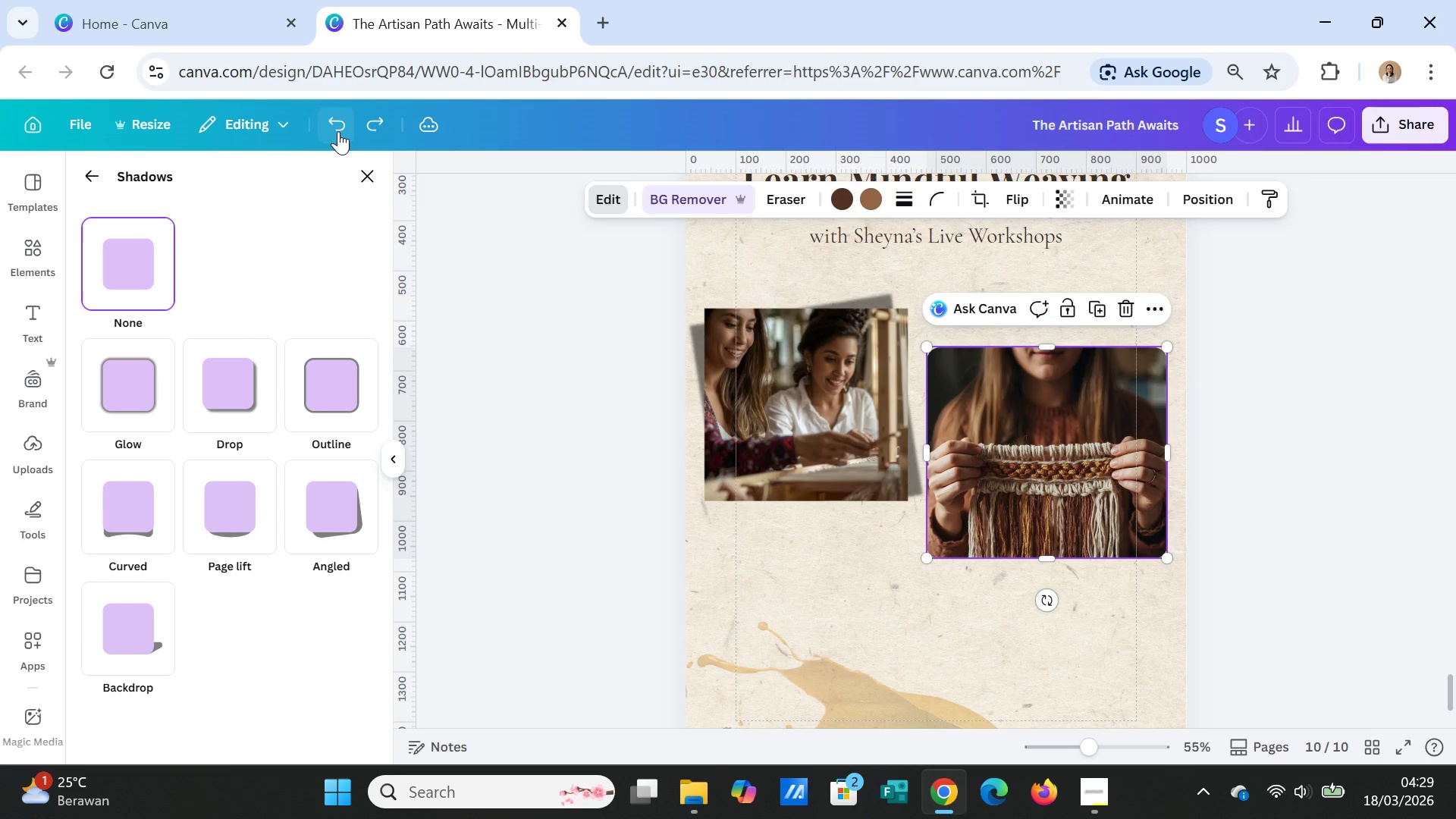 
left_click([1288, 401])
 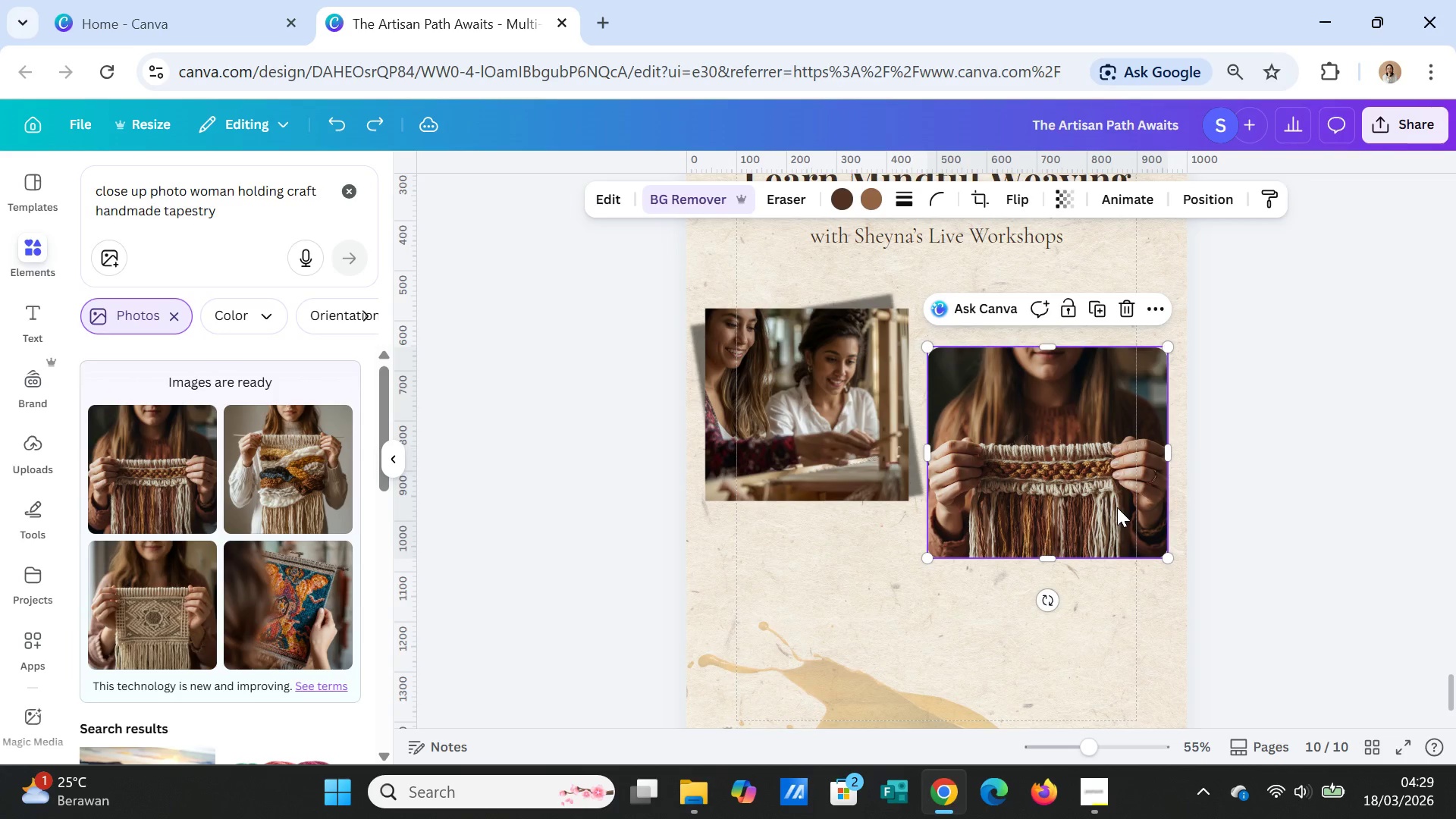 
left_click_drag(start_coordinate=[1117, 507], to_coordinate=[1107, 504])
 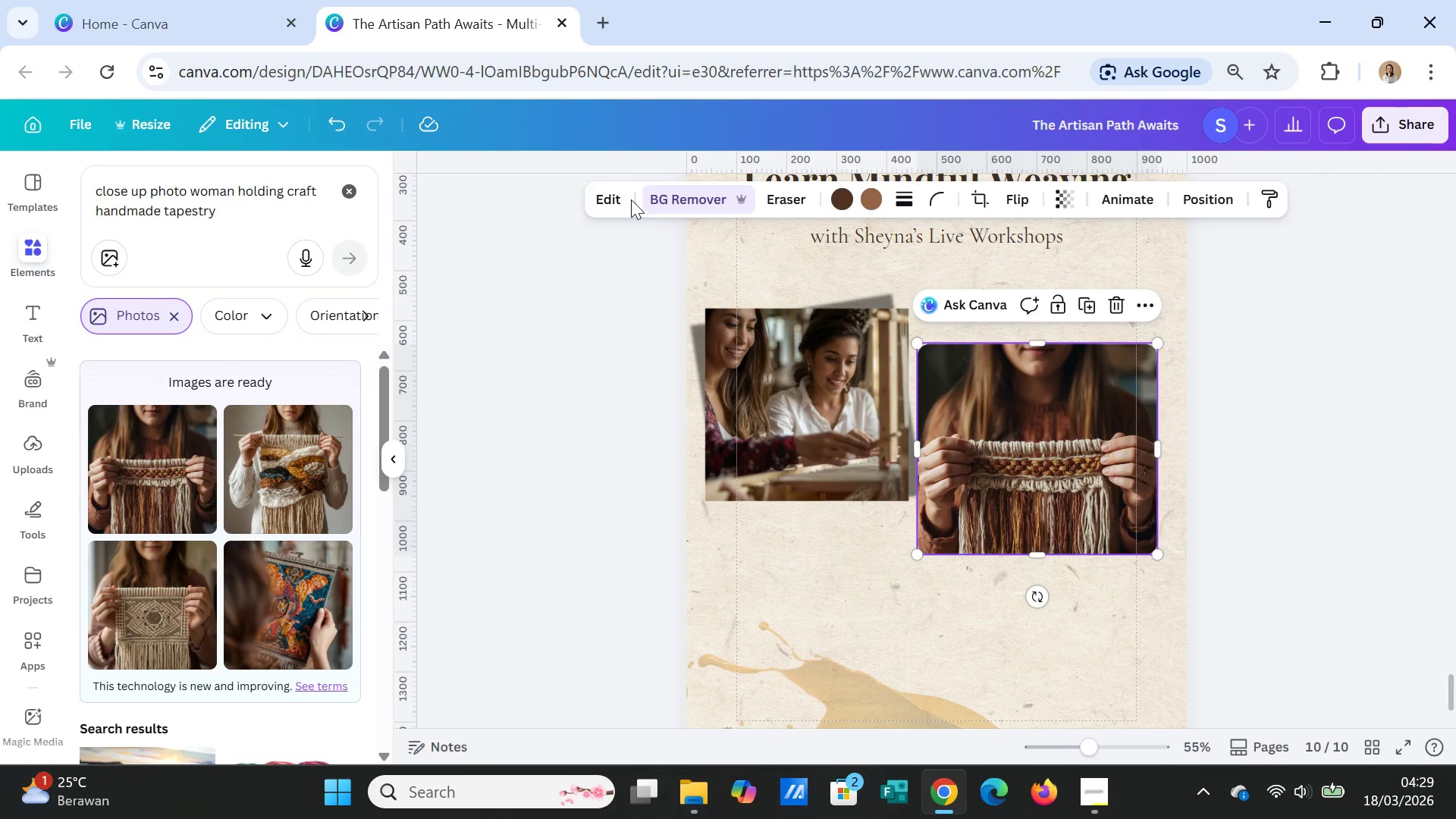 
left_click([612, 196])
 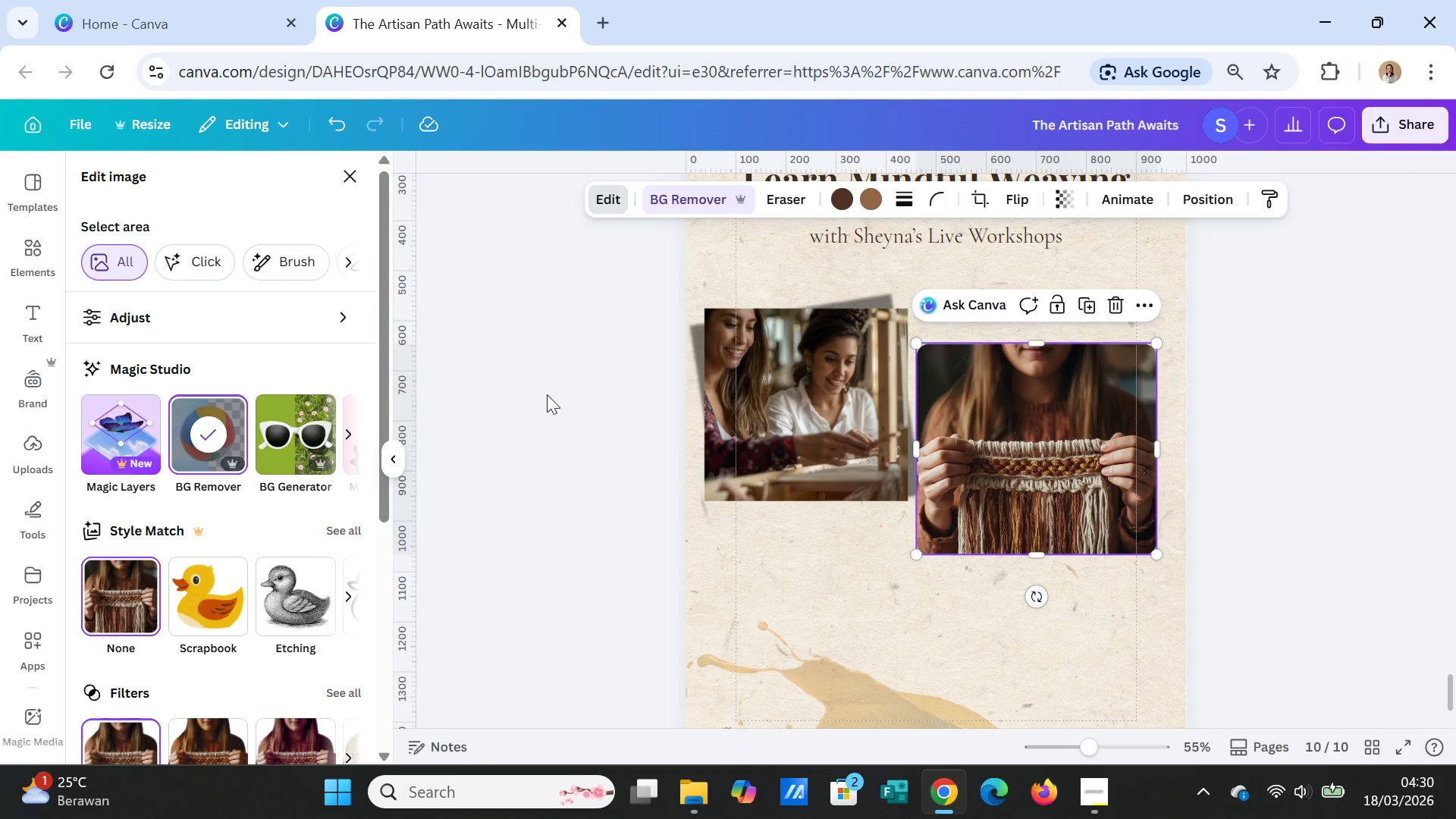 
scroll: coordinate [161, 652], scroll_direction: down, amount: 2.0
 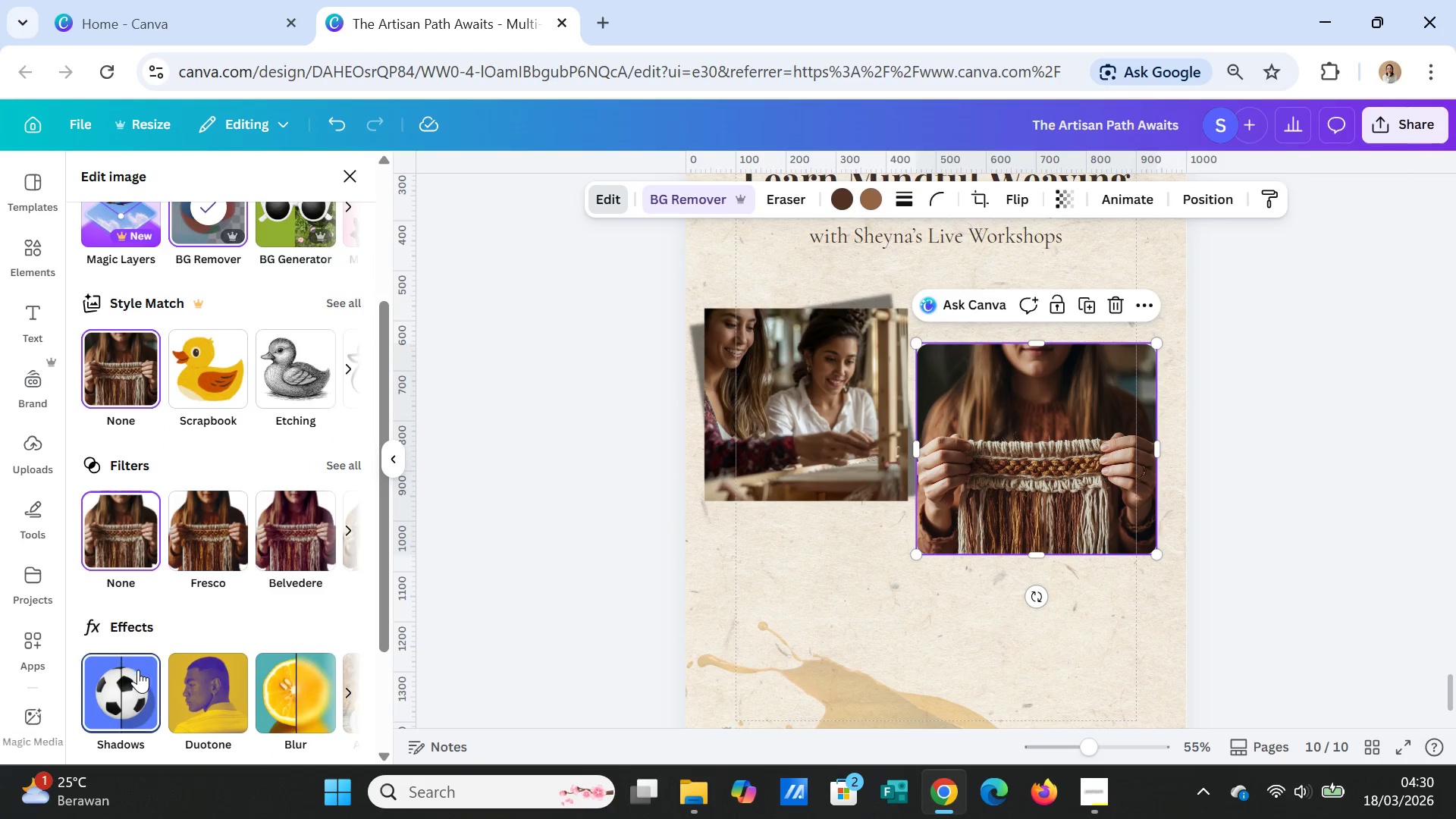 
left_click([138, 670])
 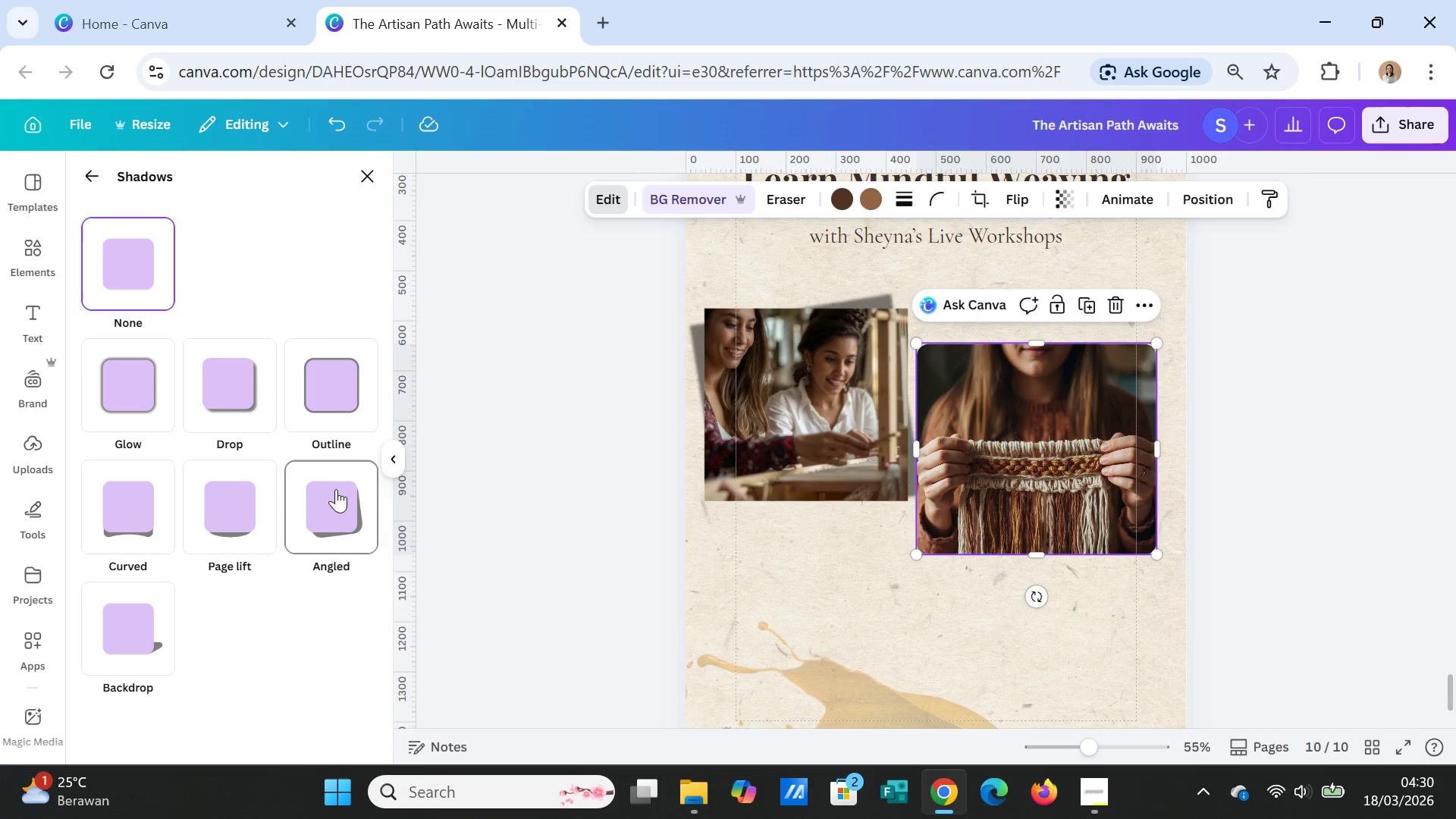 
left_click([336, 504])
 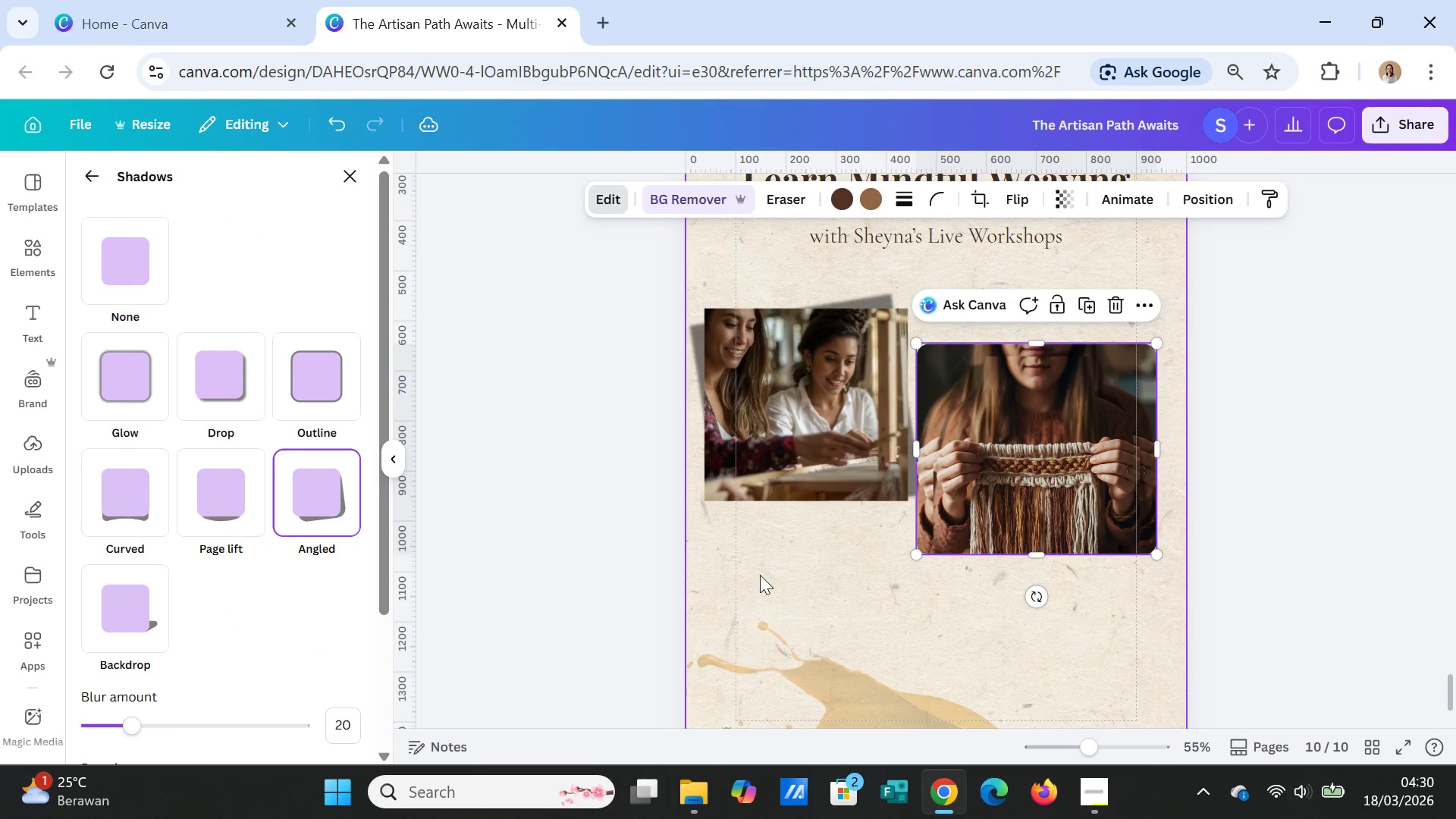 
left_click([136, 277])
 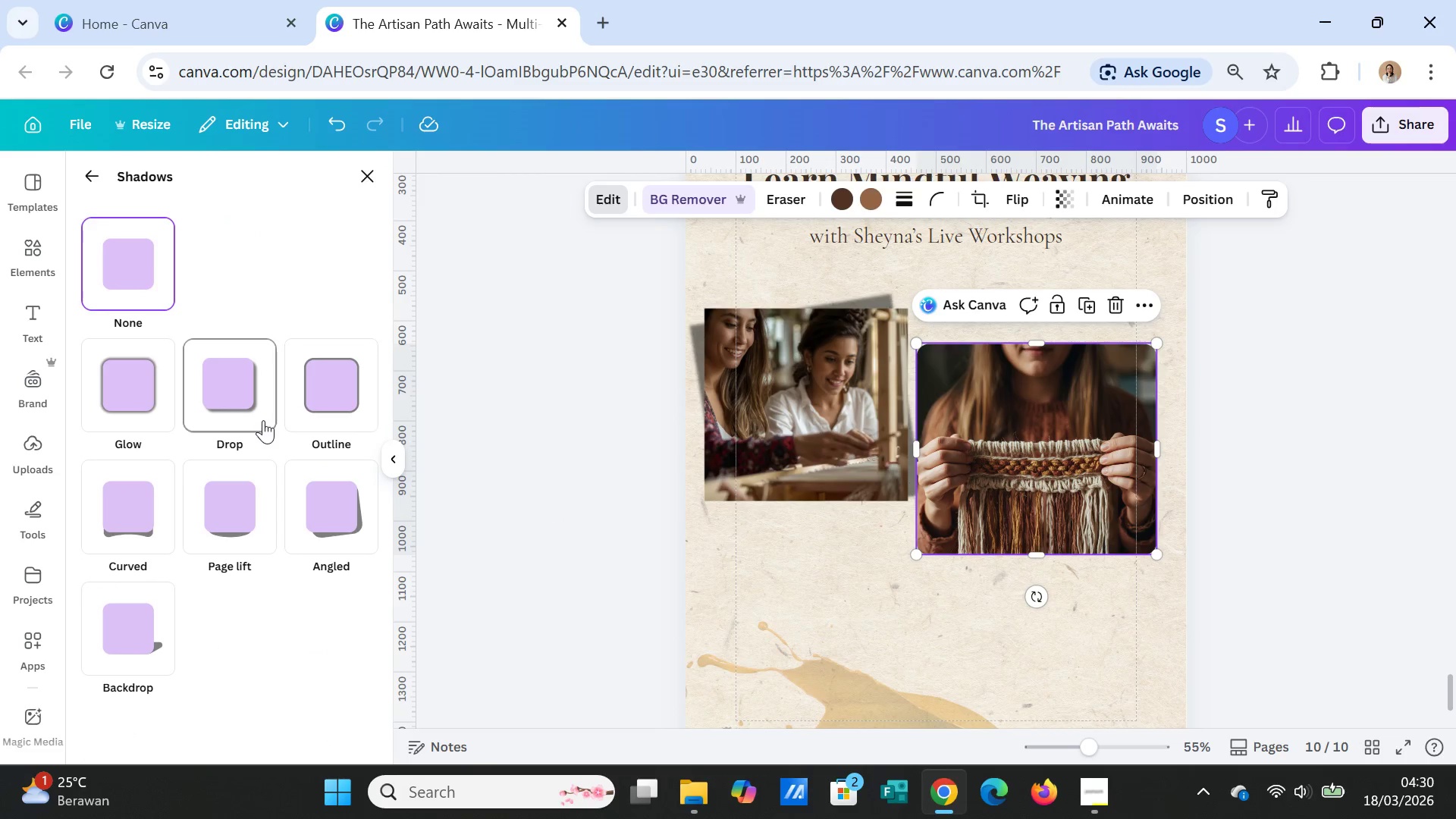 
left_click([237, 407])
 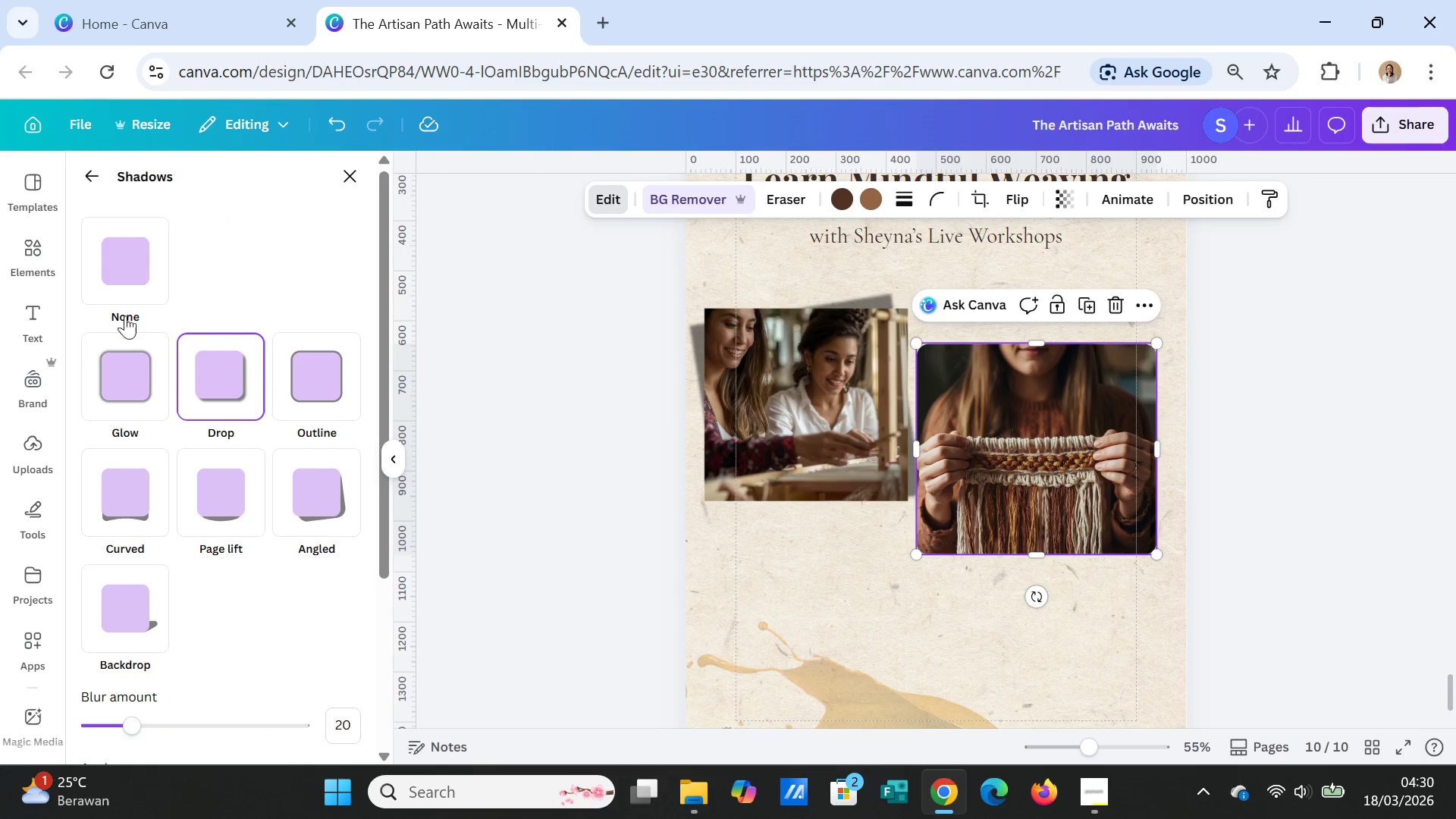 
left_click([118, 291])
 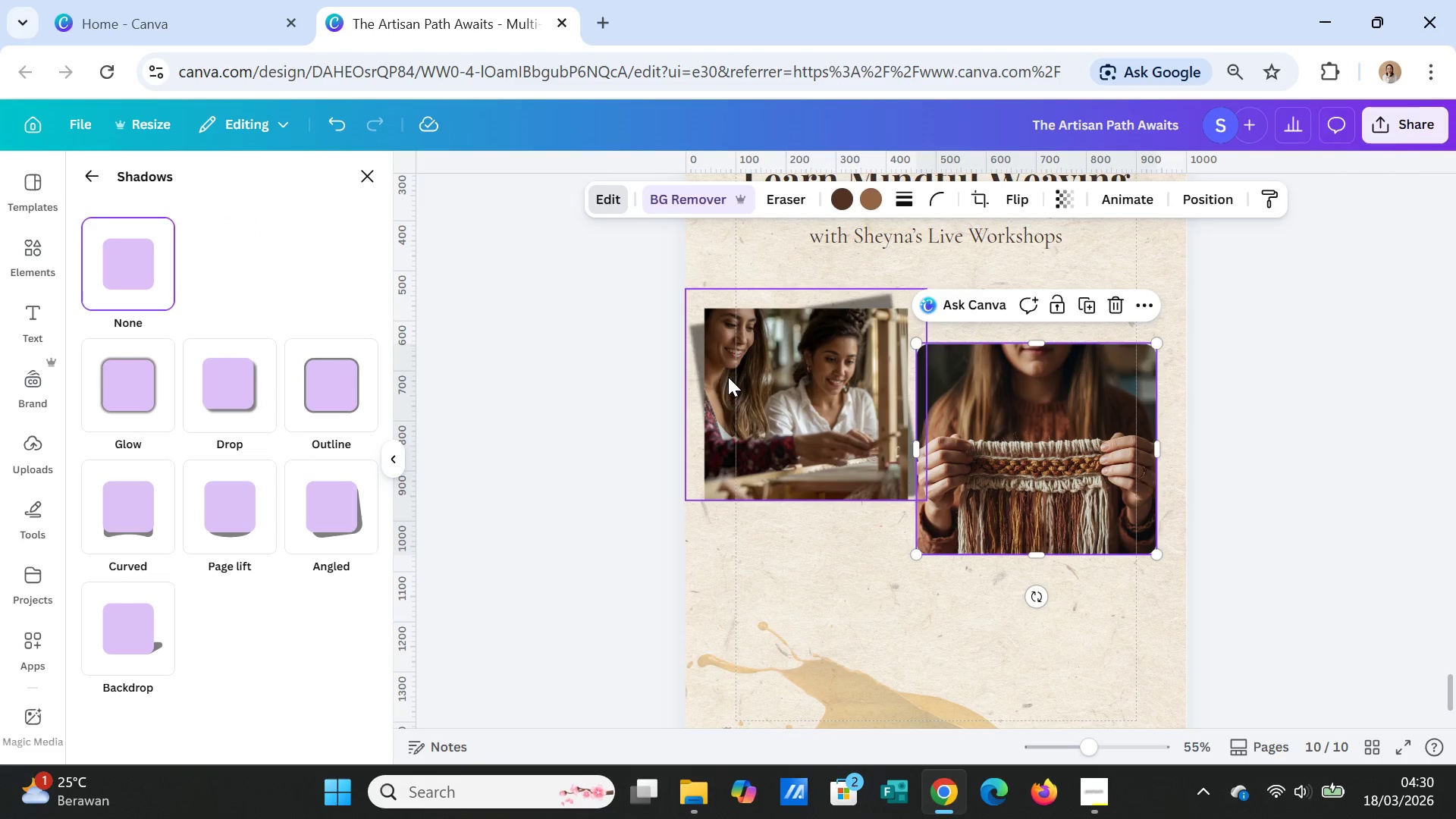 
left_click([730, 373])
 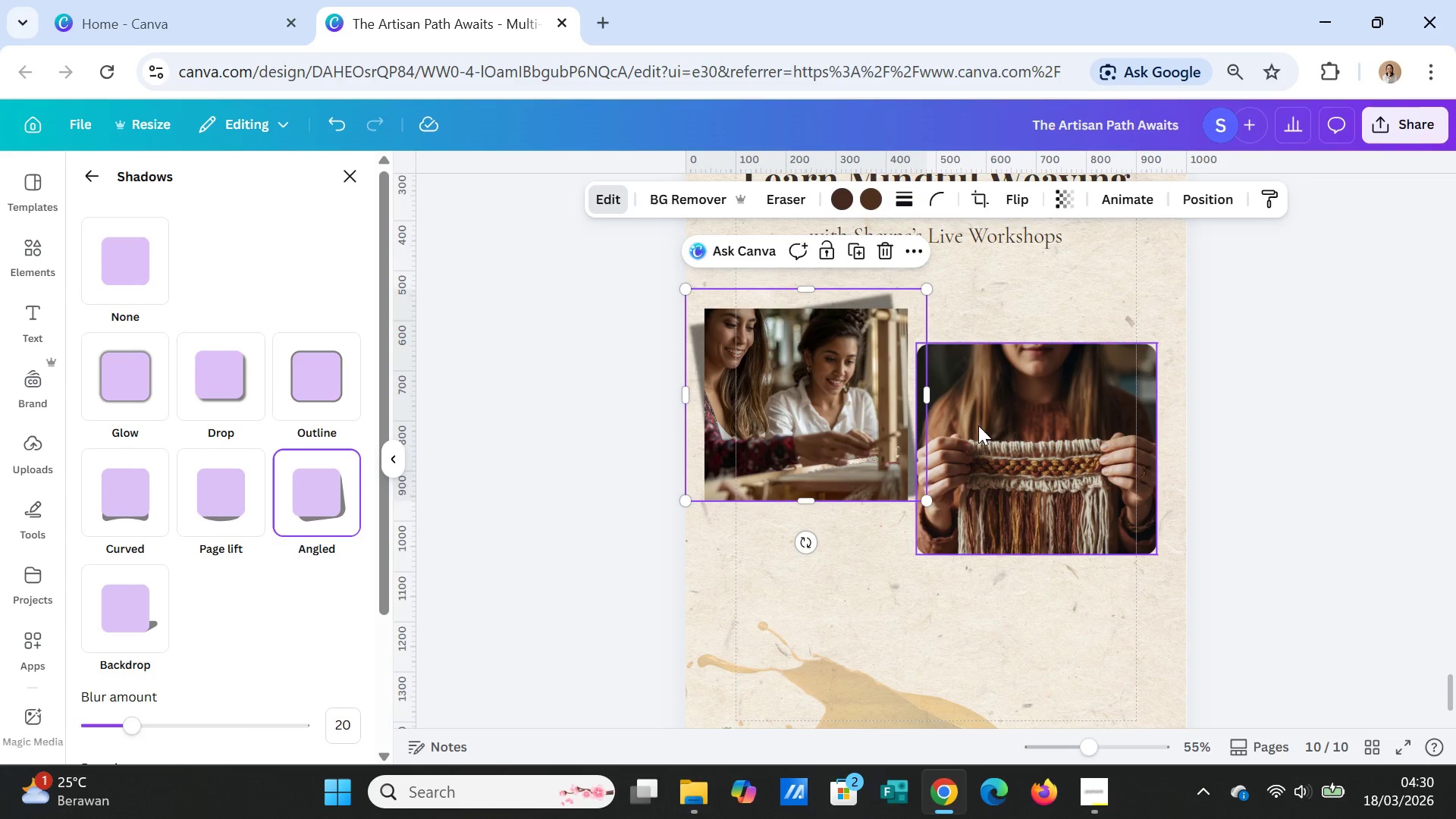 
left_click([979, 425])
 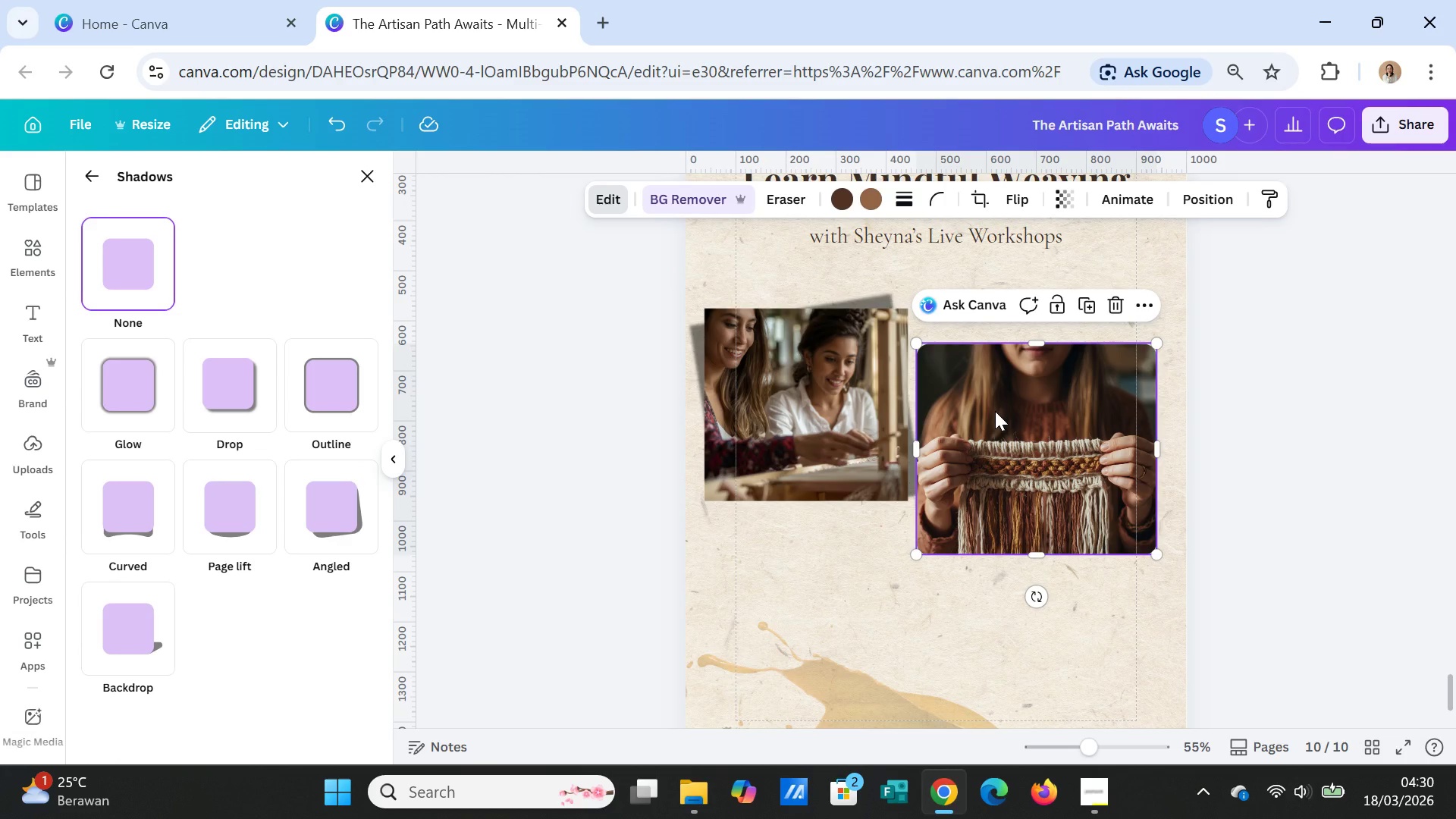 
key(Delete)
 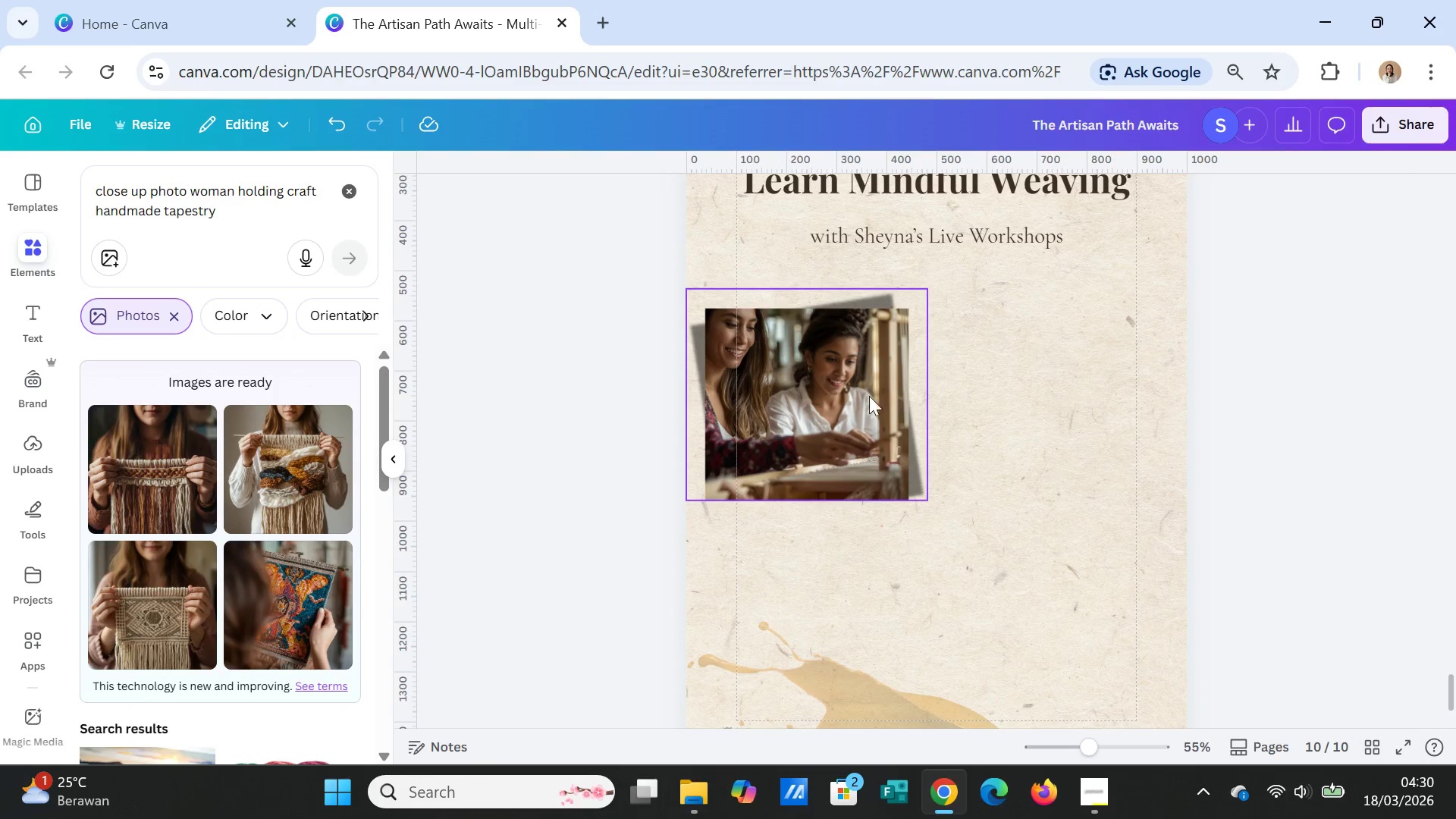 
left_click([852, 394])
 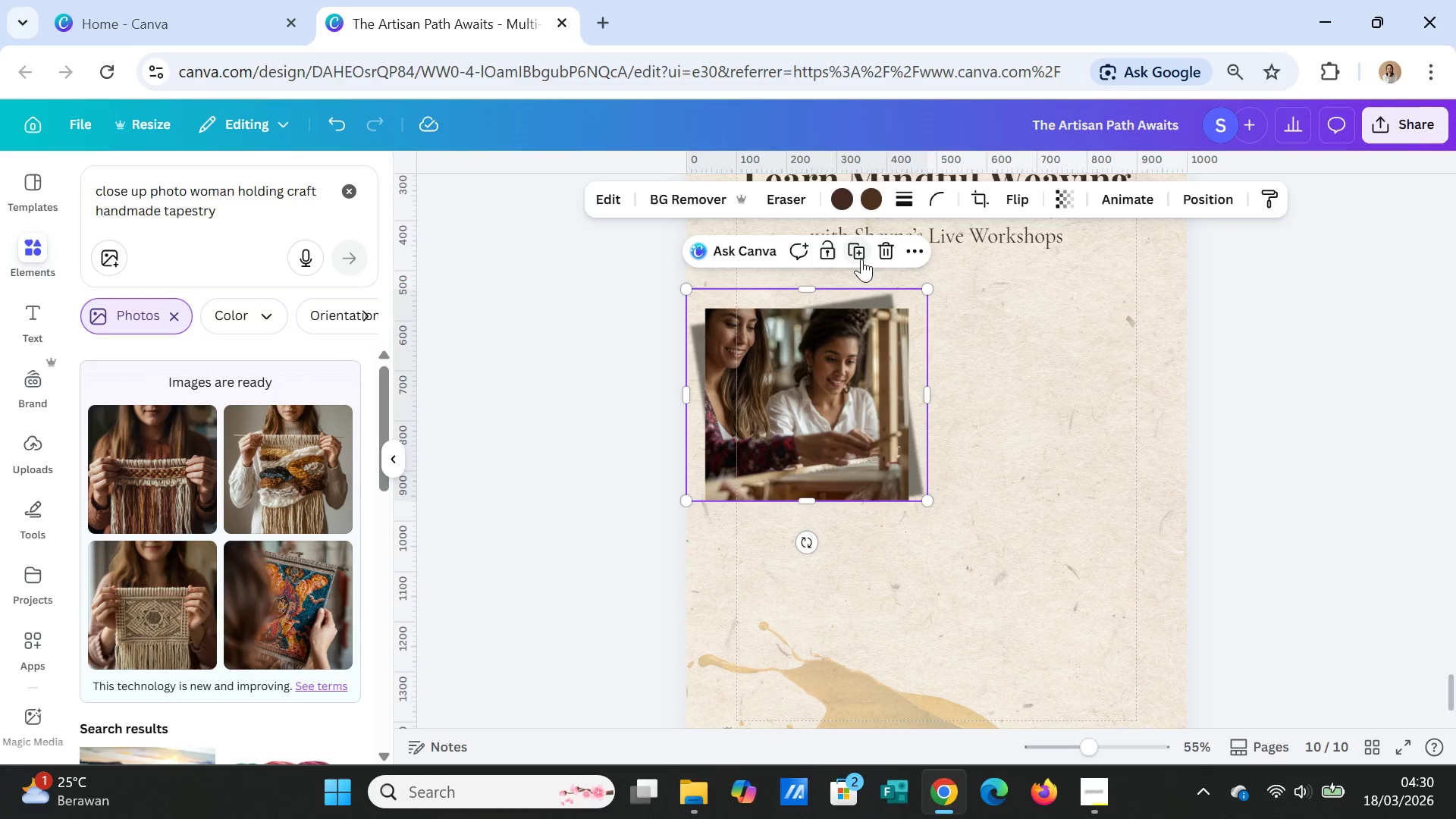 
left_click_drag(start_coordinate=[868, 398], to_coordinate=[1105, 440])
 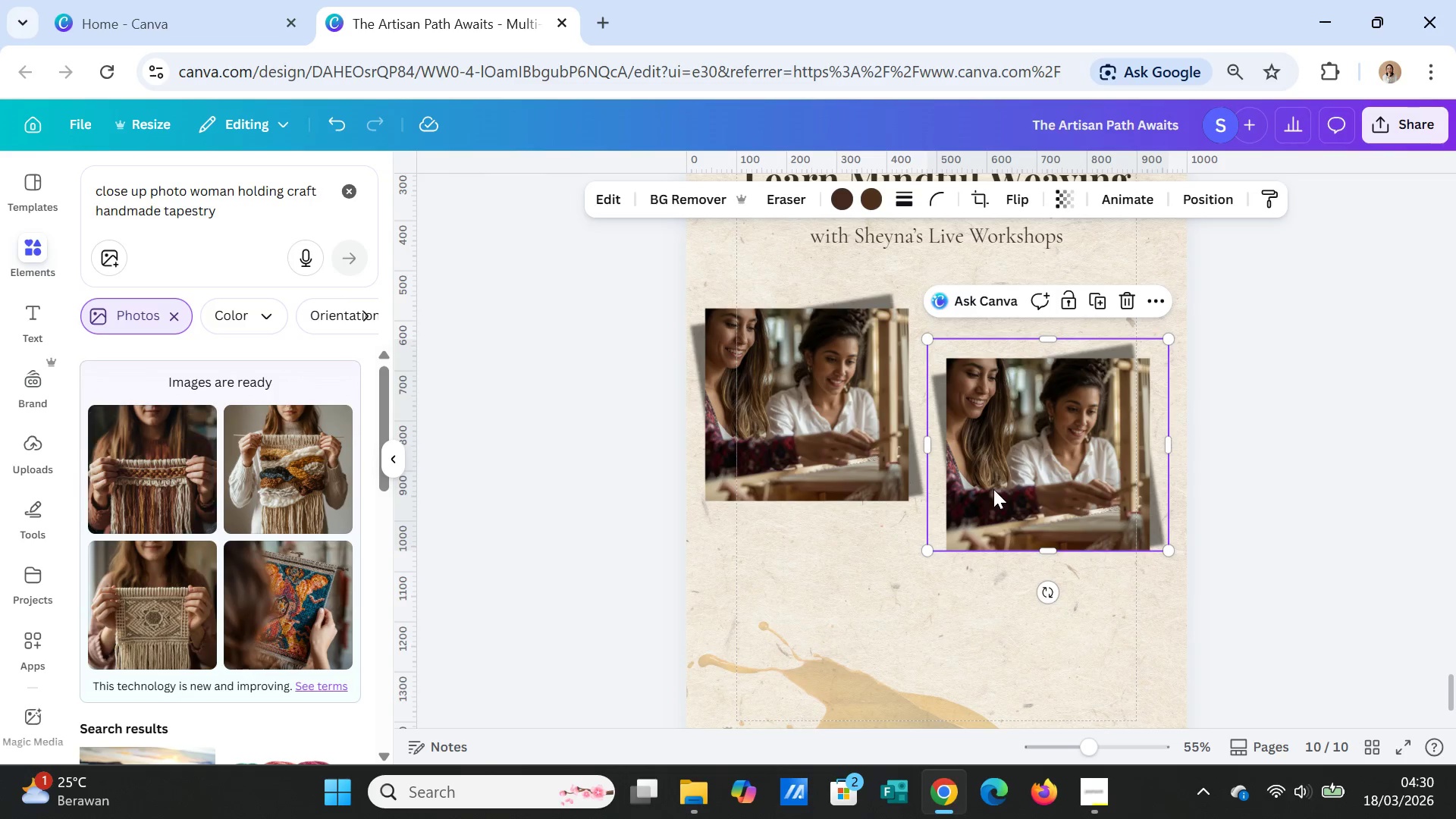 
left_click([1050, 483])
 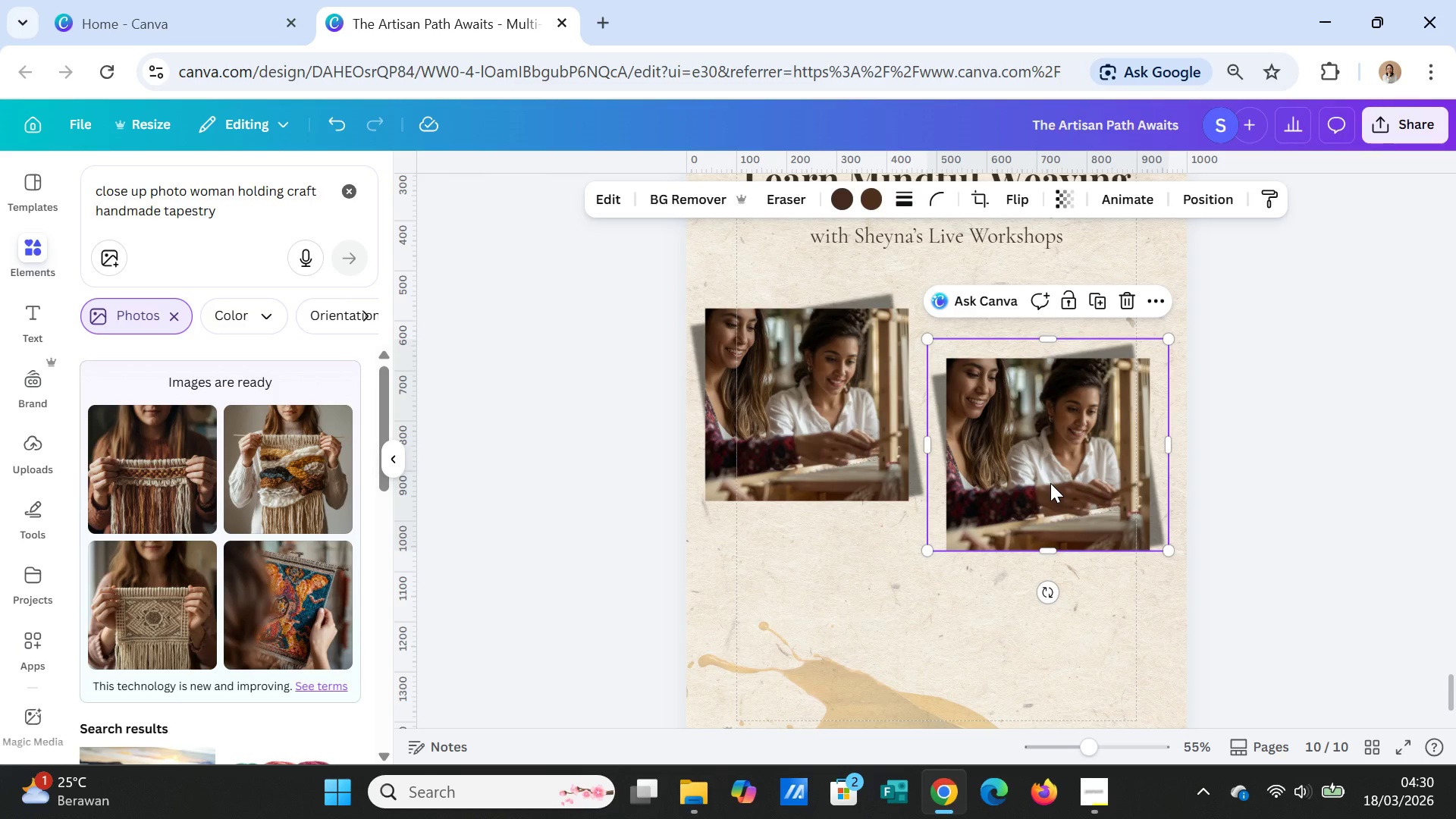 
key(Delete)
 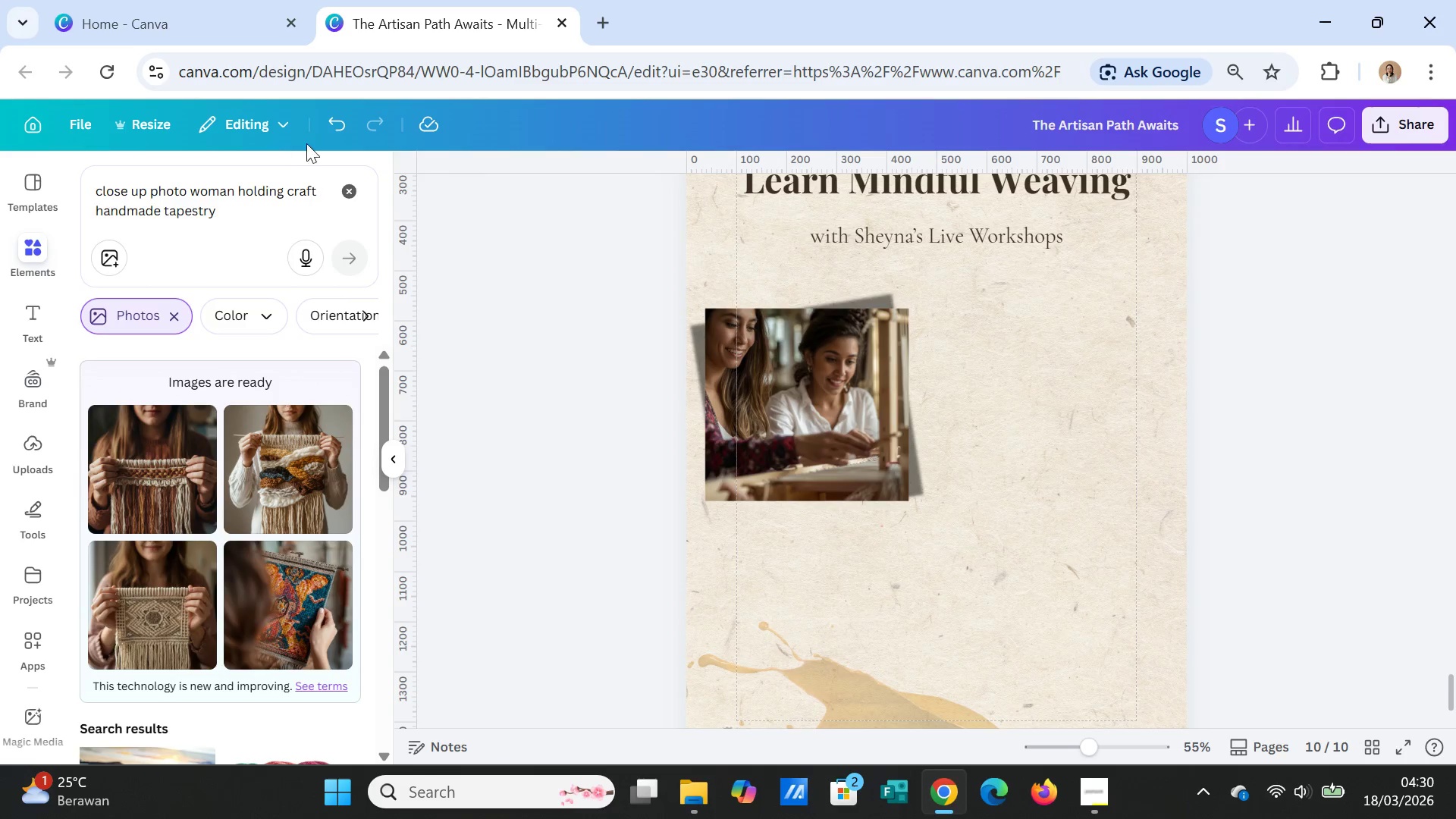 
double_click([326, 122])
 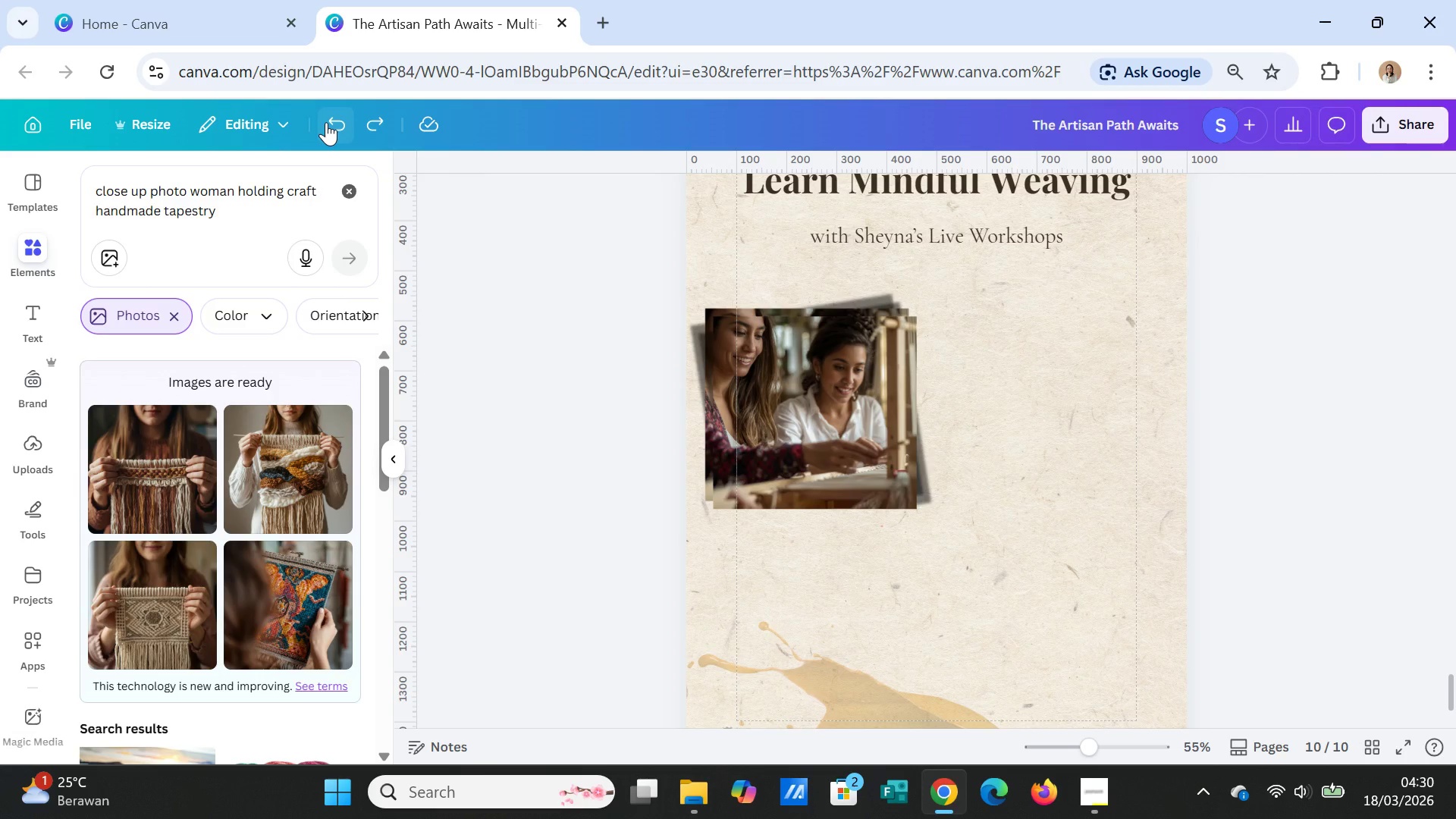 
left_click([326, 122])
 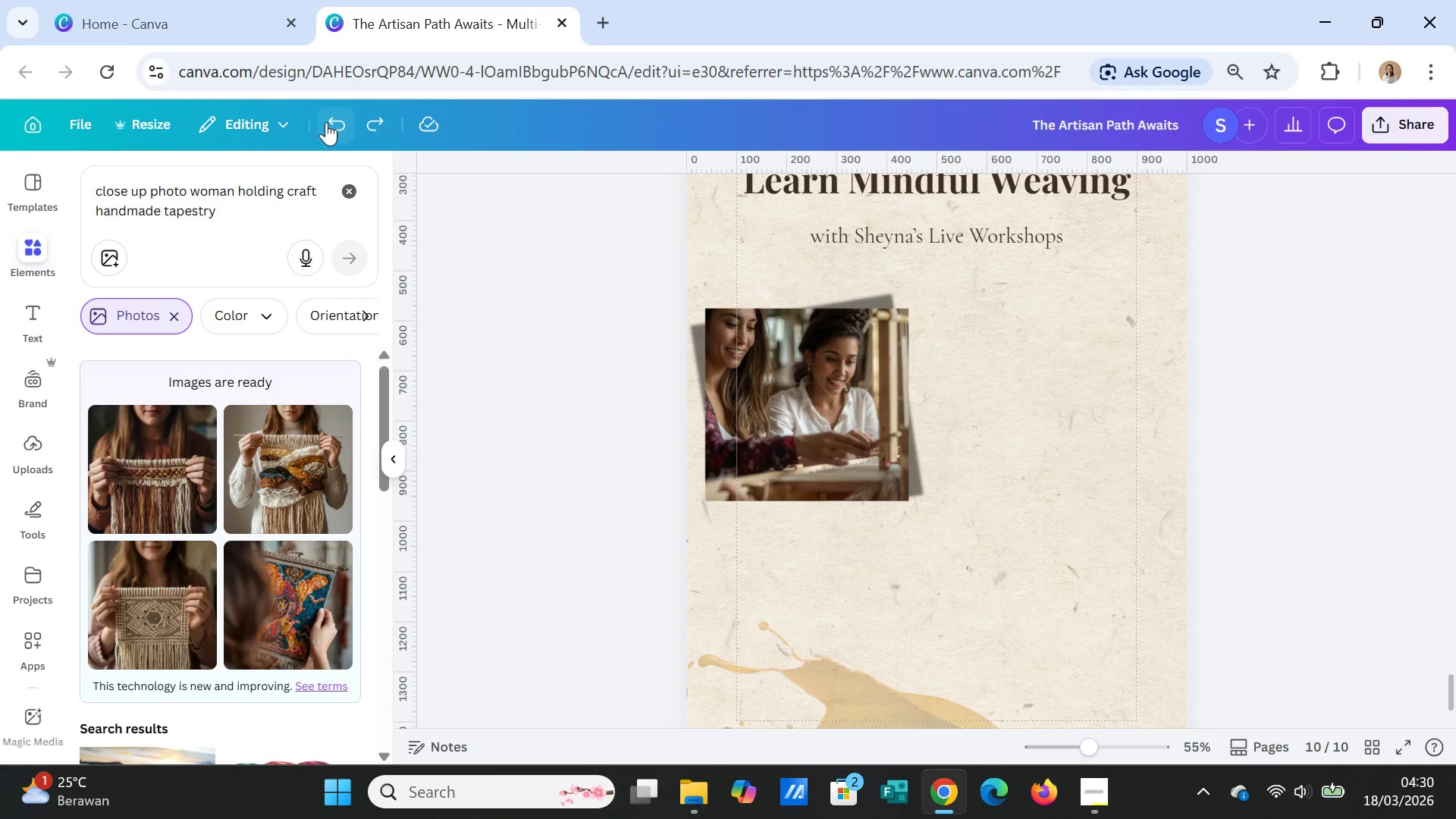 
double_click([326, 122])
 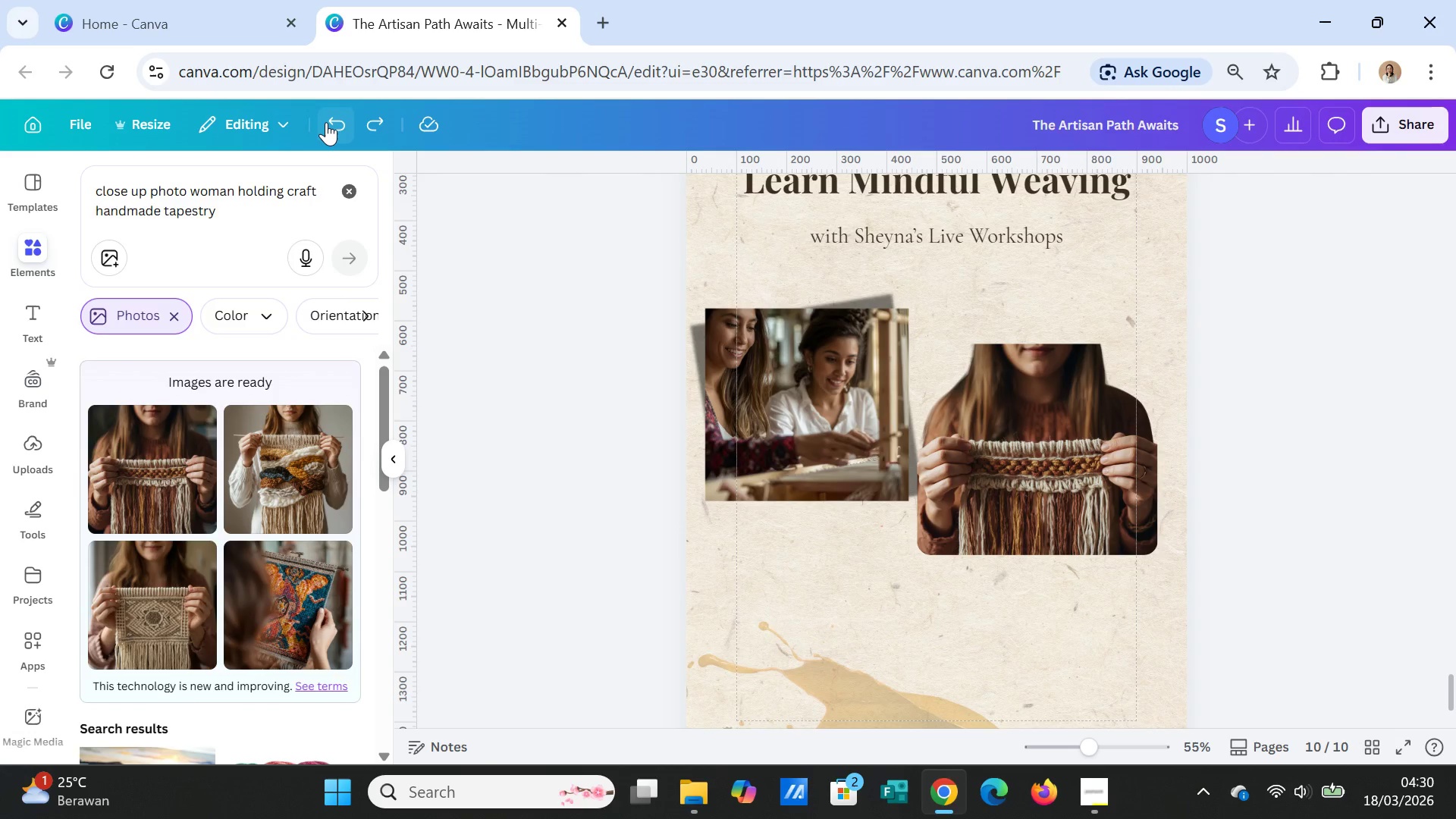 
left_click([326, 122])
 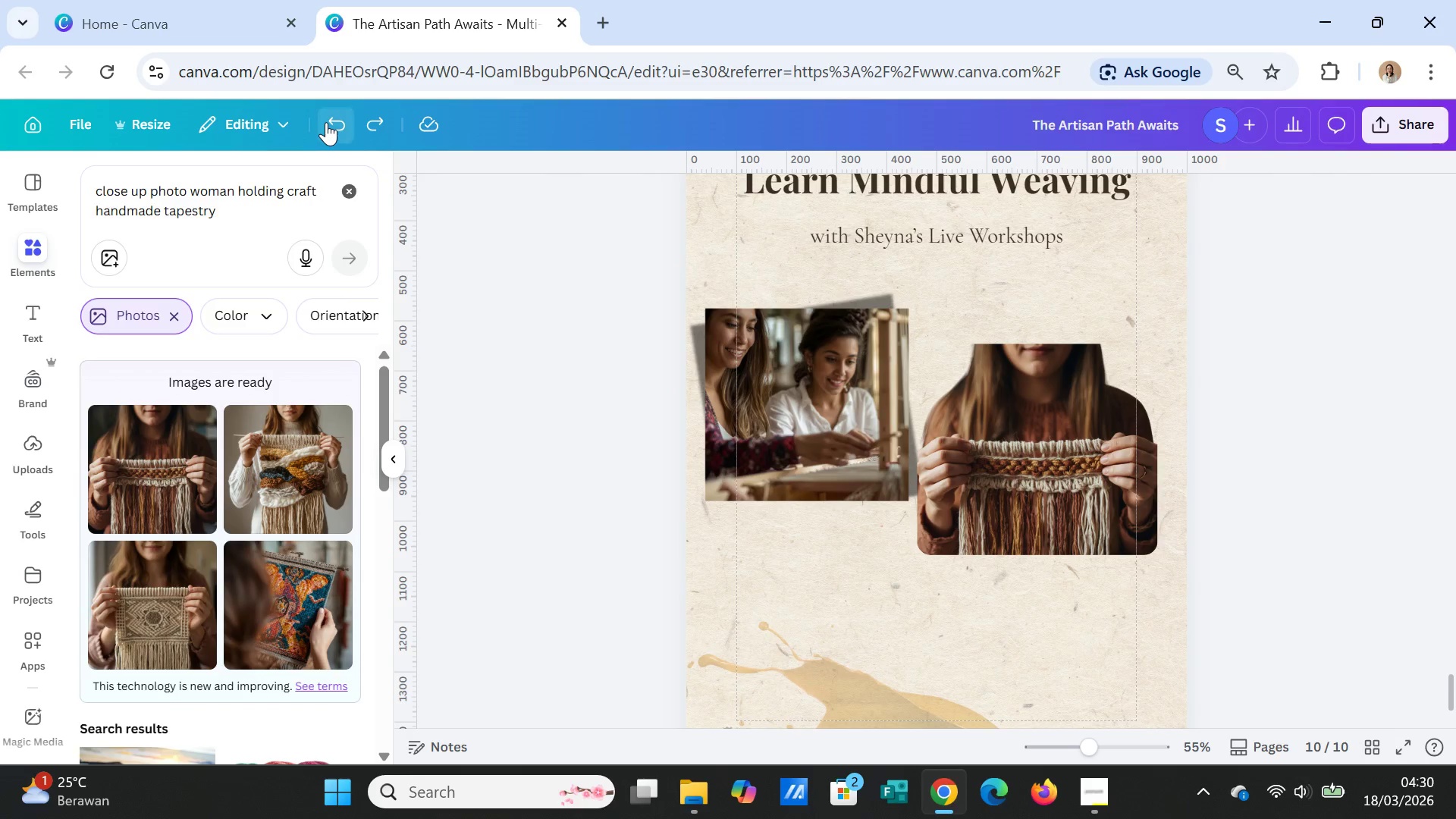 
double_click([326, 122])
 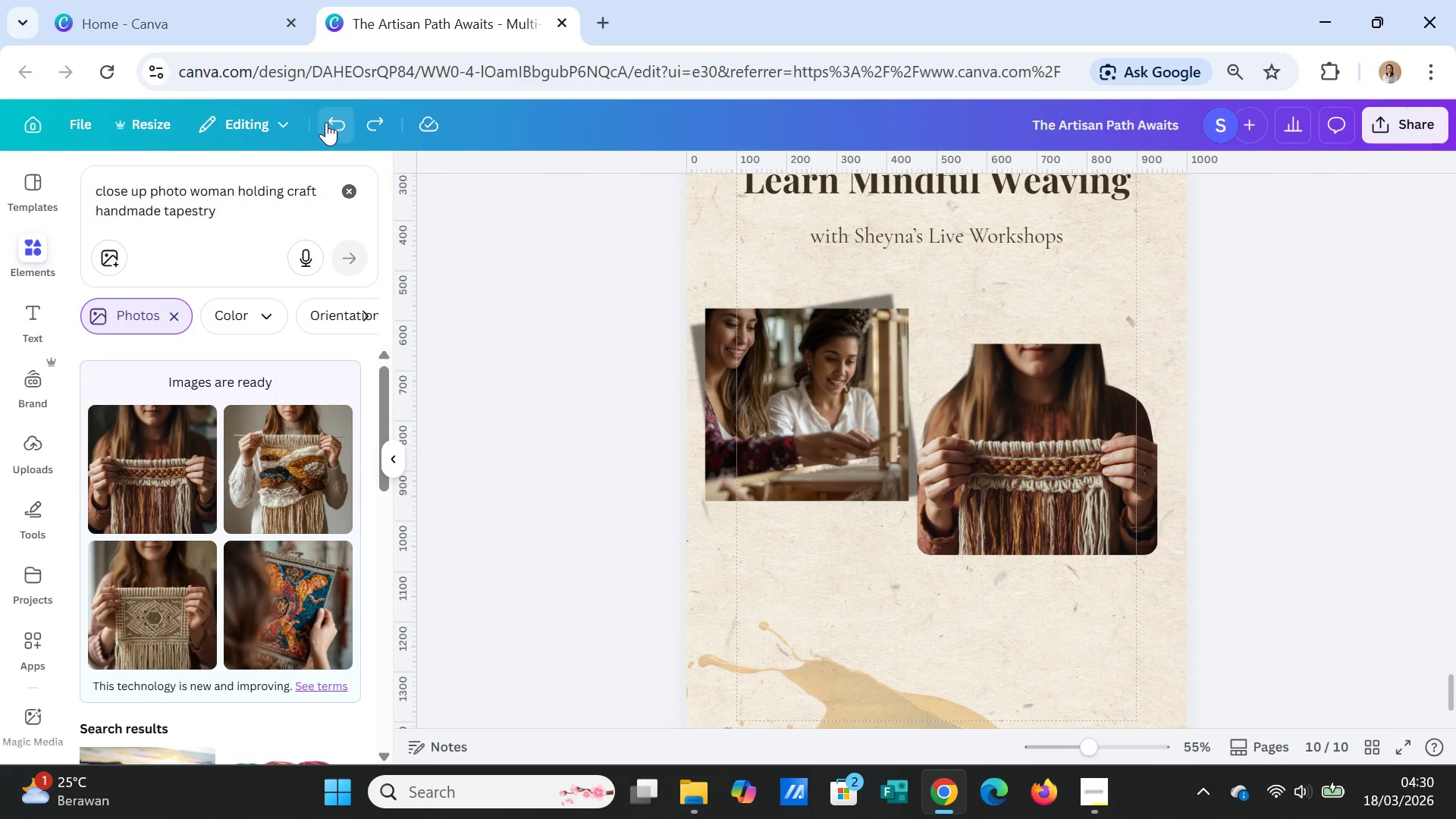 
double_click([326, 122])
 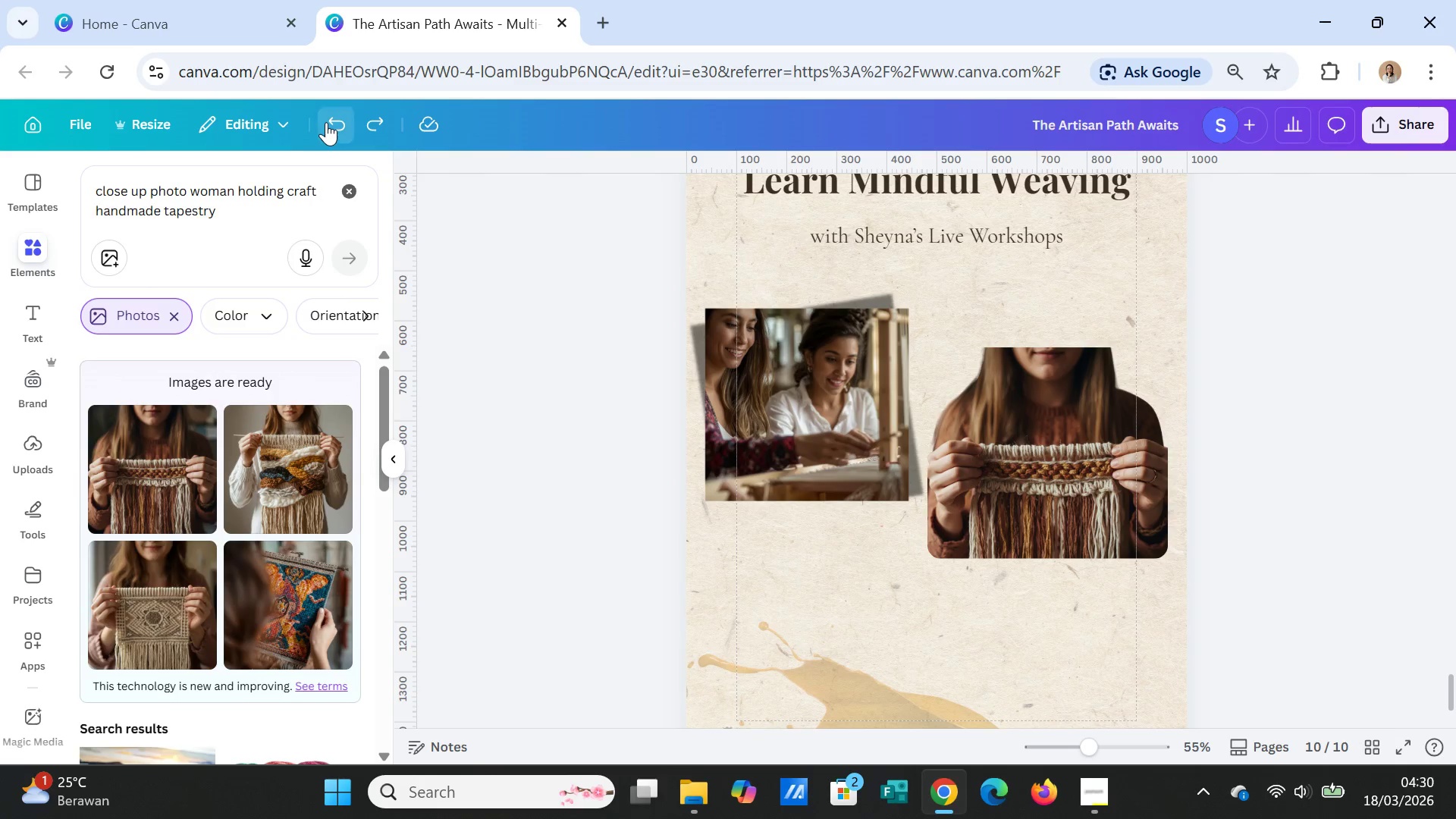 
double_click([326, 122])
 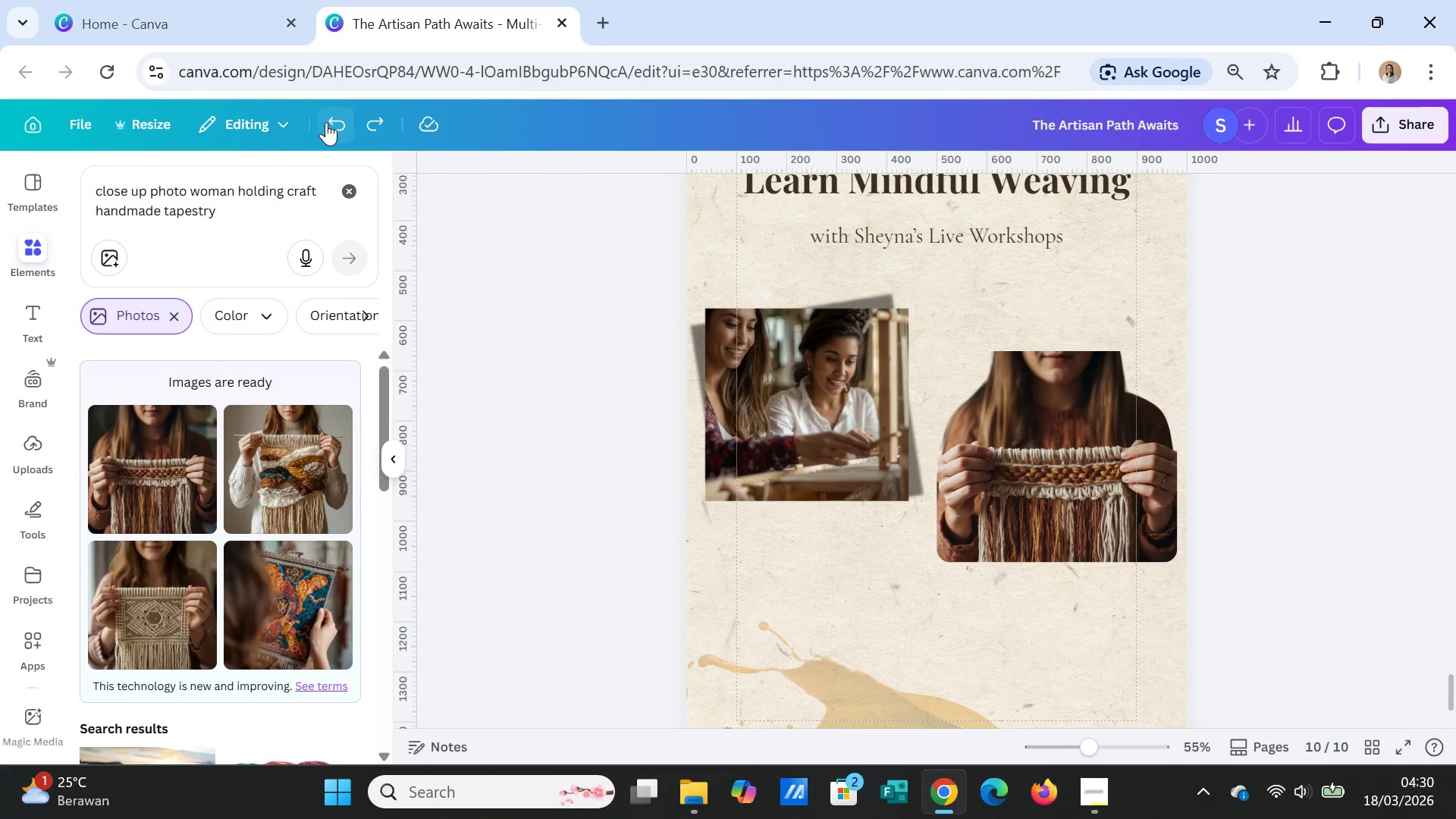 
triple_click([326, 122])
 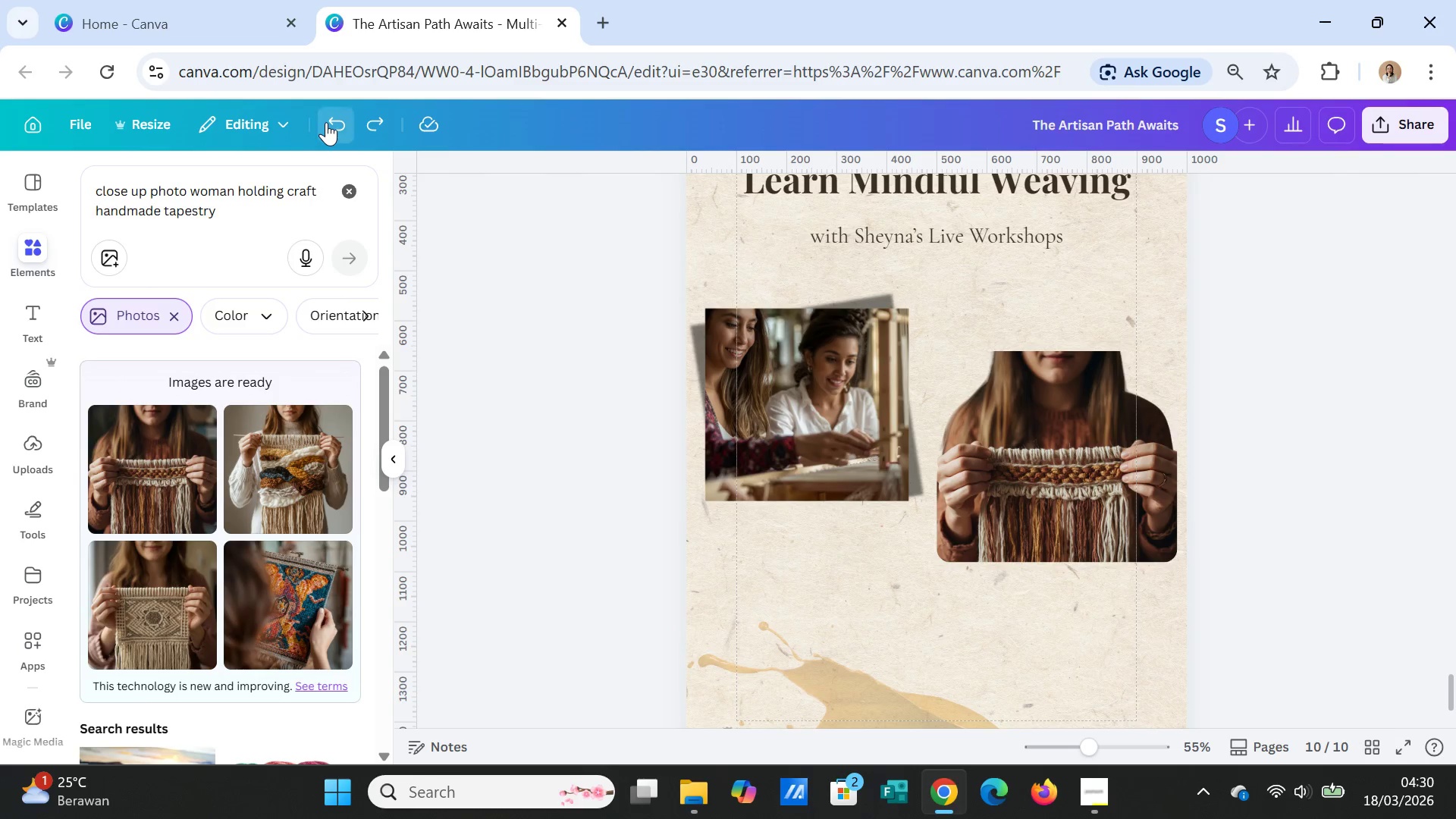 
triple_click([326, 122])
 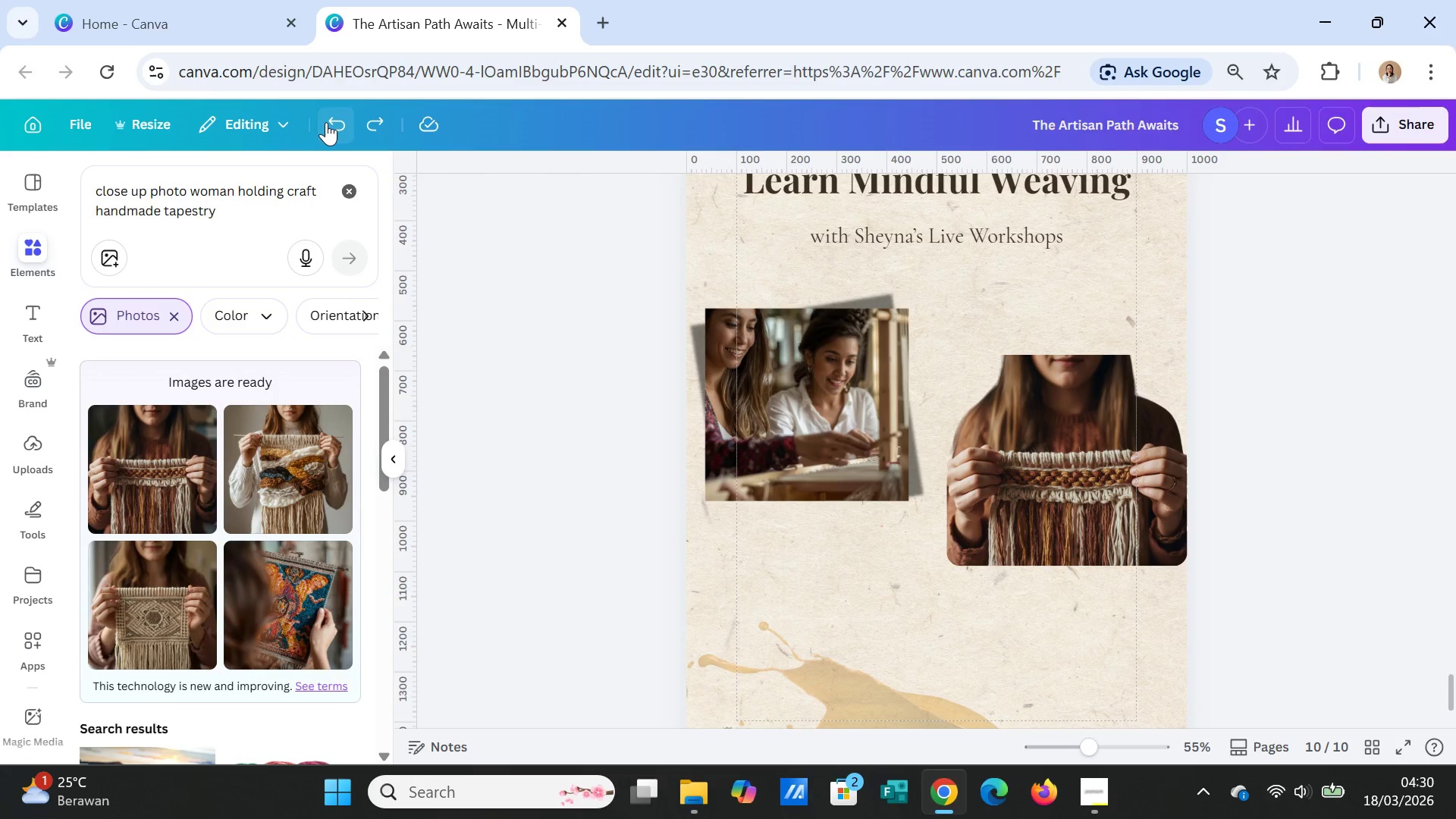 
triple_click([326, 122])
 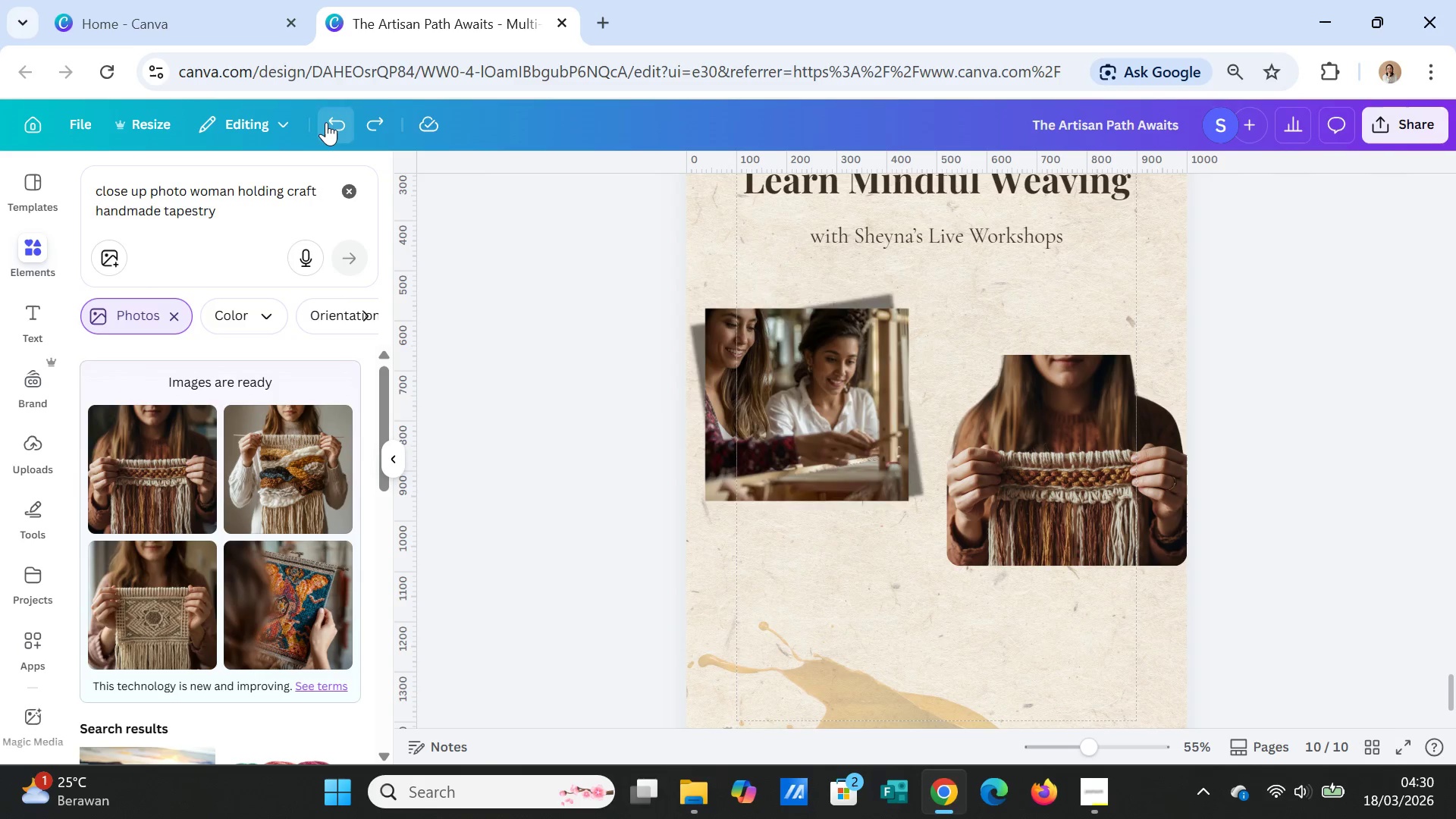 
triple_click([326, 122])
 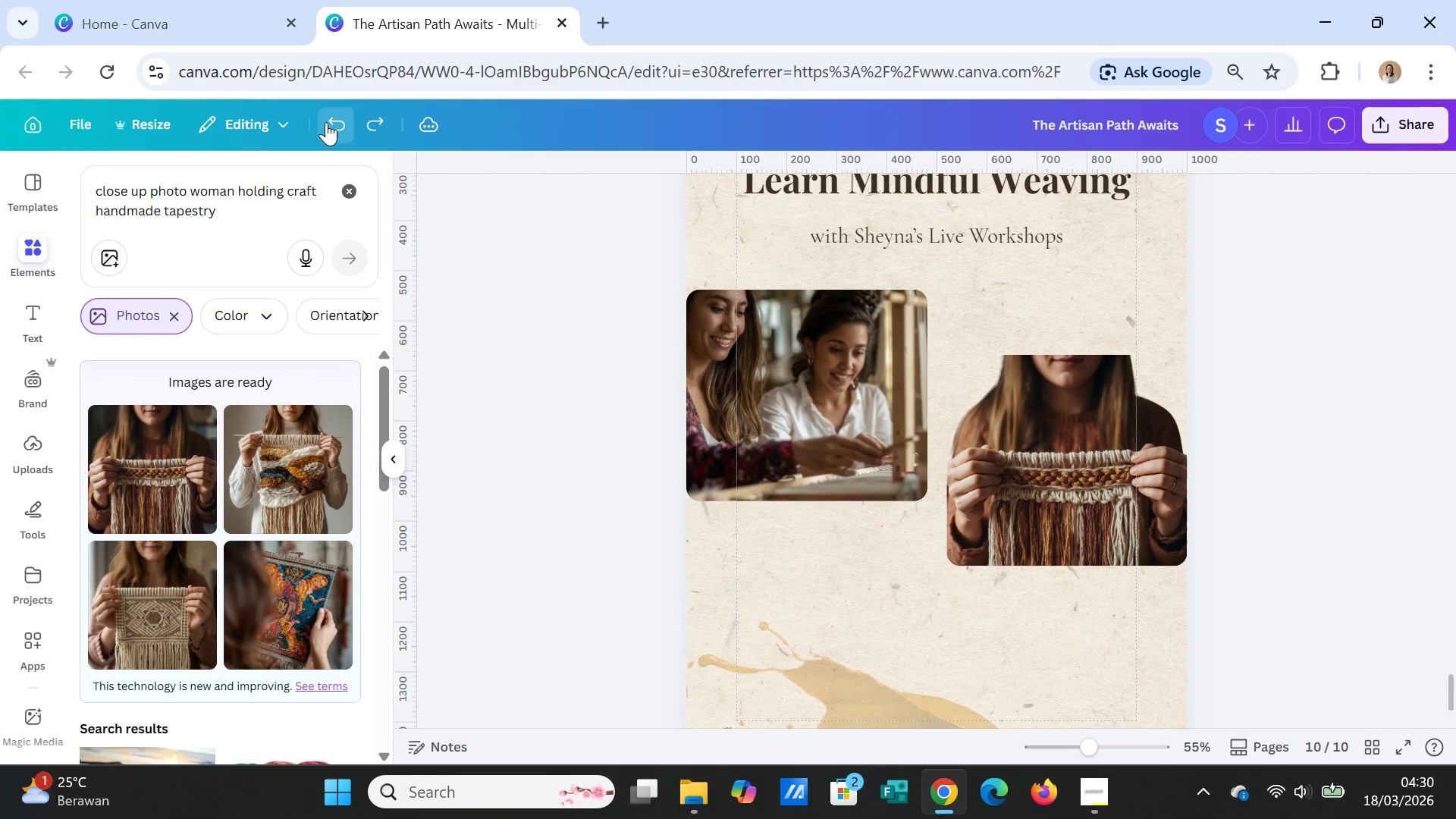 
triple_click([326, 122])
 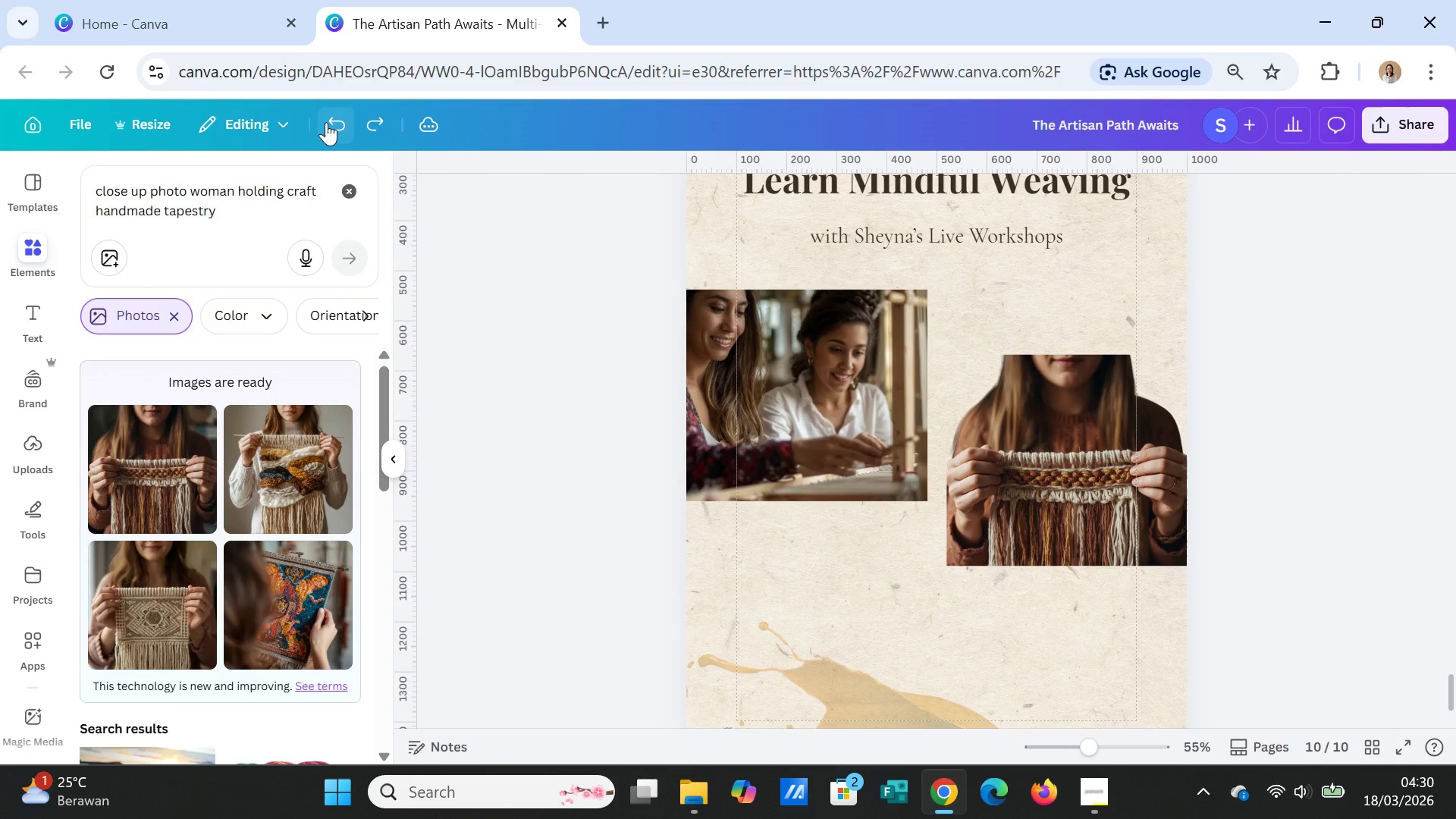 
triple_click([326, 122])
 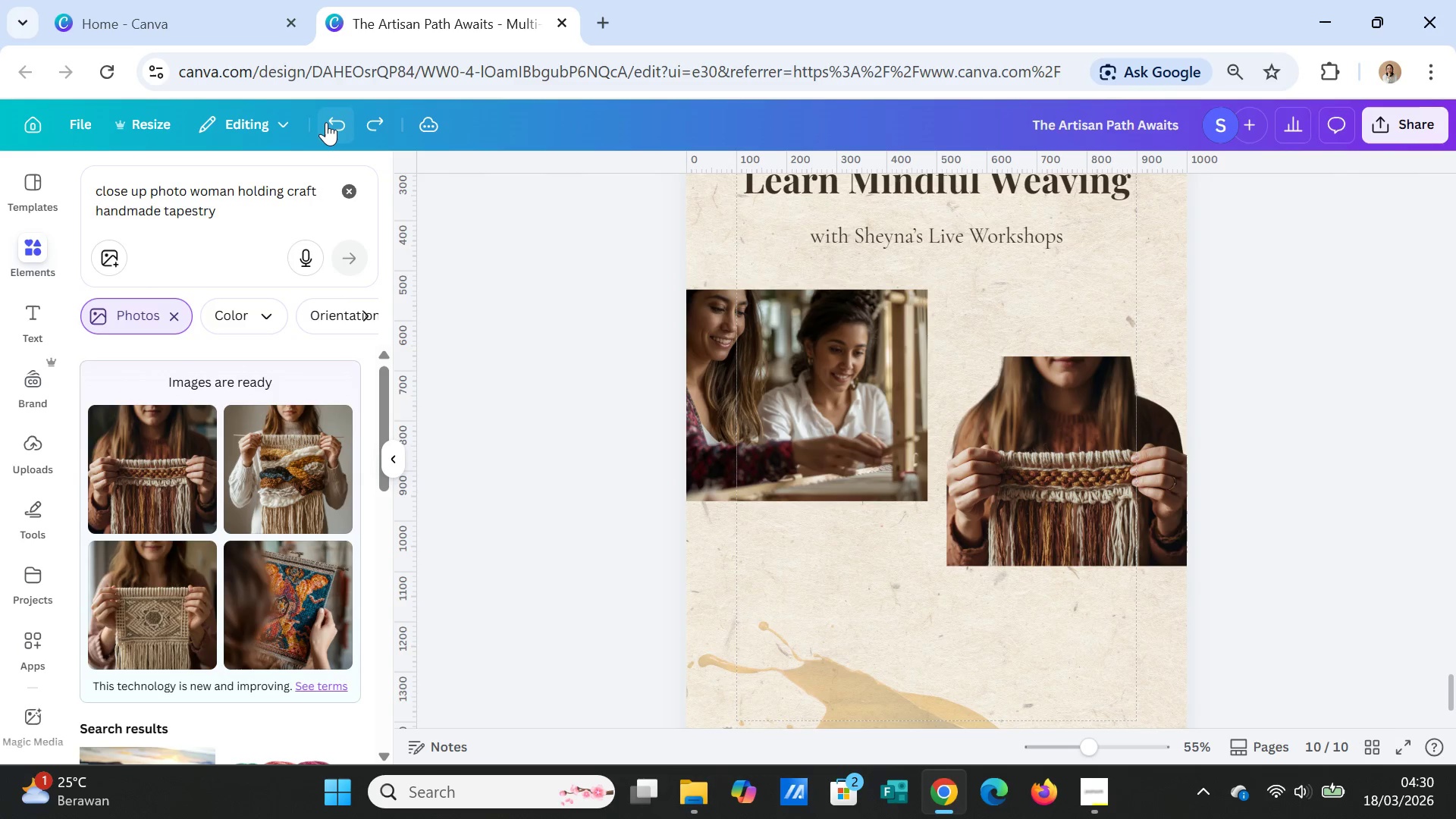 
triple_click([326, 122])
 